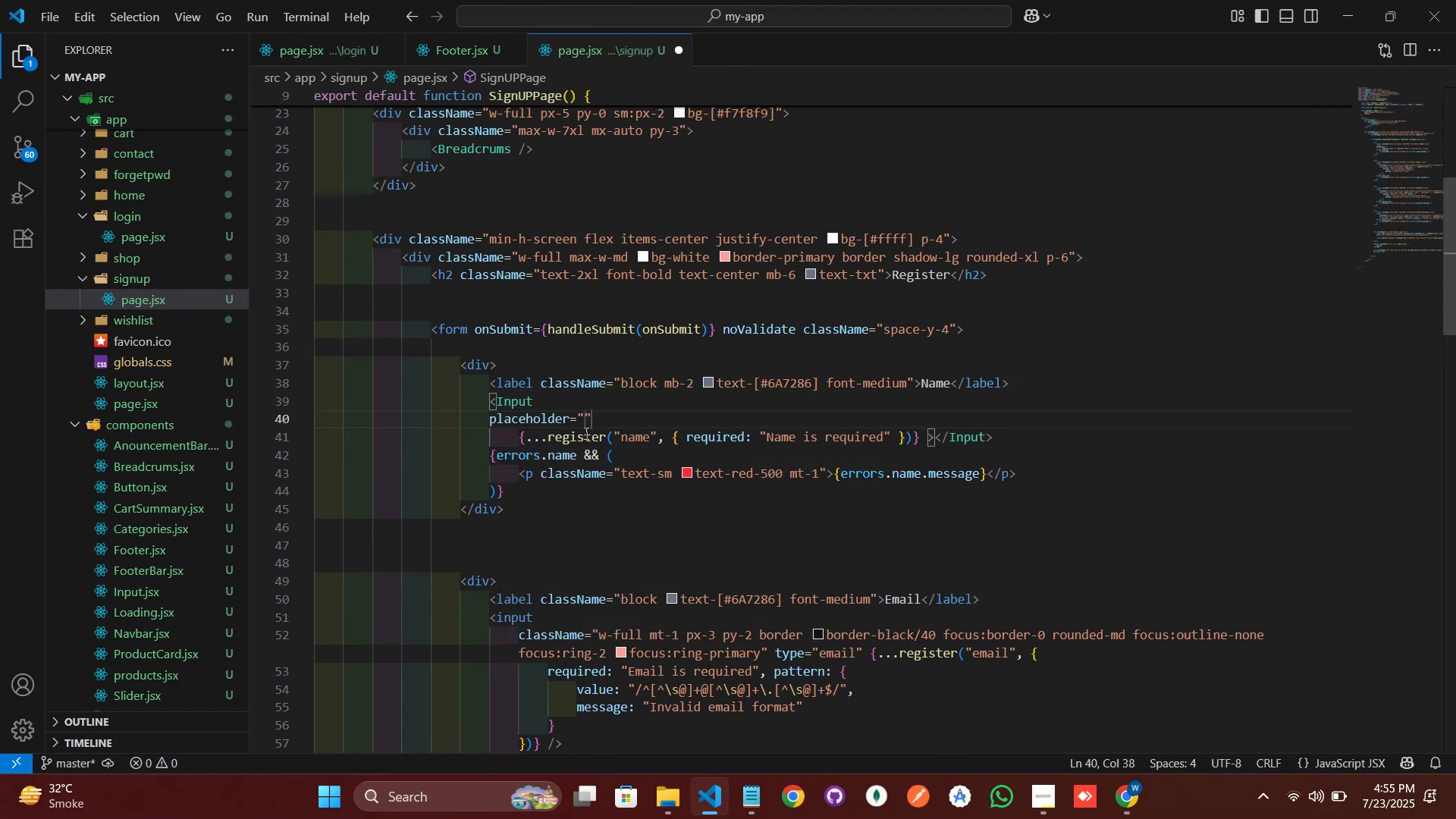 
type(Enter youor name )
key(Backspace)
 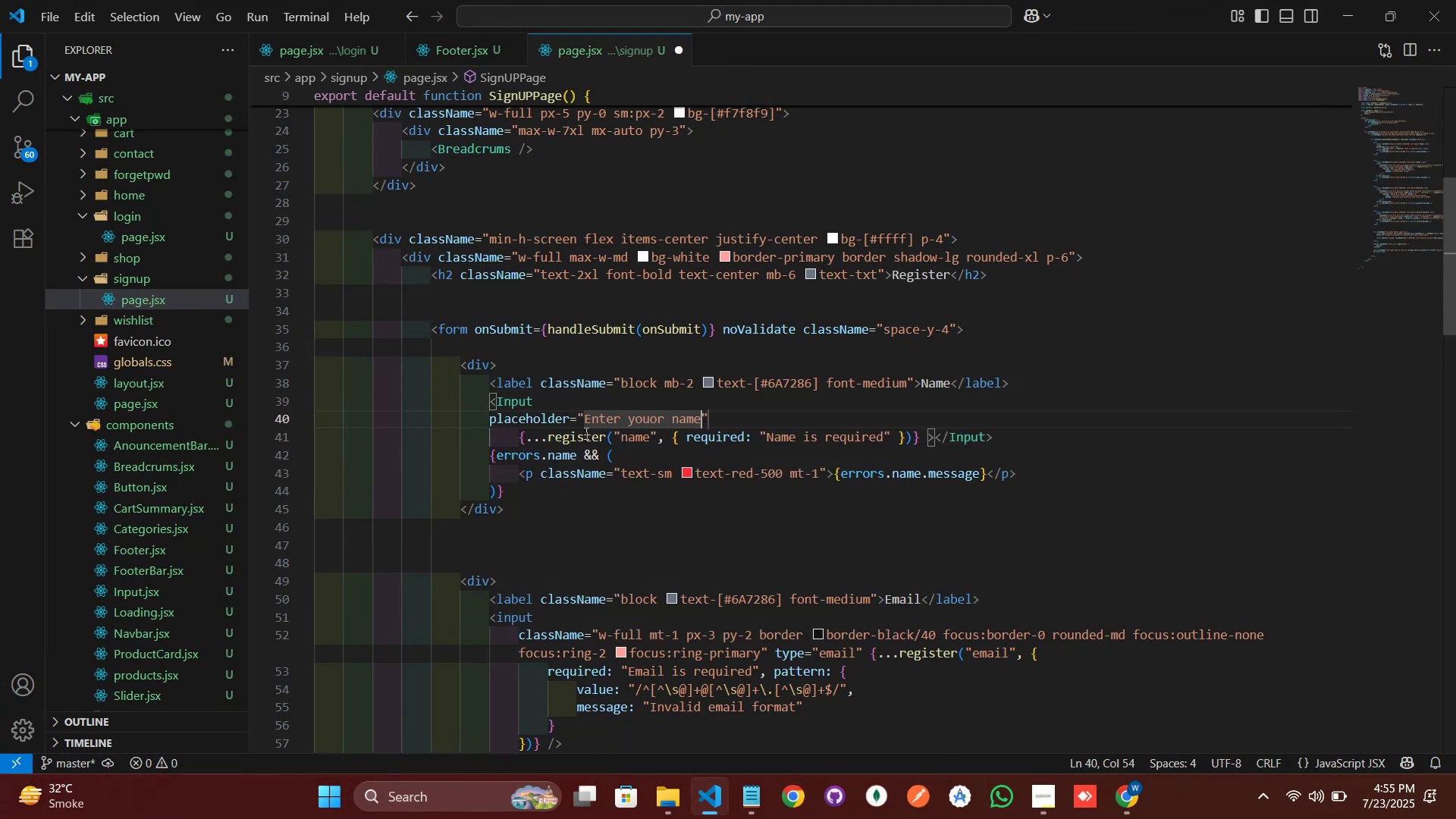 
key(ArrowLeft)
 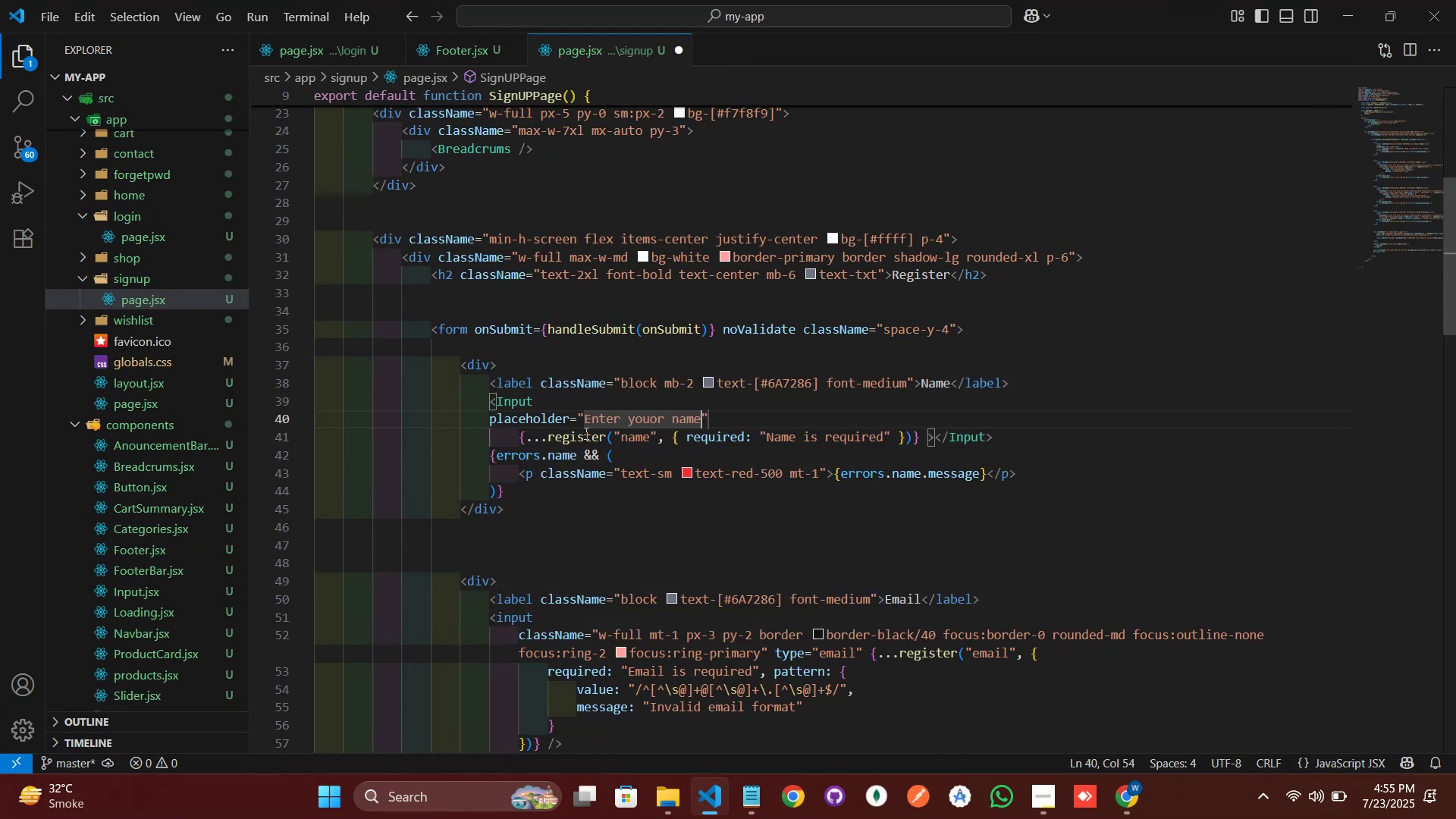 
key(ArrowLeft)
 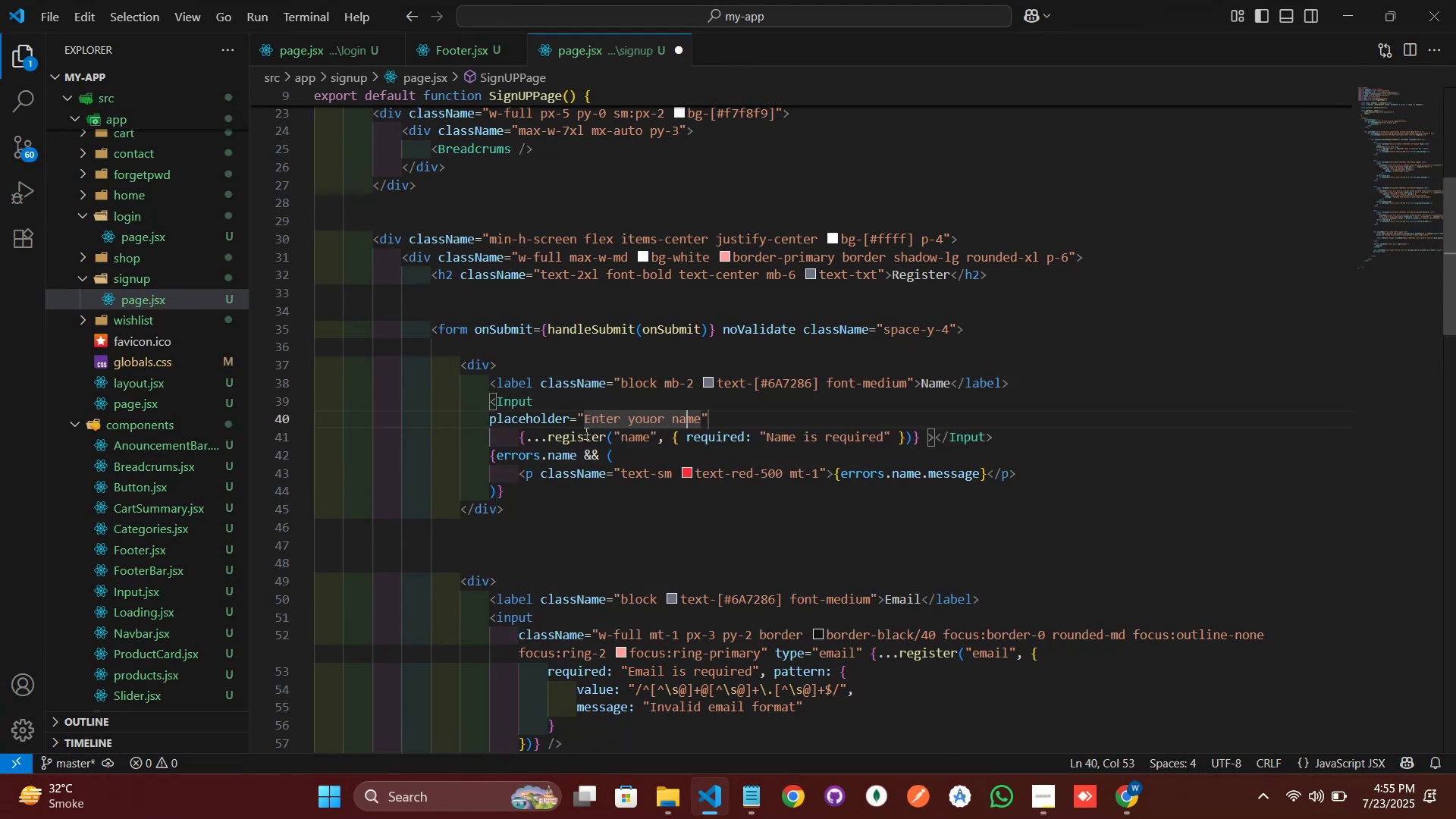 
key(ArrowLeft)
 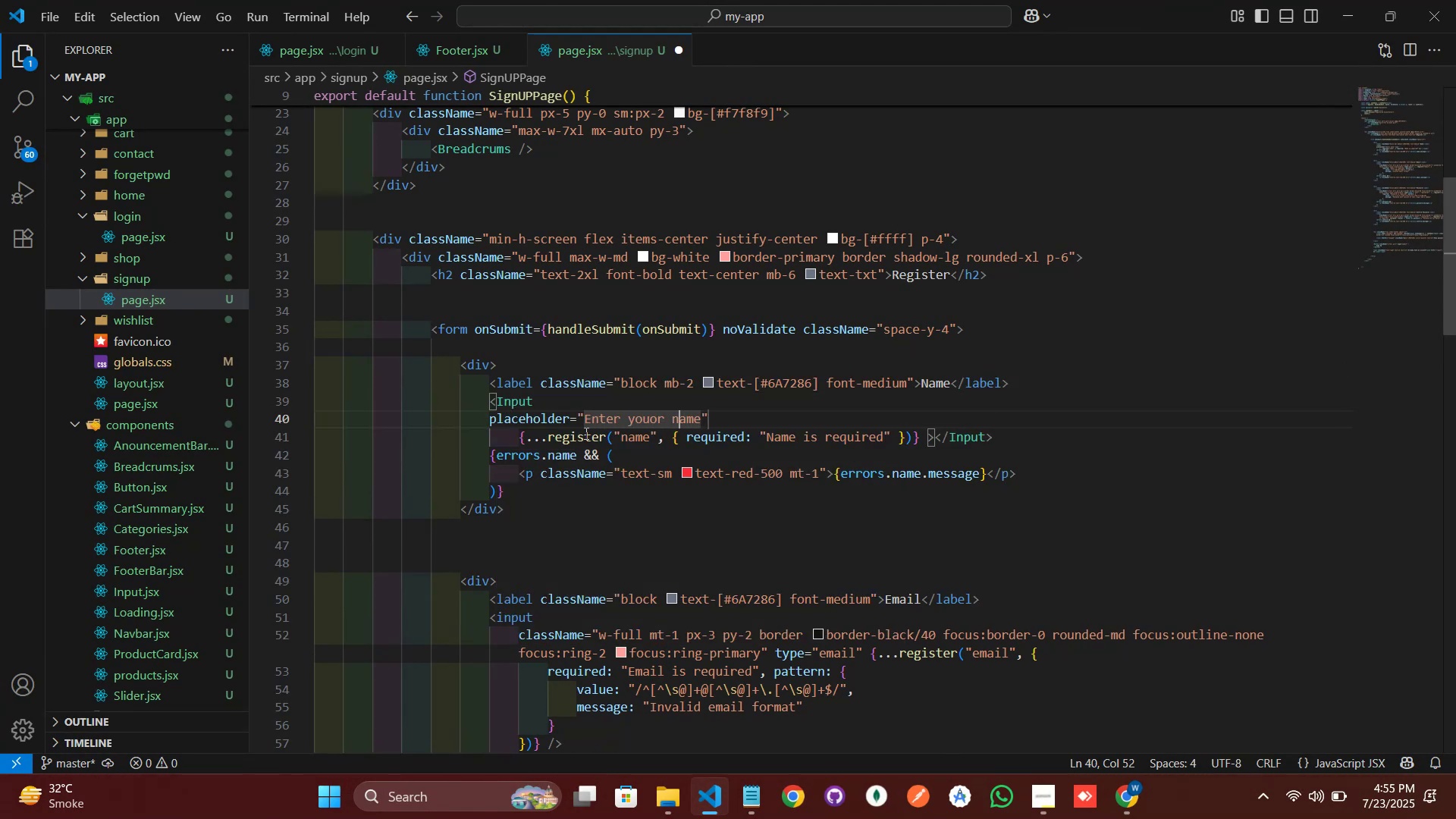 
key(ArrowLeft)
 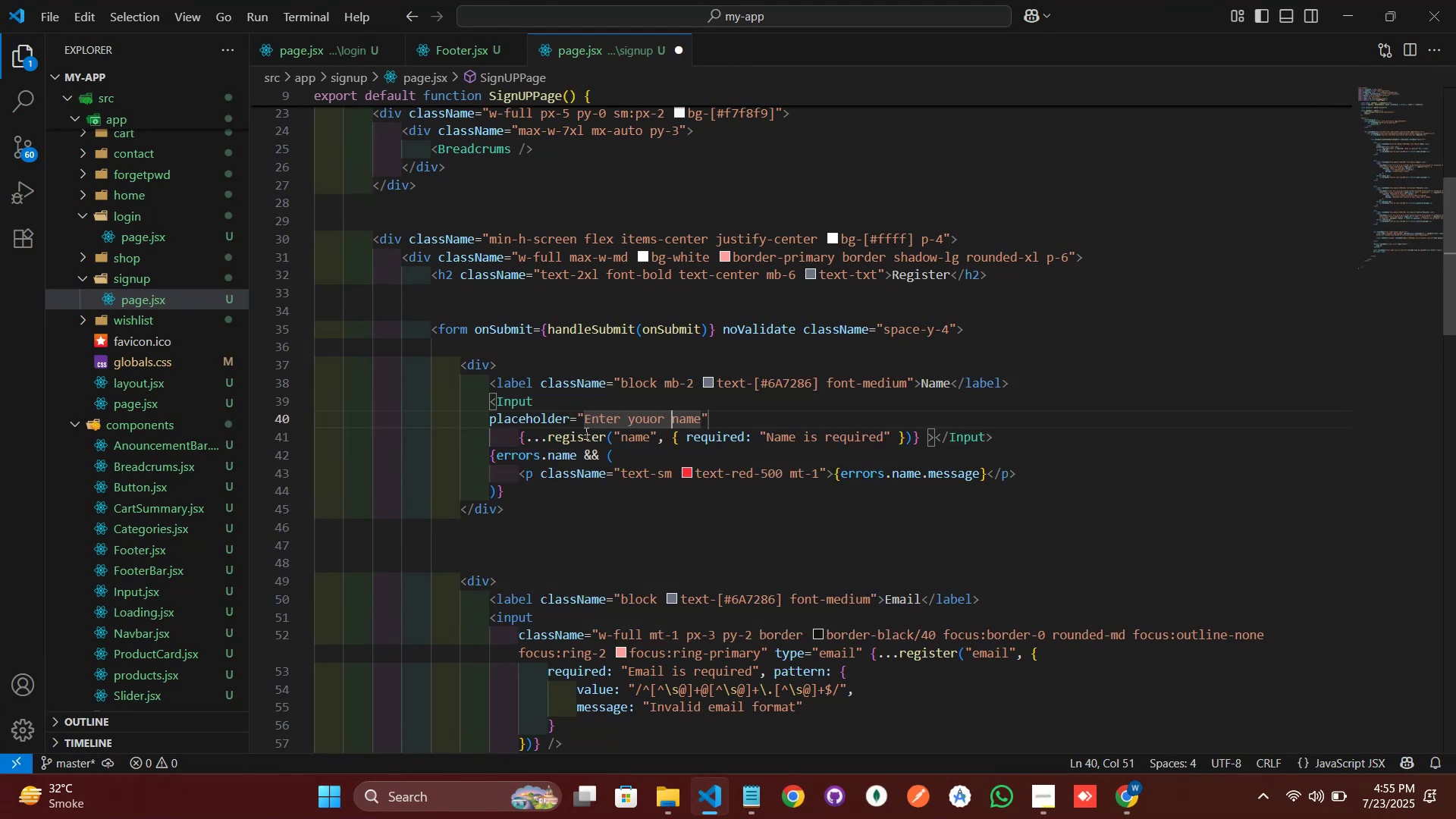 
key(ArrowLeft)
 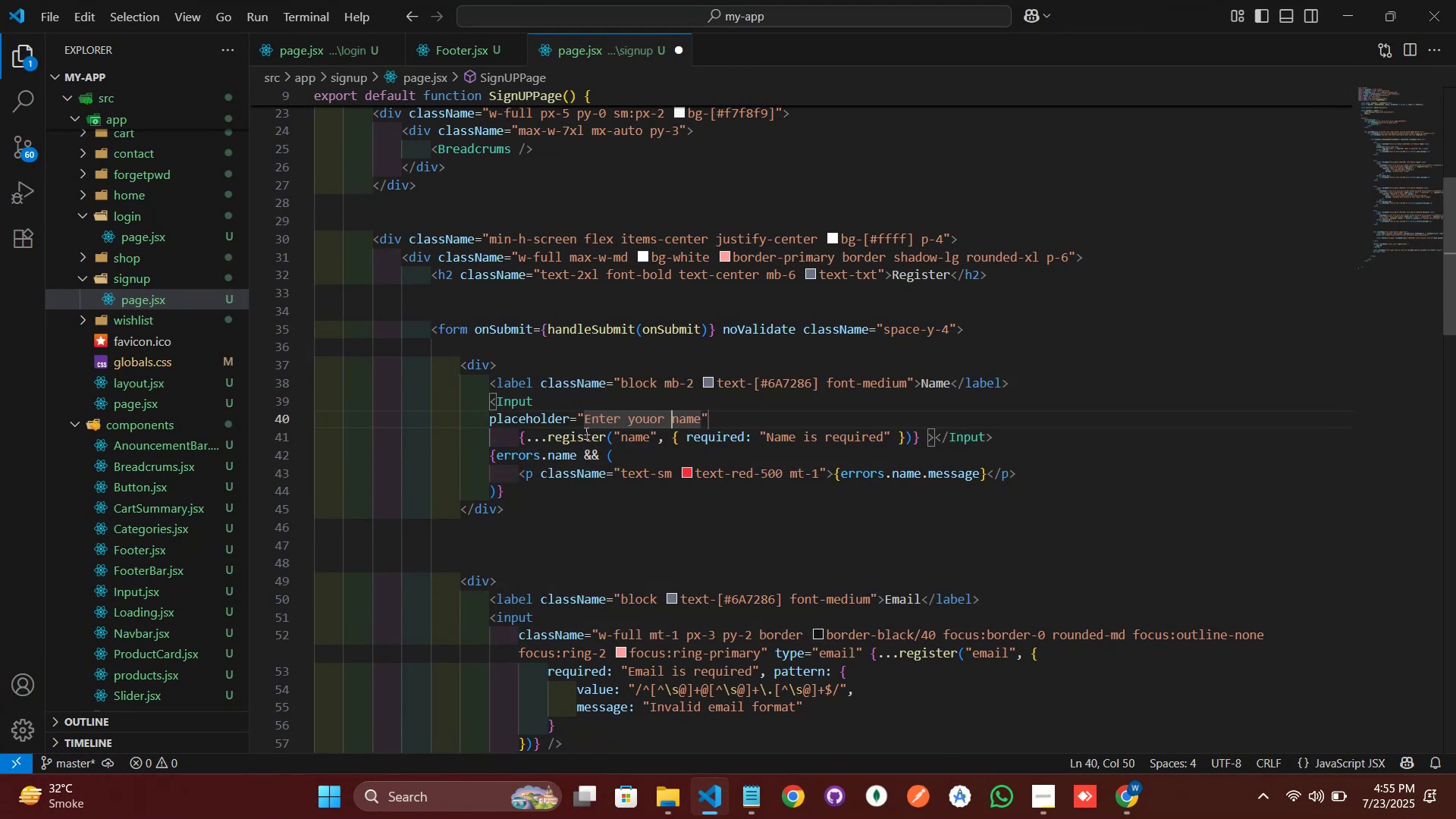 
key(ArrowLeft)
 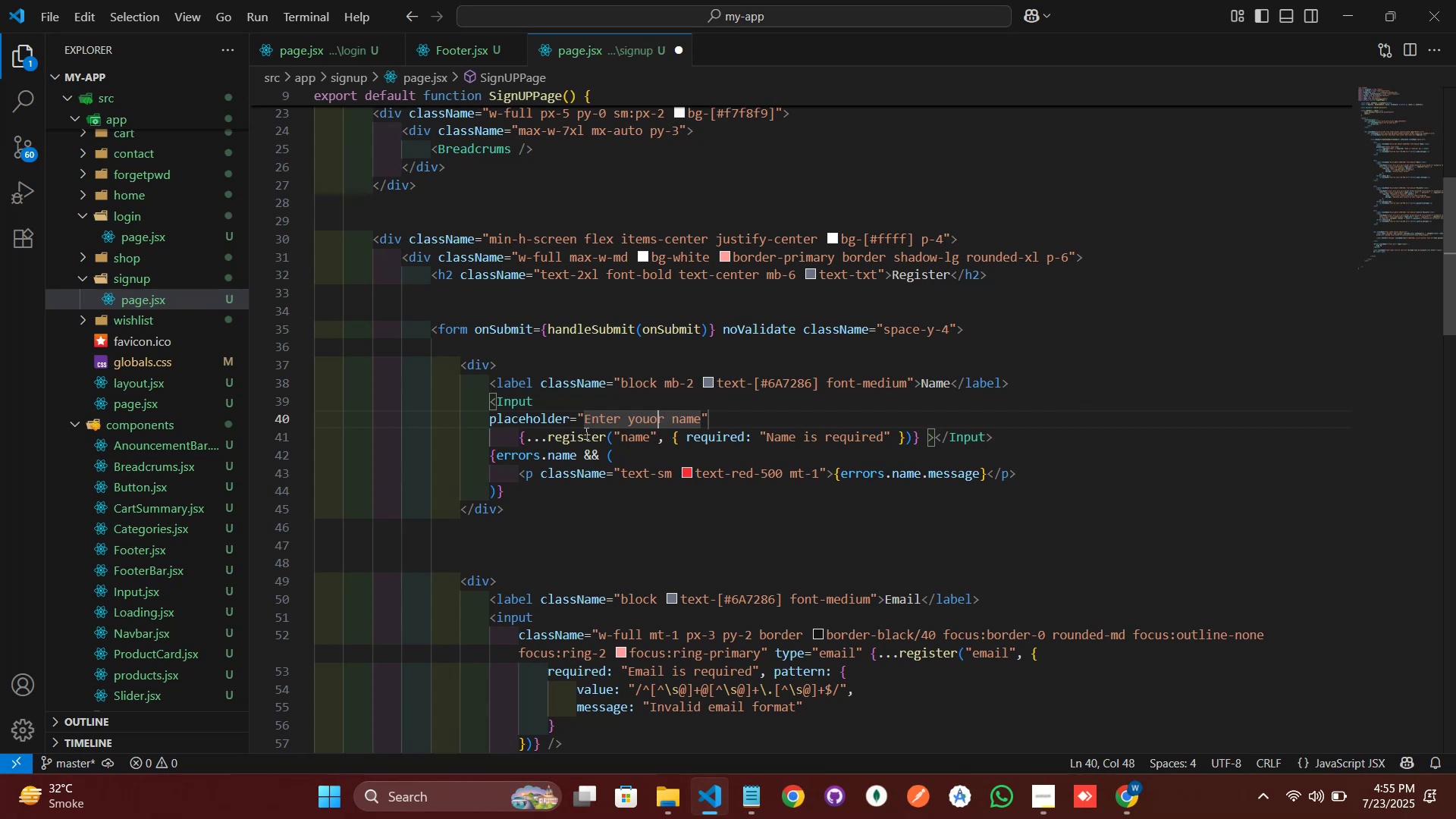 
key(Backspace)
 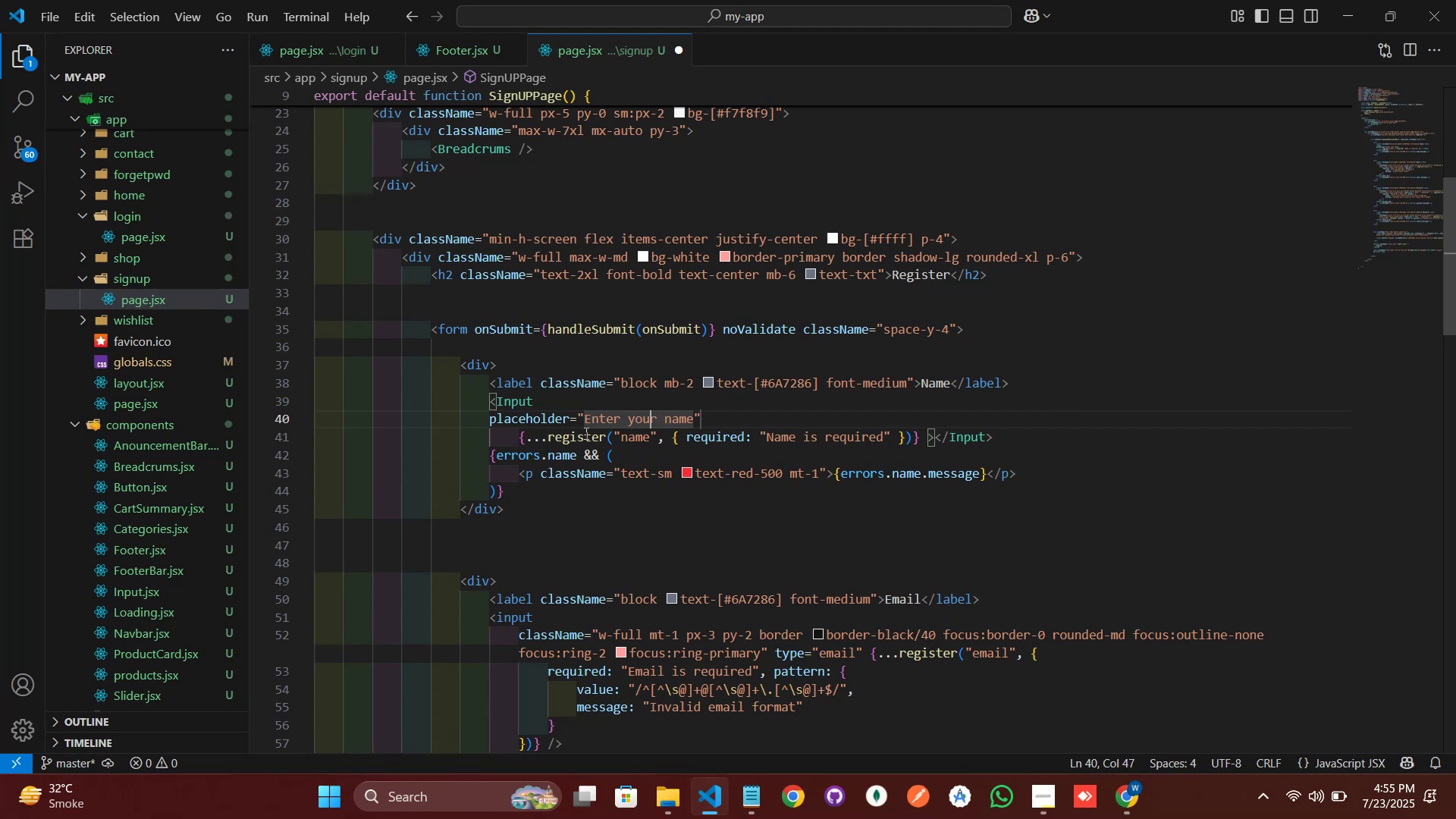 
key(Control+S)
 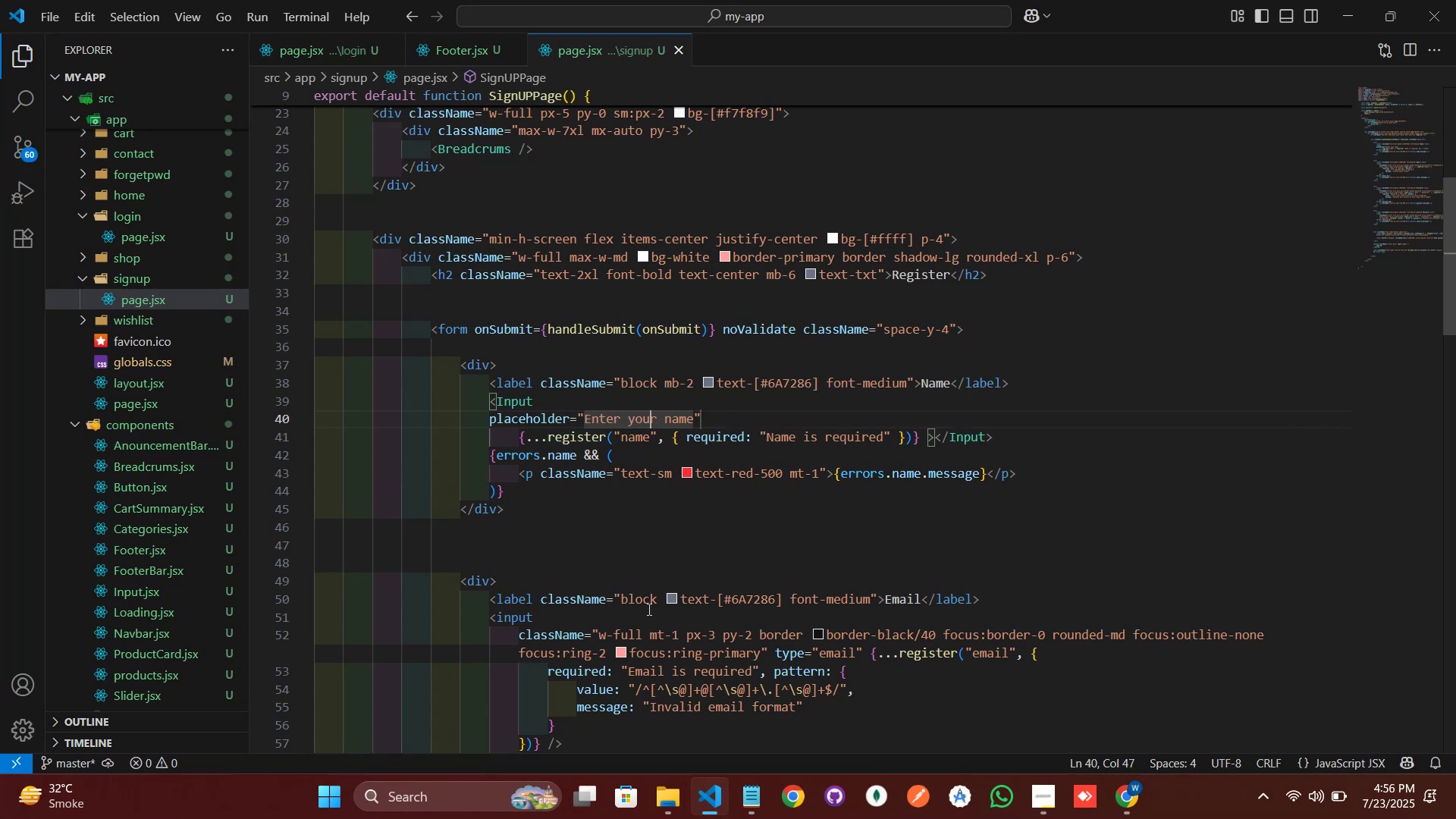 
left_click([702, 797])
 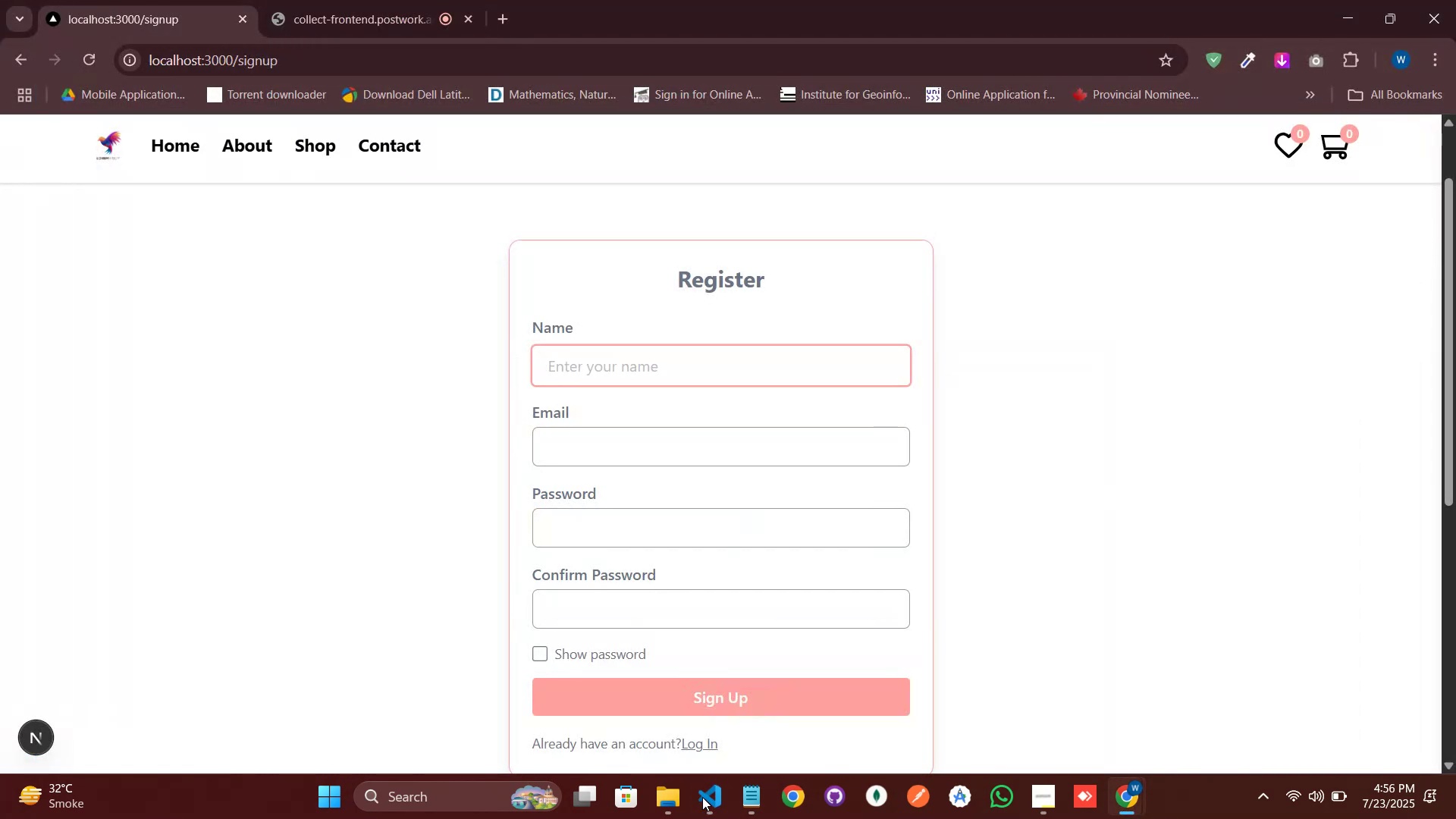 
left_click([702, 797])
 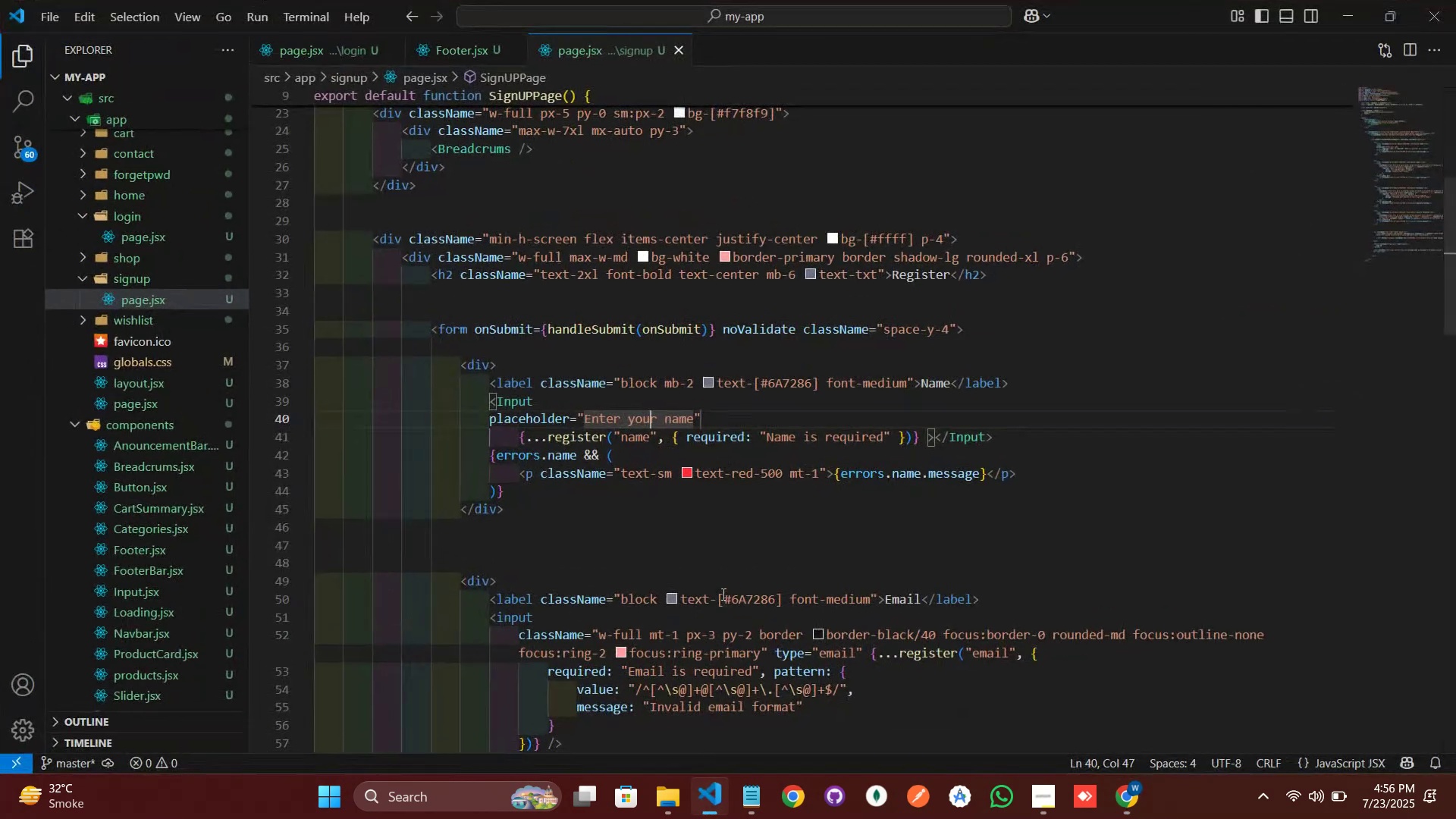 
scroll: coordinate [692, 570], scroll_direction: down, amount: 3.0
 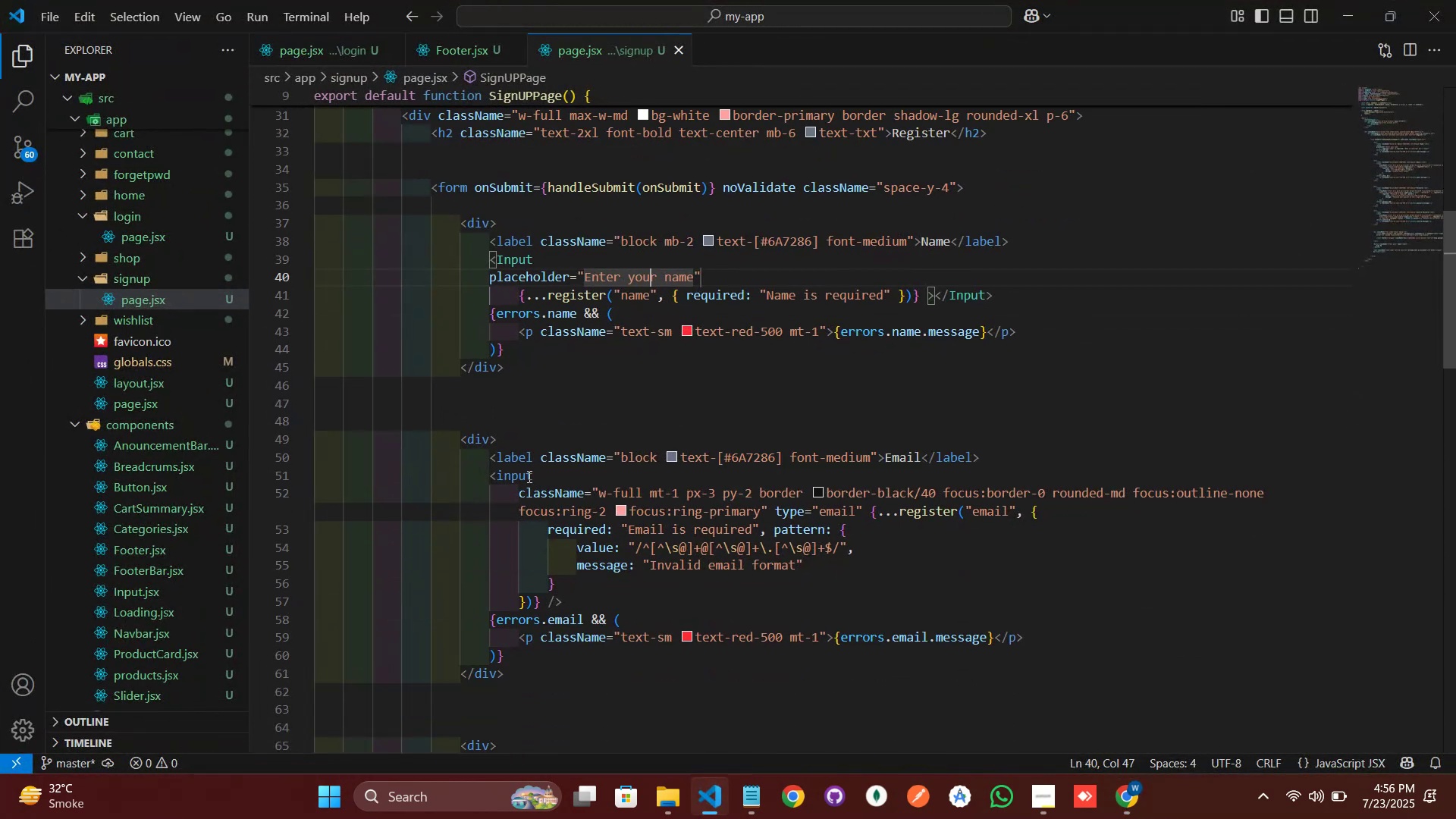 
double_click([528, 476])
 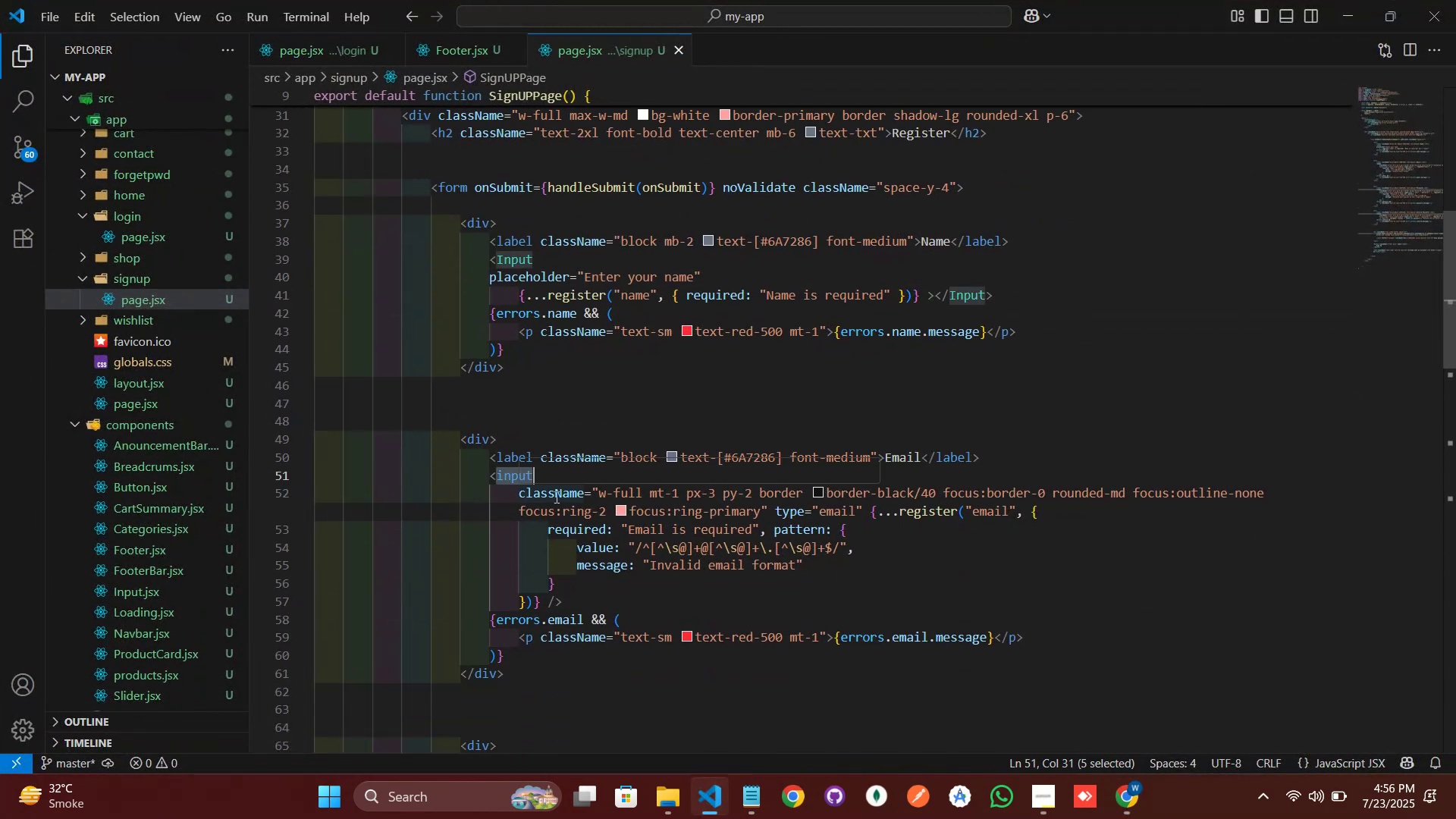 
type(Input)
 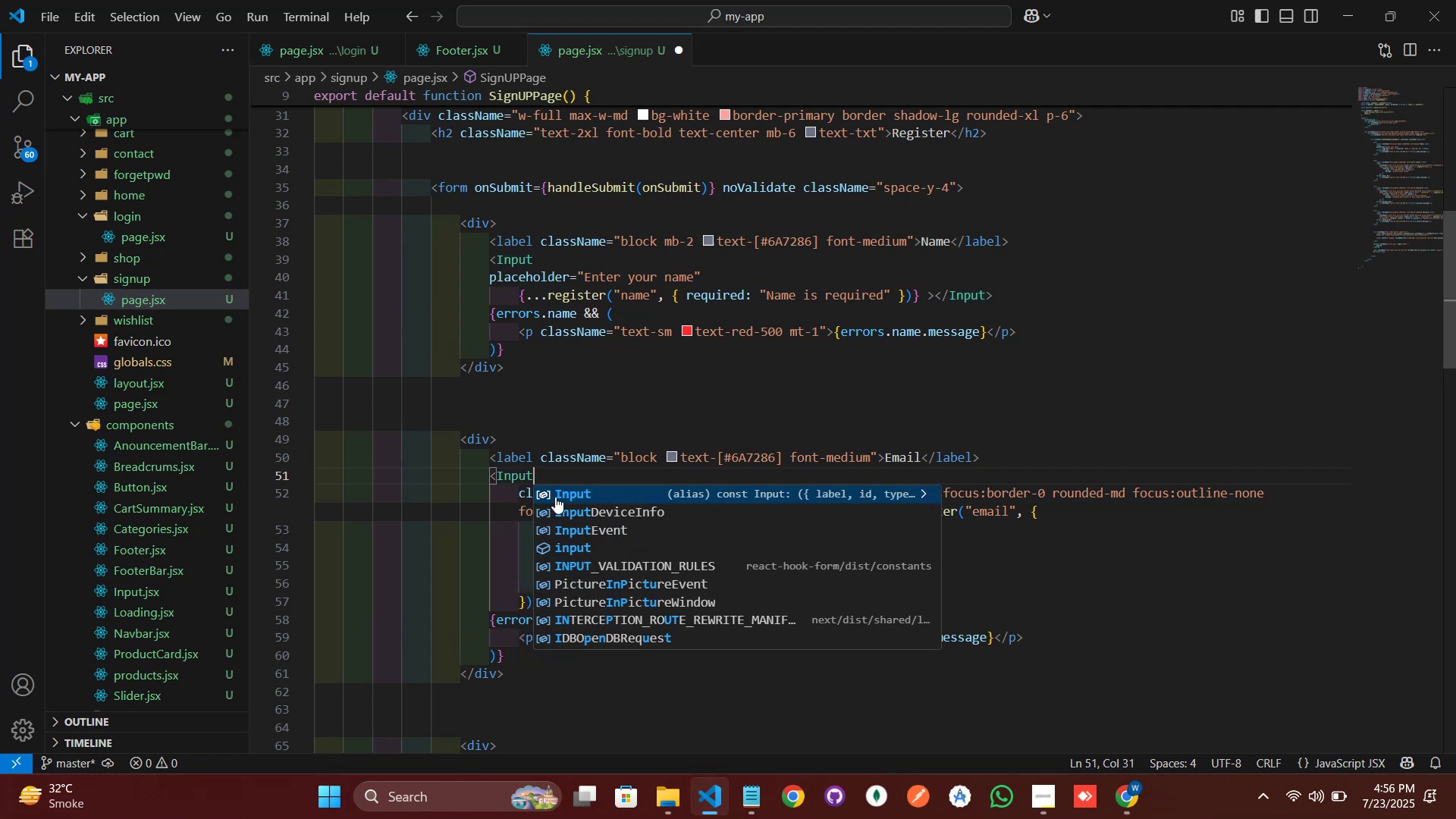 
left_click([559, 464])
 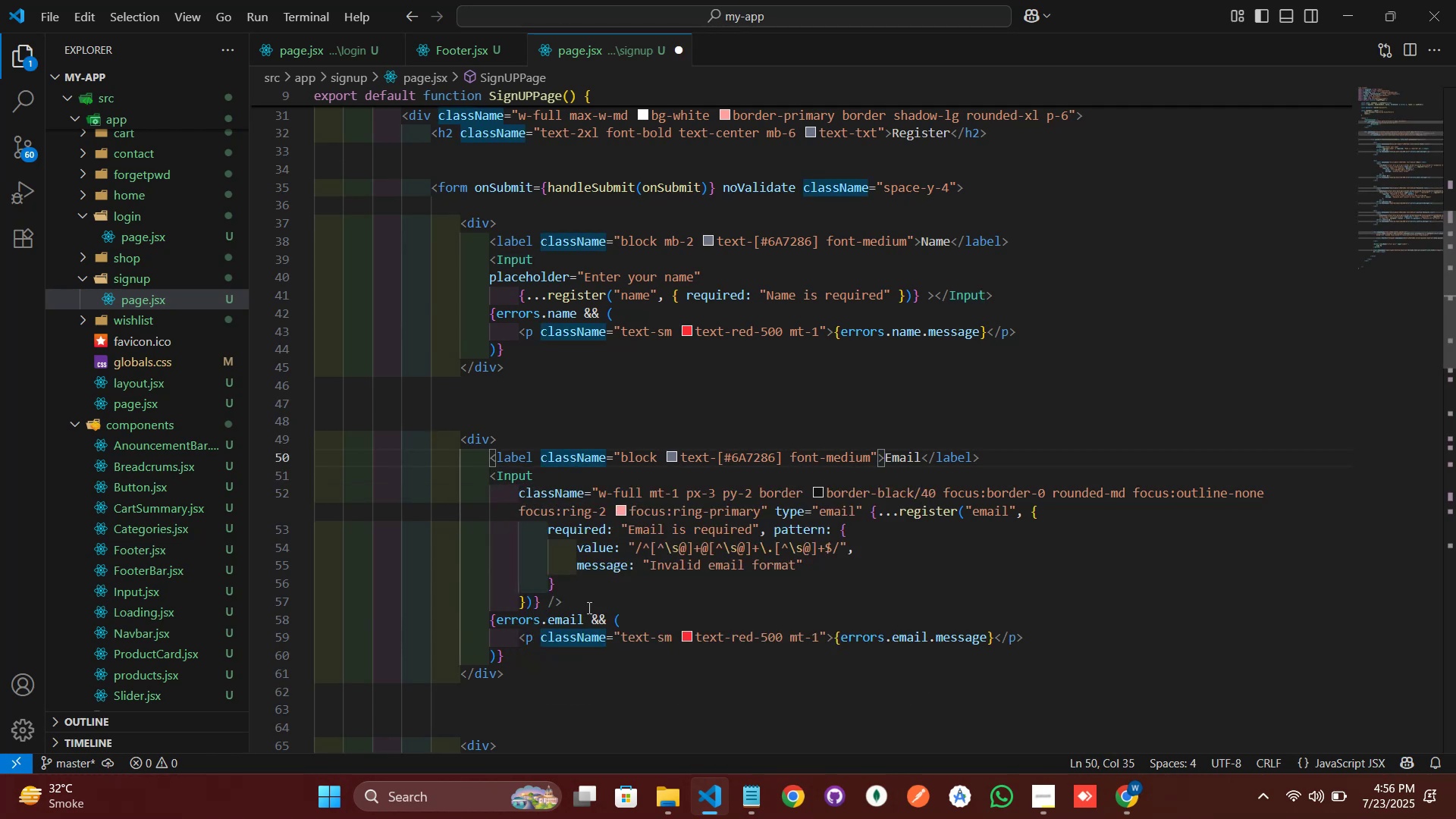 
left_click([588, 602])
 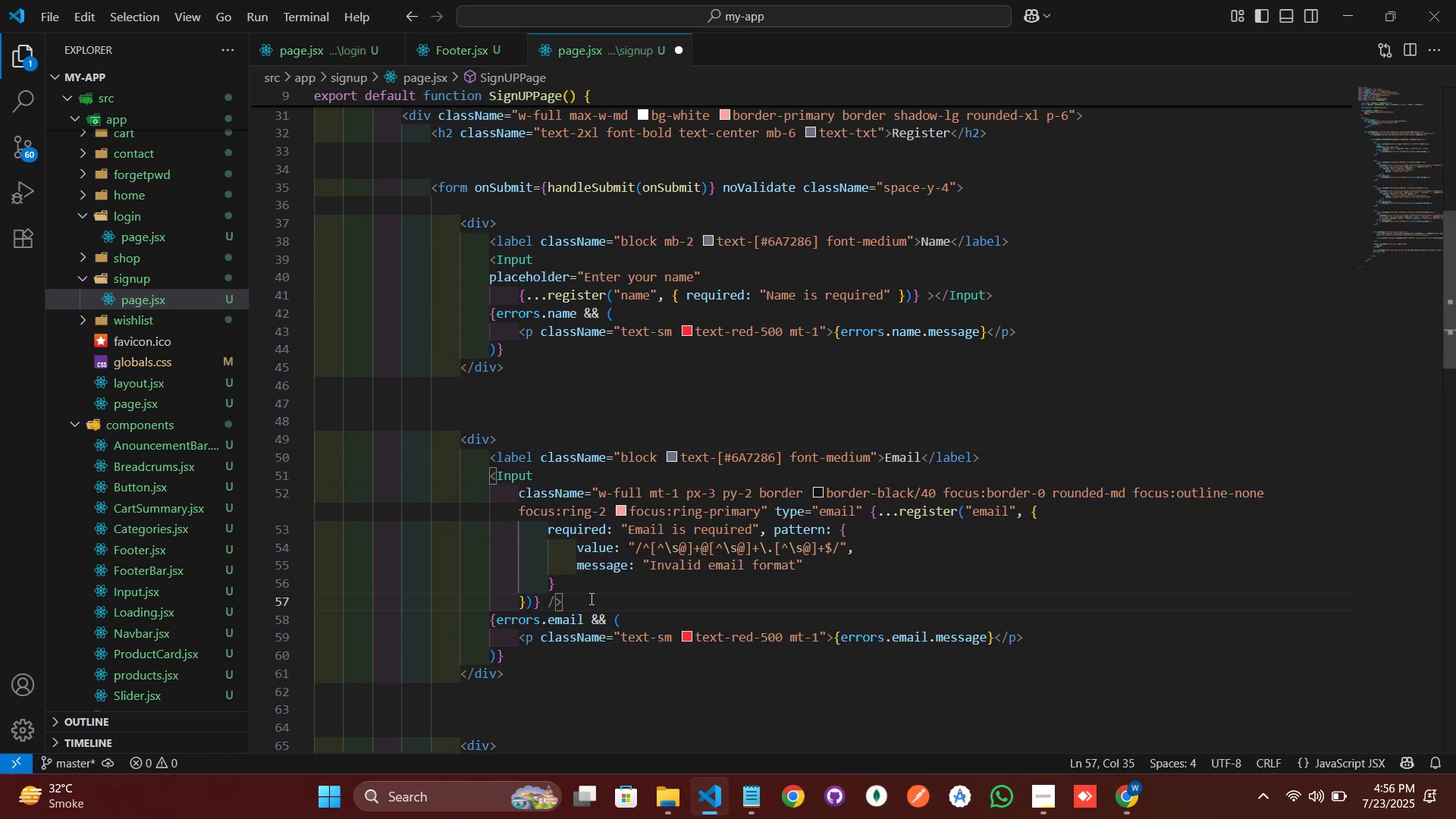 
key(ArrowLeft)
 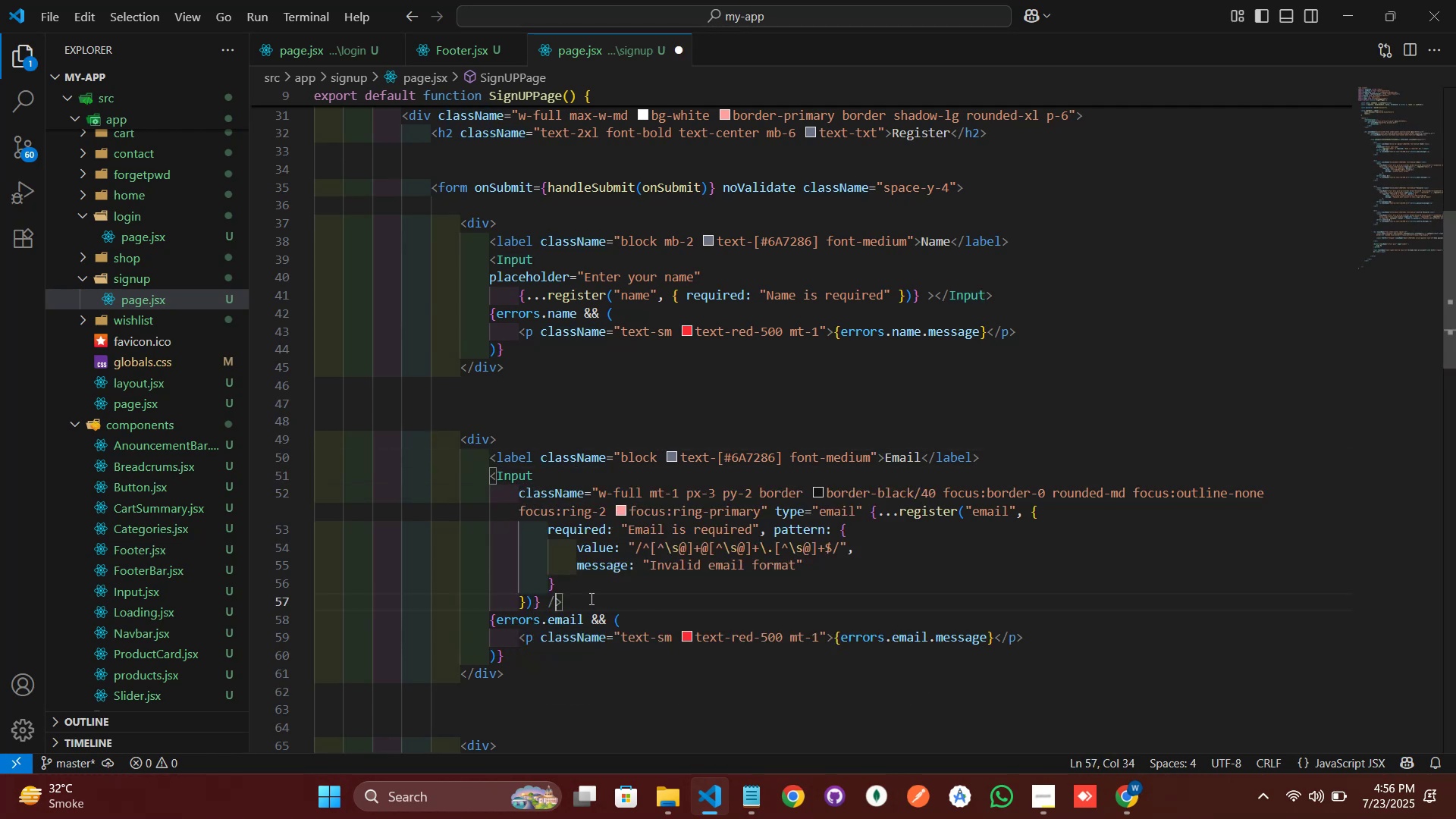 
key(Backspace)
 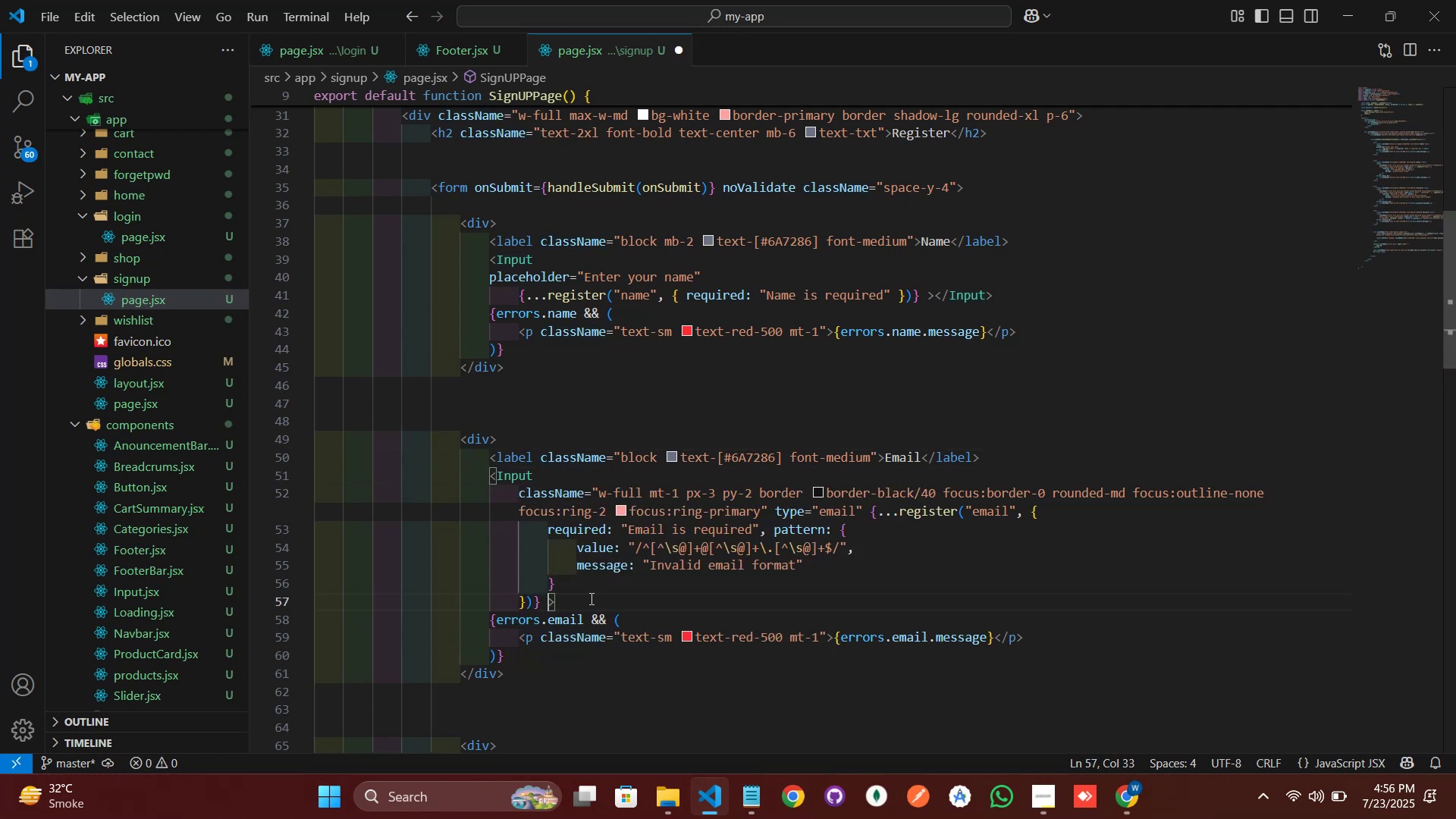 
key(ArrowRight)
 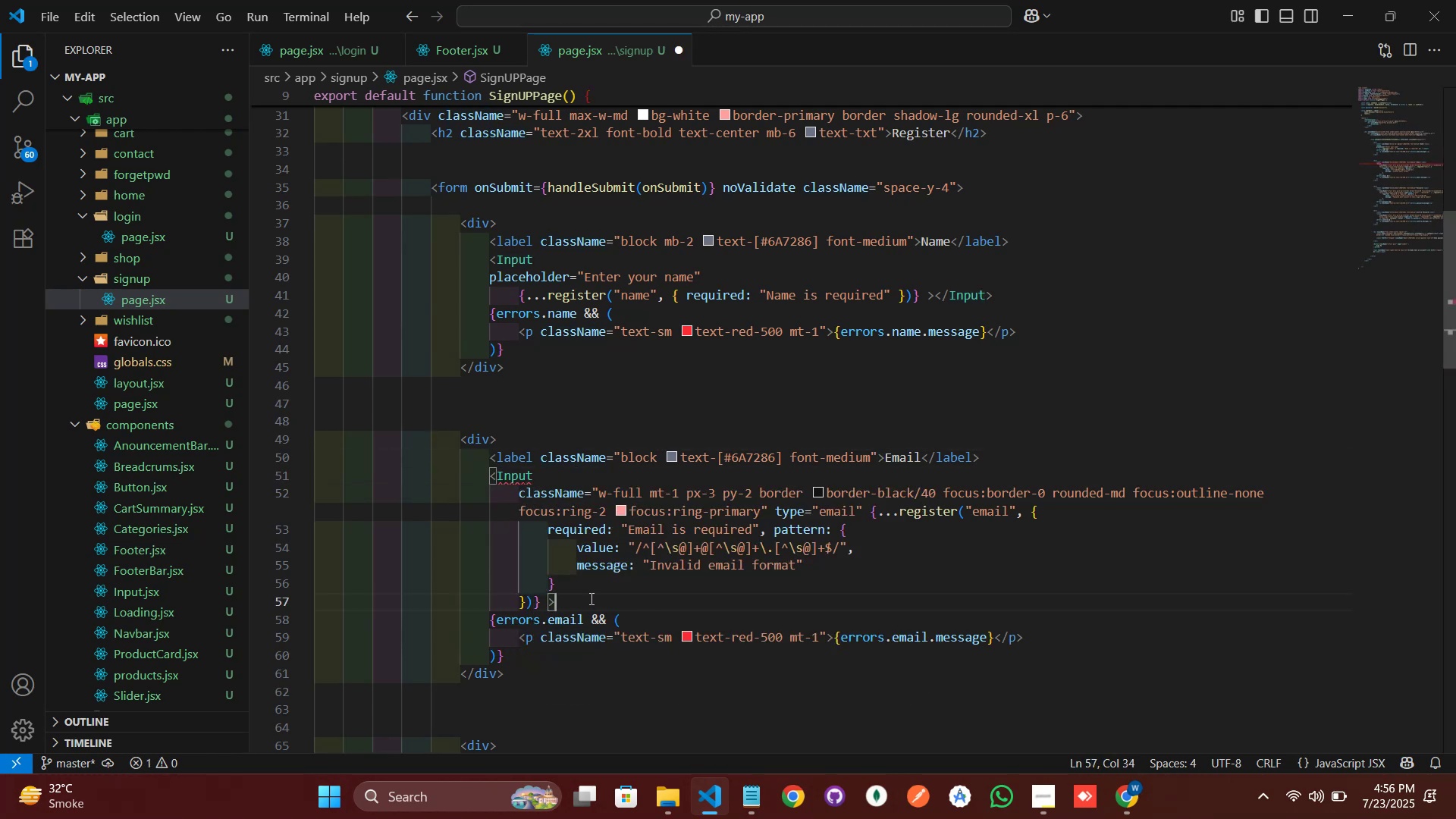 
type(</in)
 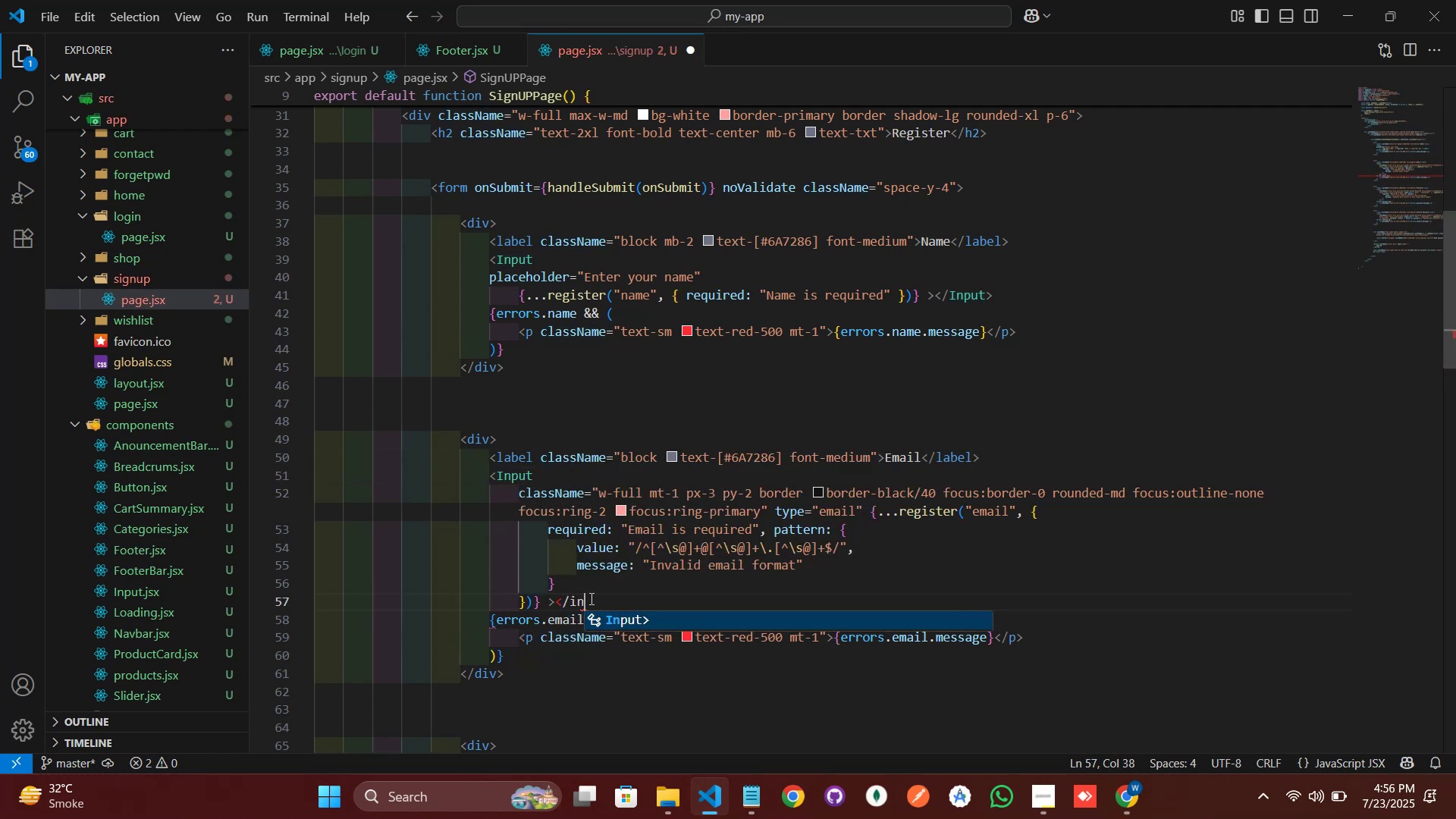 
key(Enter)
 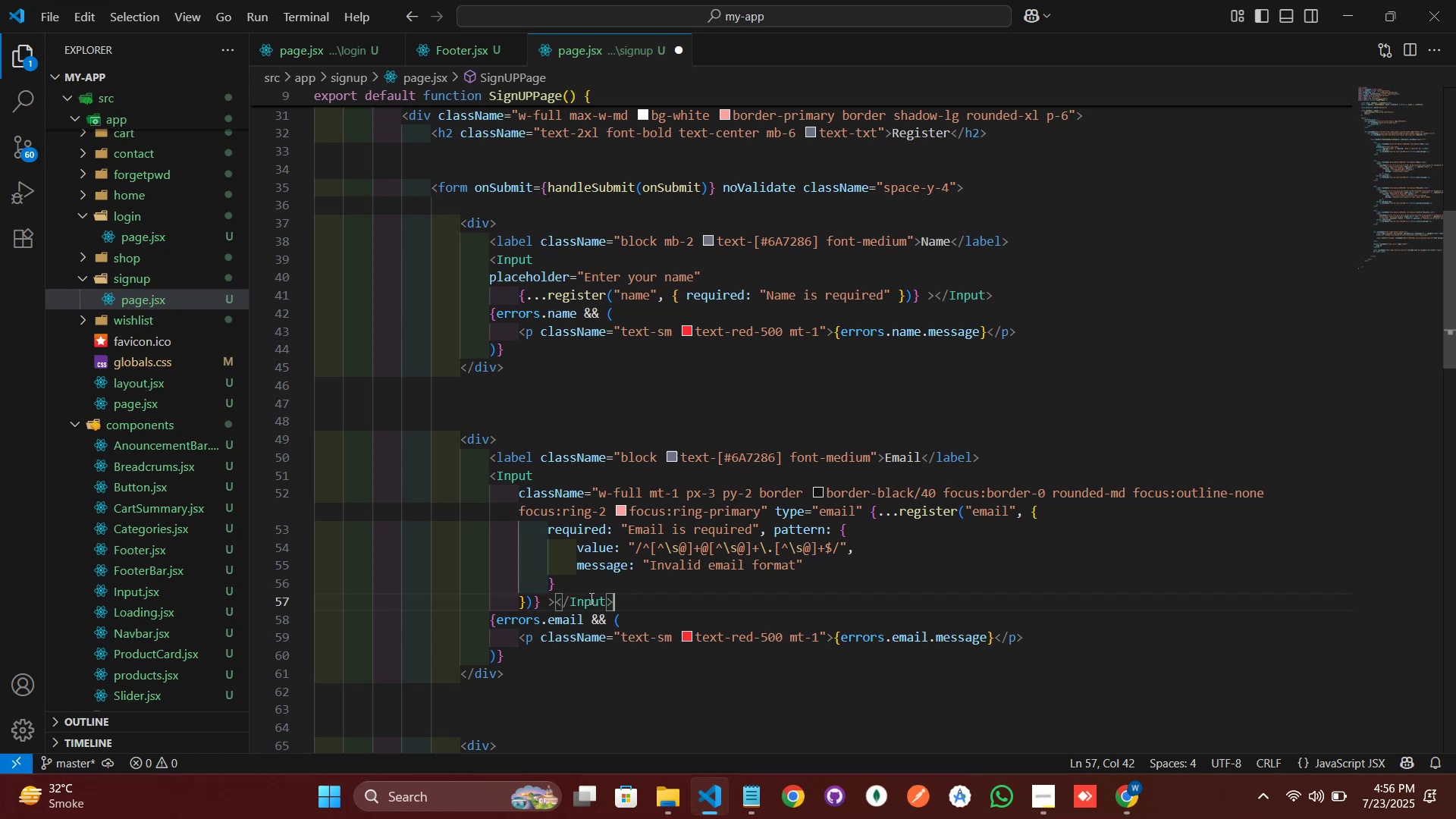 
key(Control+S)
 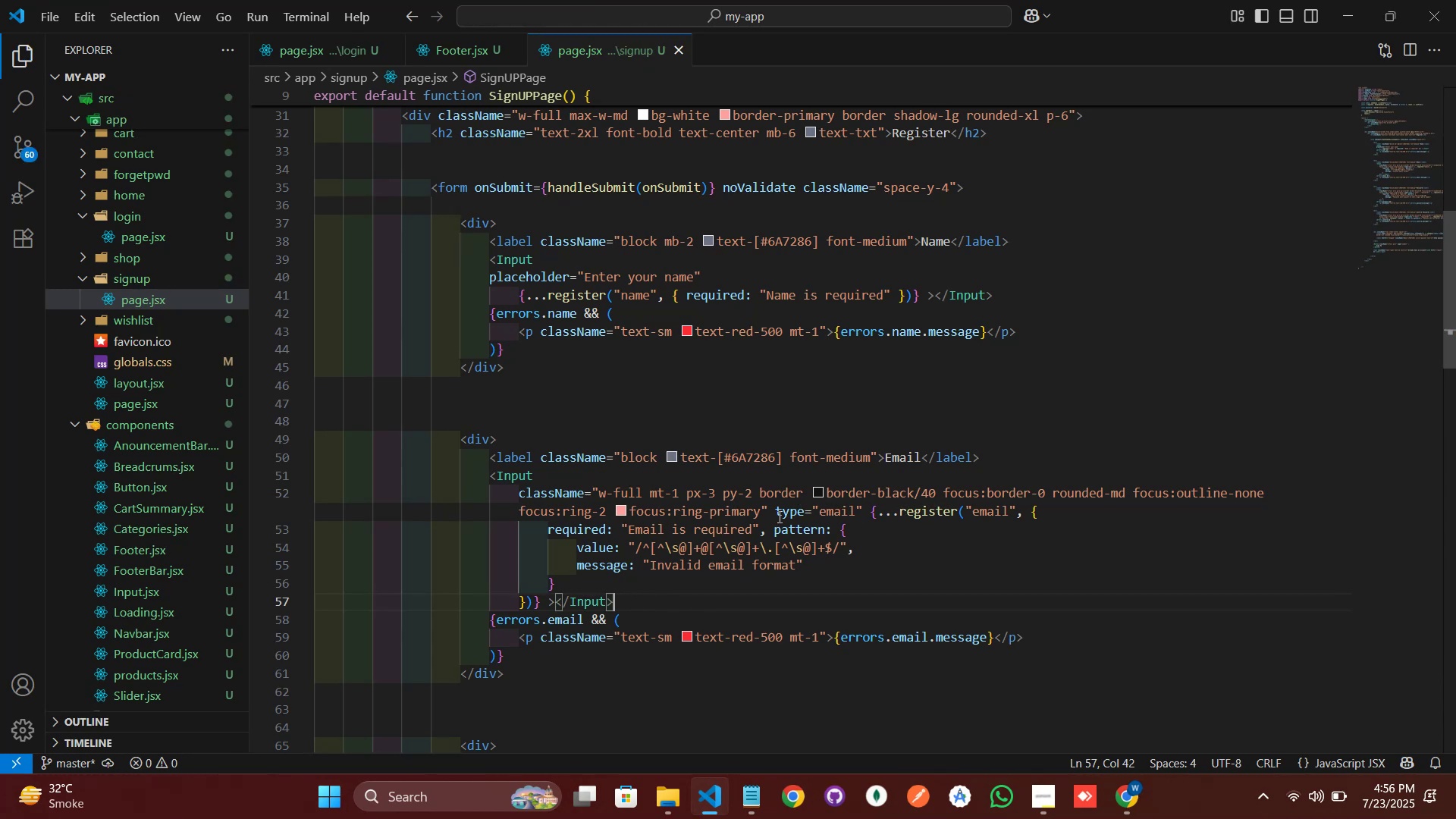 
left_click_drag(start_coordinate=[771, 507], to_coordinate=[520, 501])
 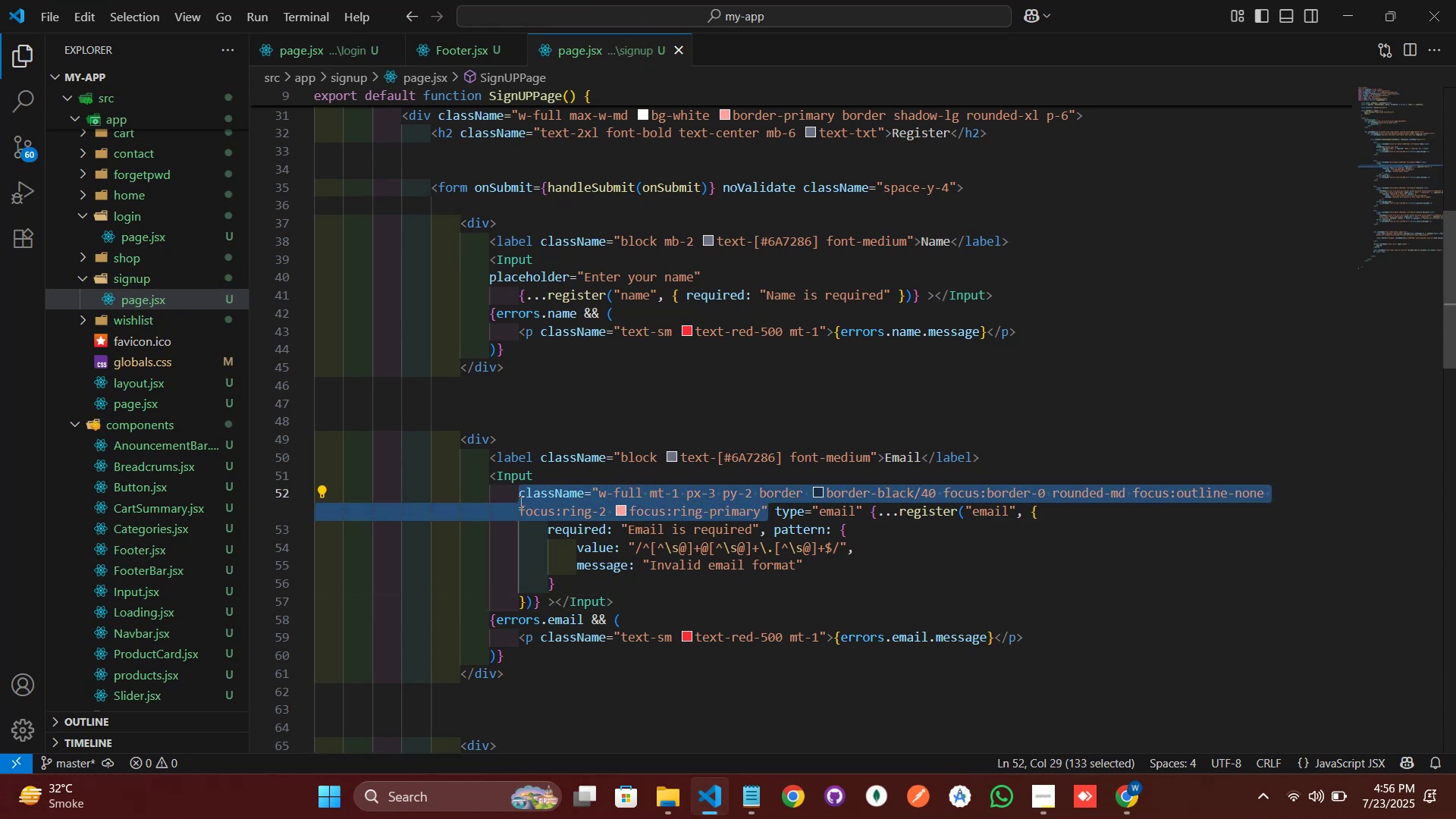 
key(Control+X)
 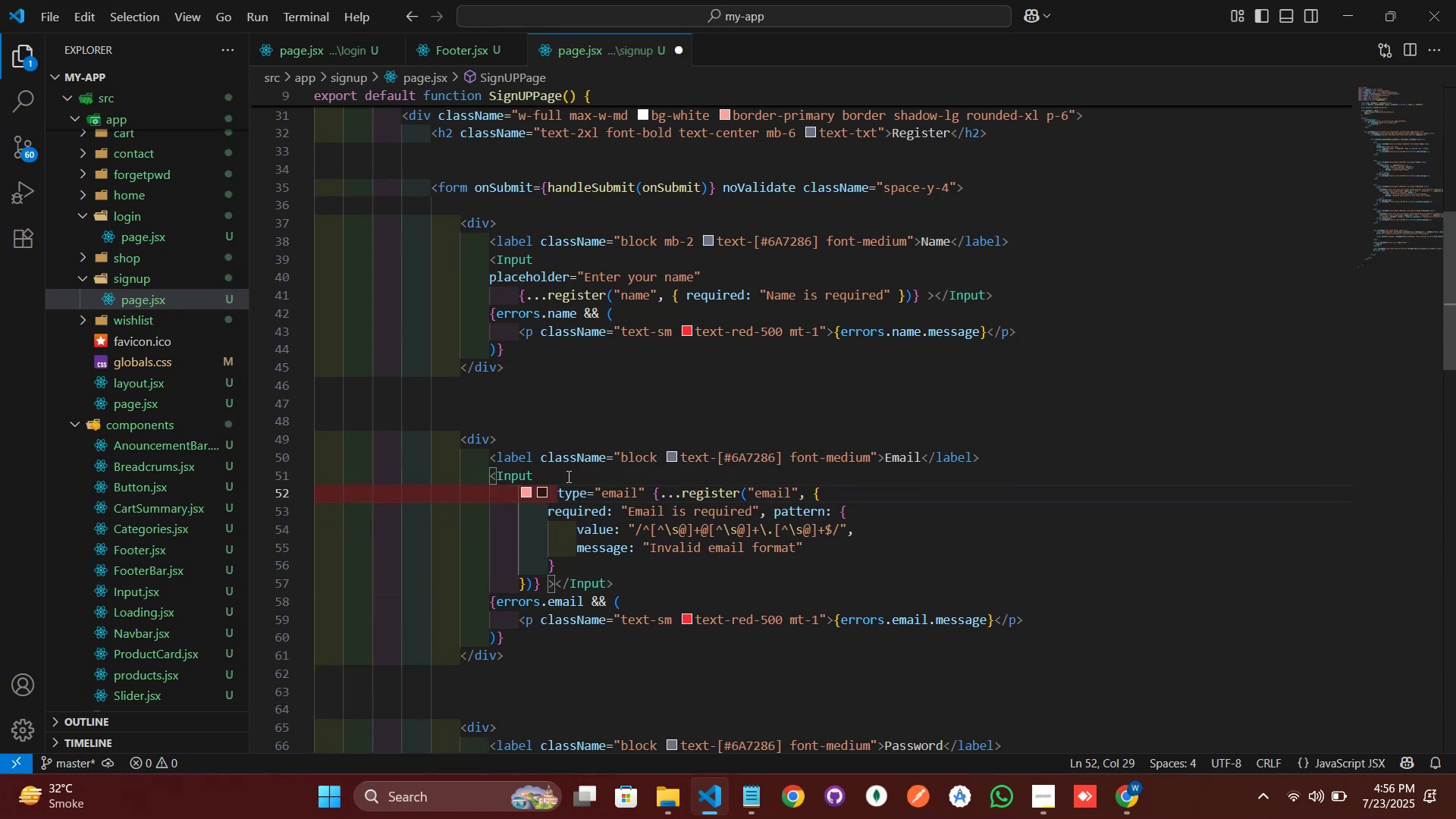 
left_click([567, 476])
 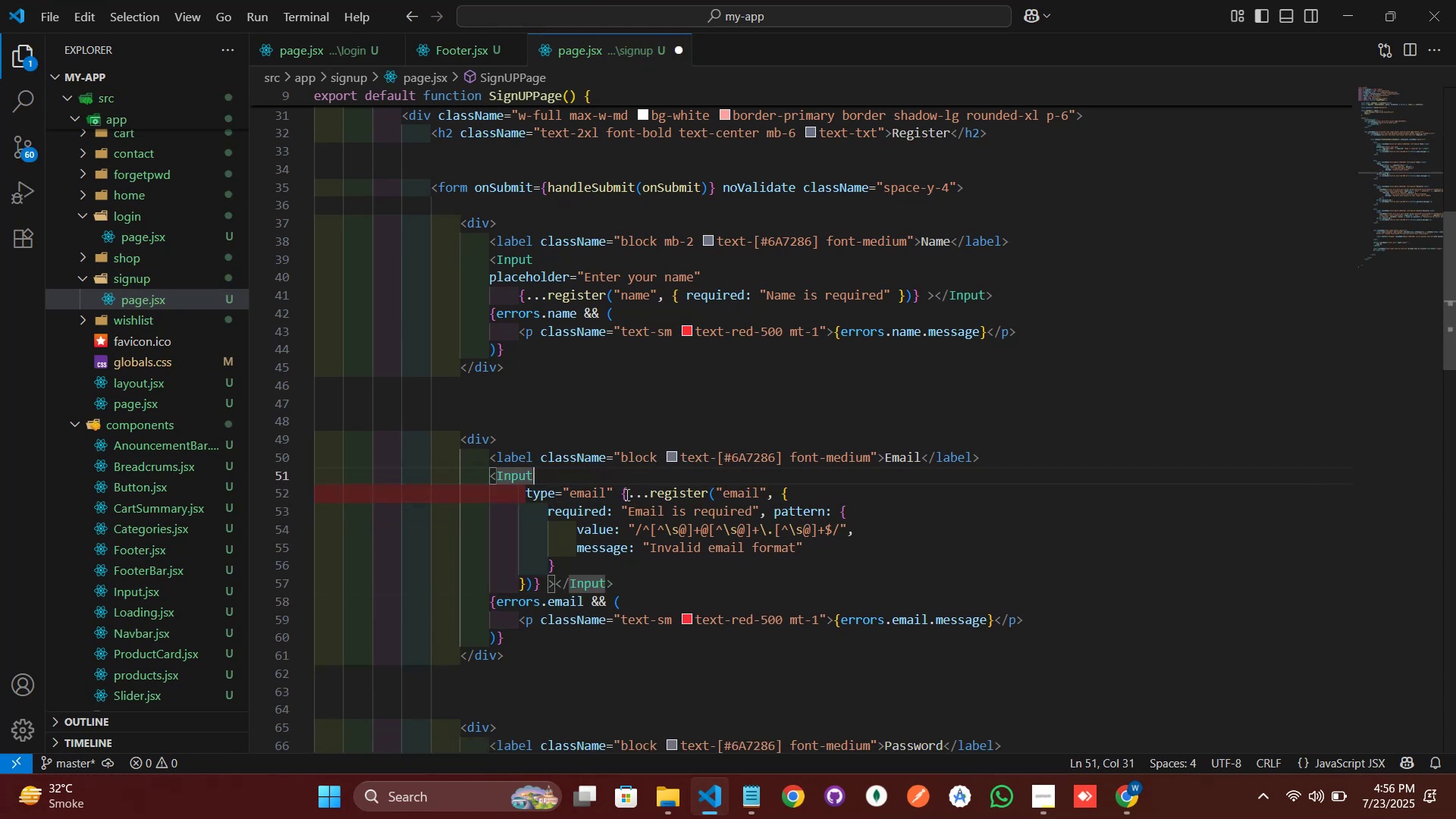 
key(Enter)
 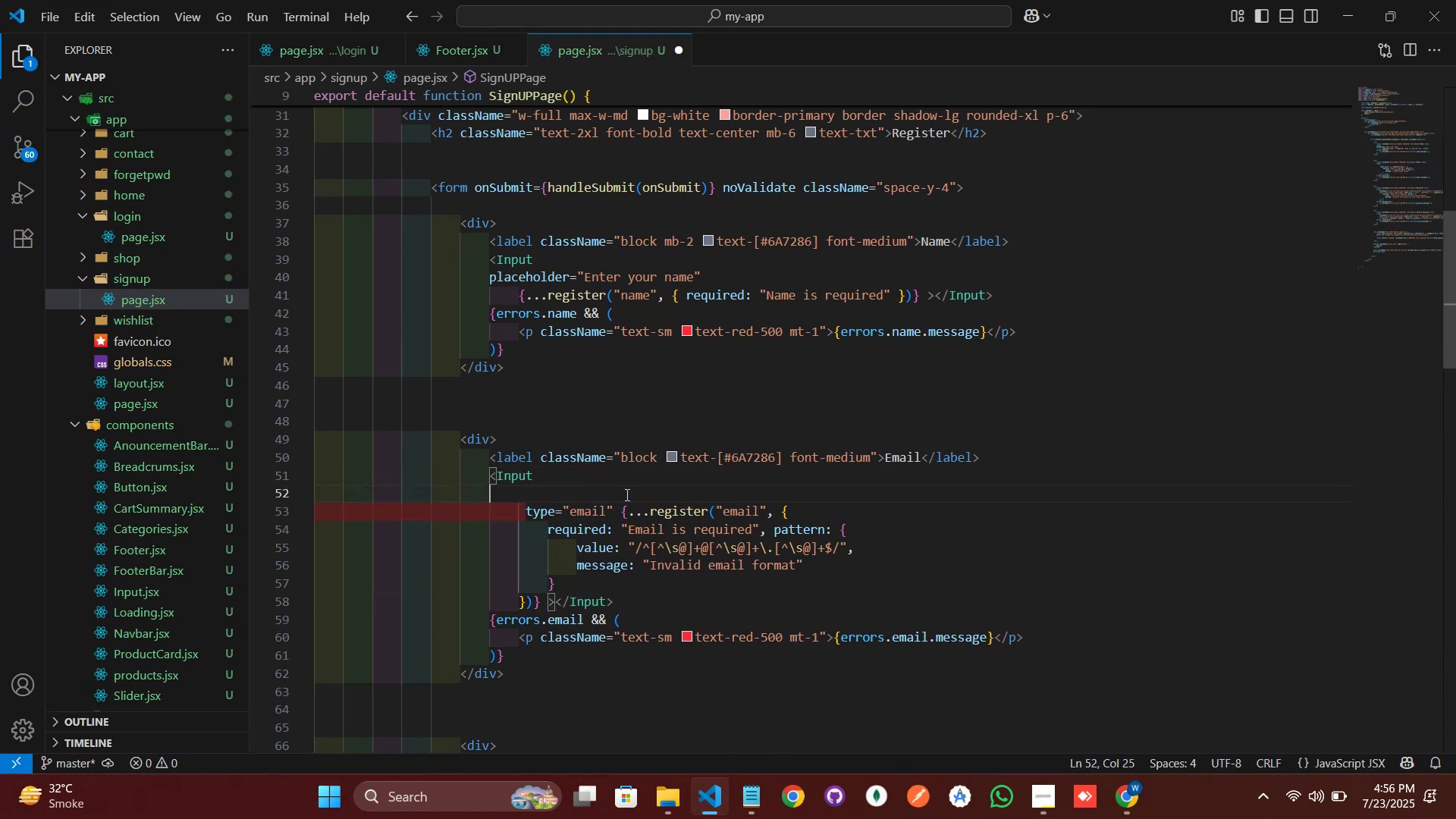 
type(pl)
 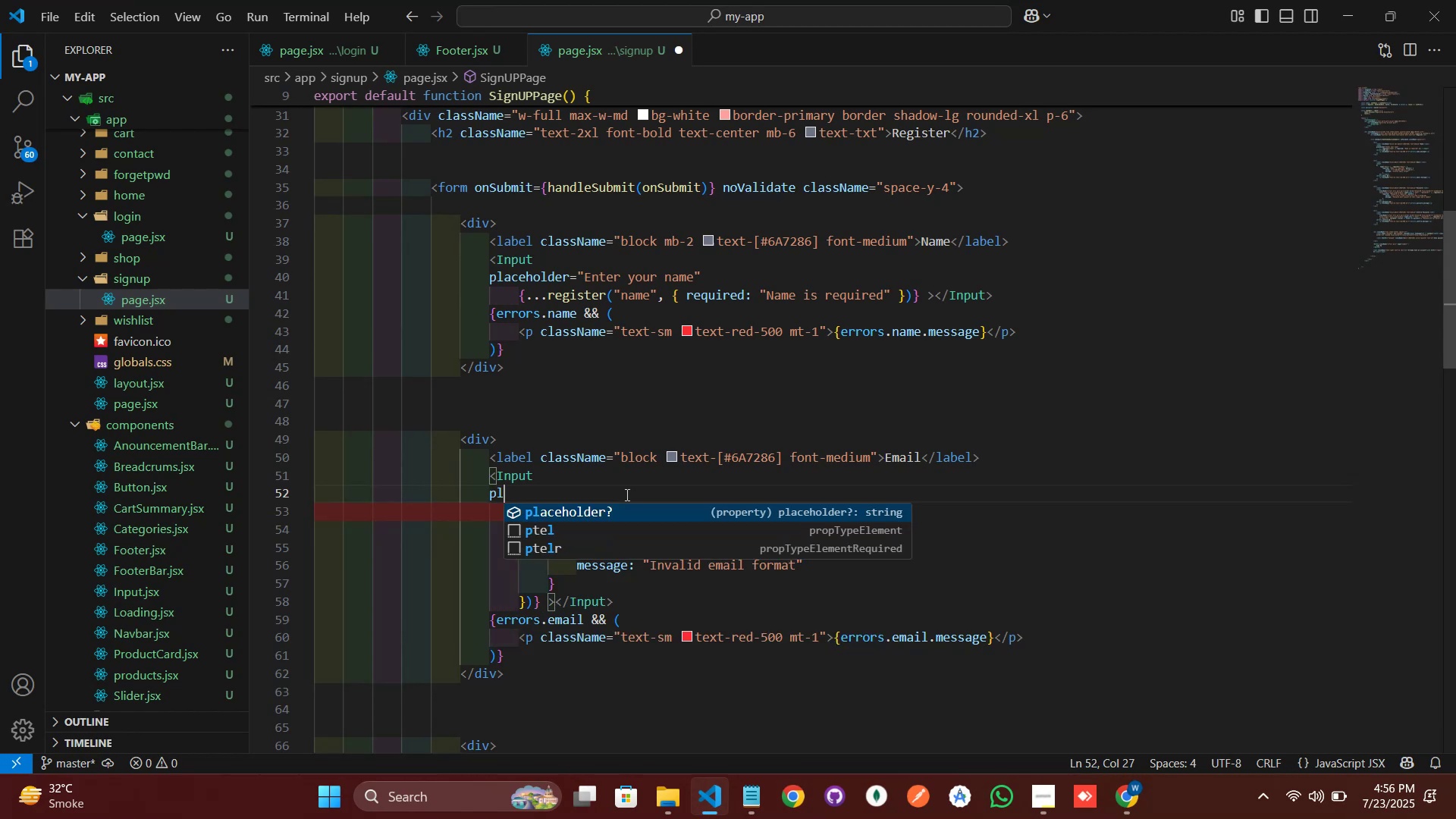 
key(Enter)
 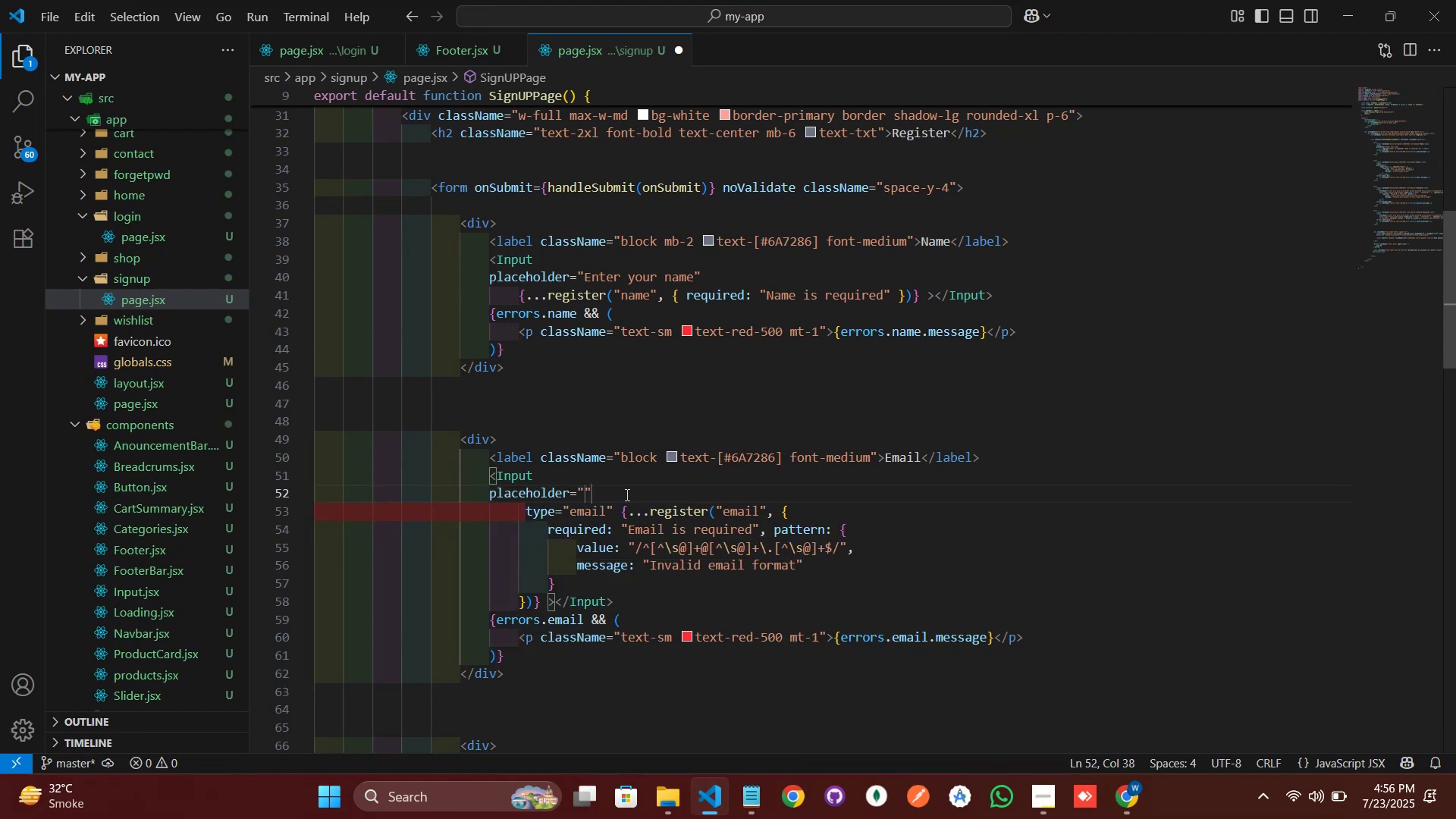 
type(Enter yiu)
key(Backspace)
key(Backspace)
type(ou email)
 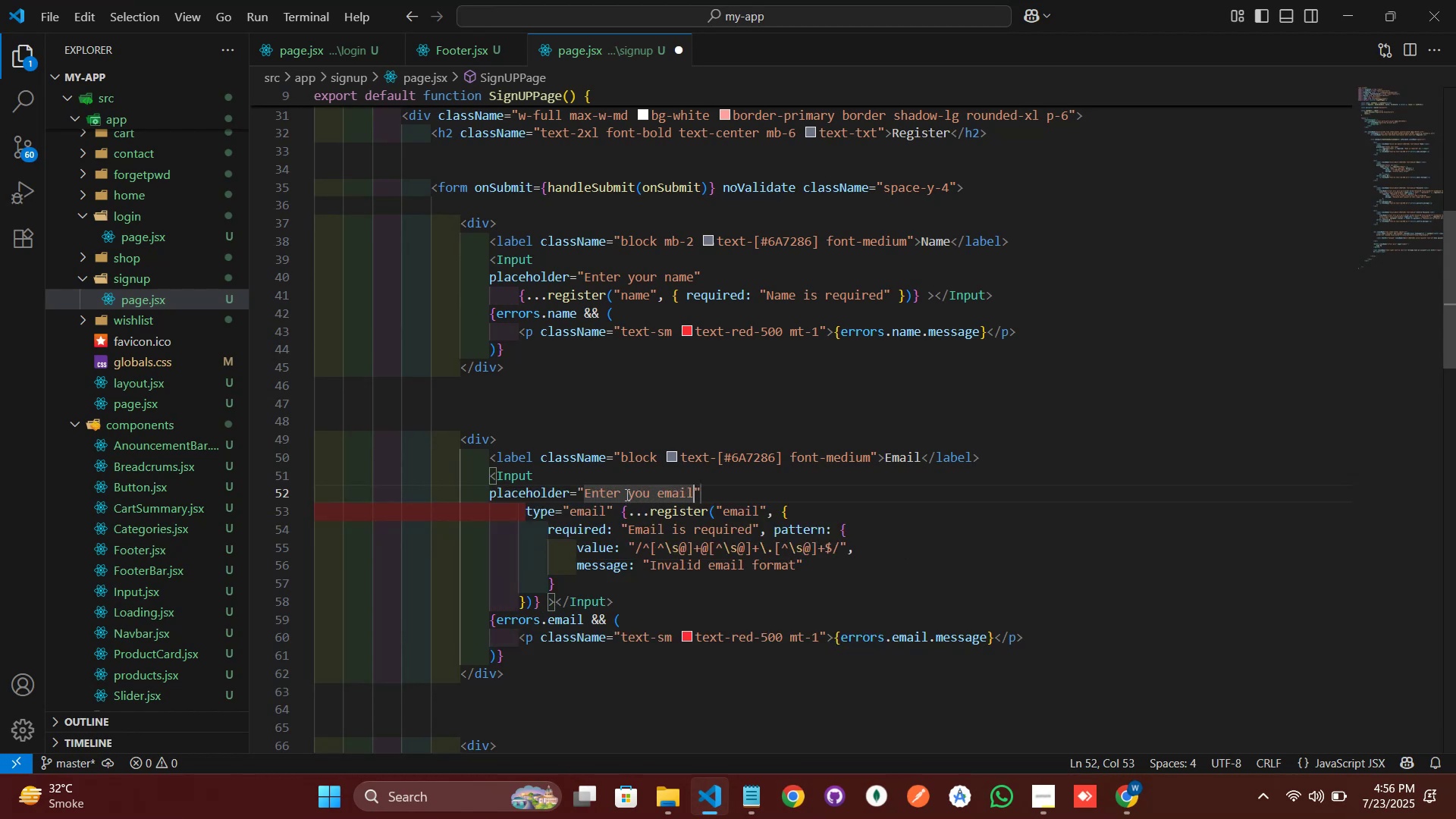 
key(Control+S)
 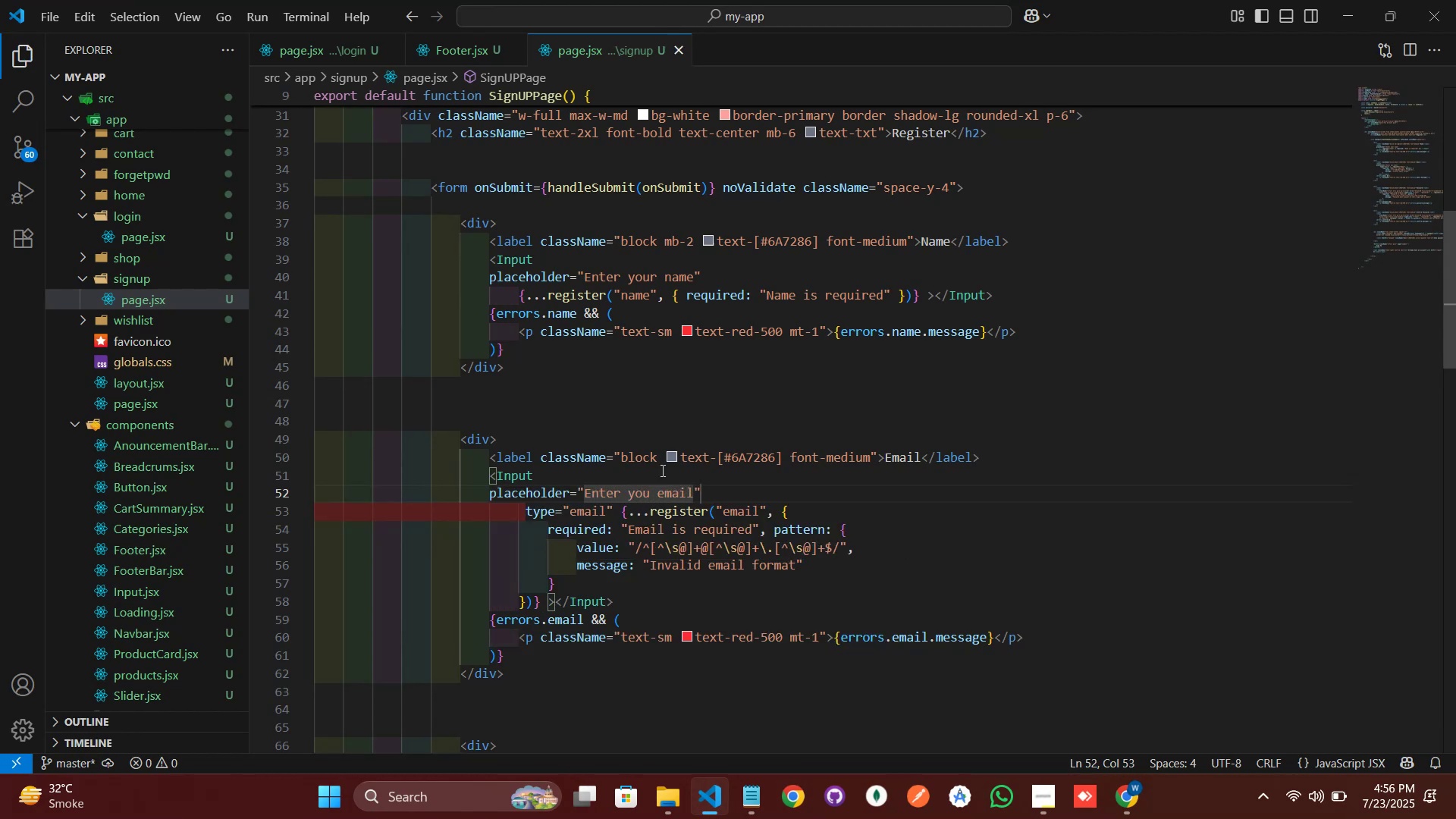 
left_click([684, 439])
 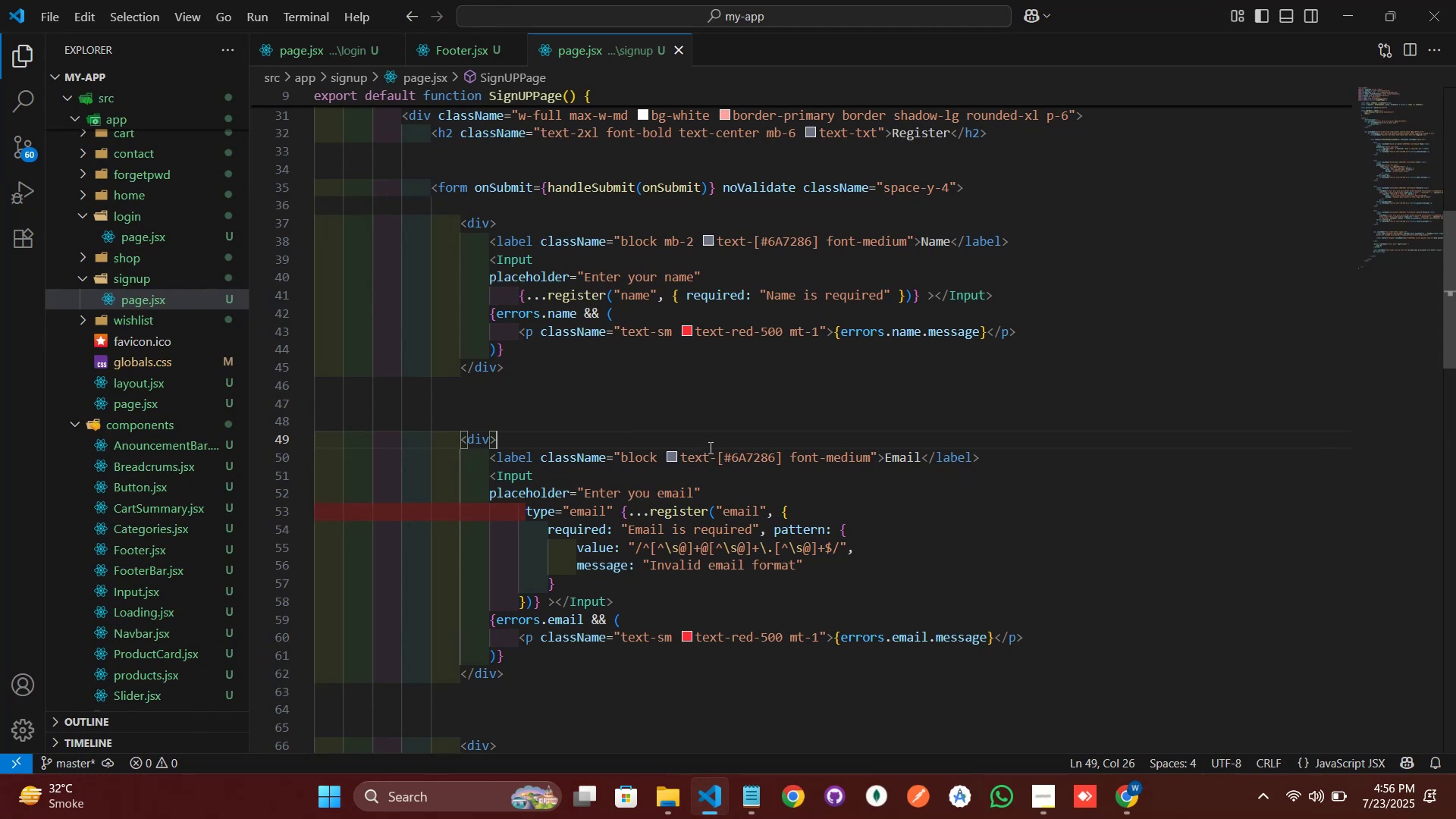 
scroll: coordinate [720, 456], scroll_direction: down, amount: 2.0
 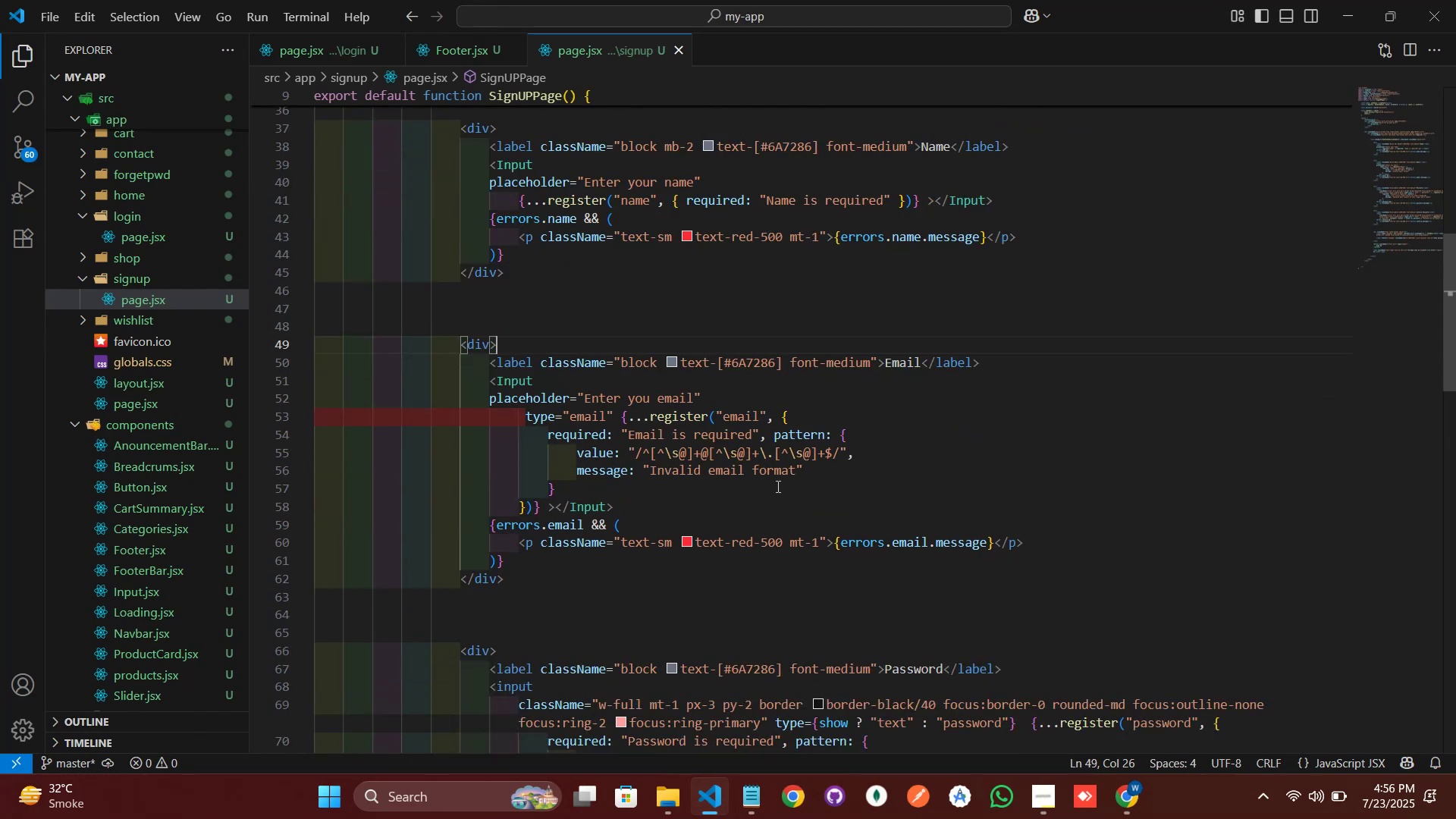 
right_click([786, 453])
 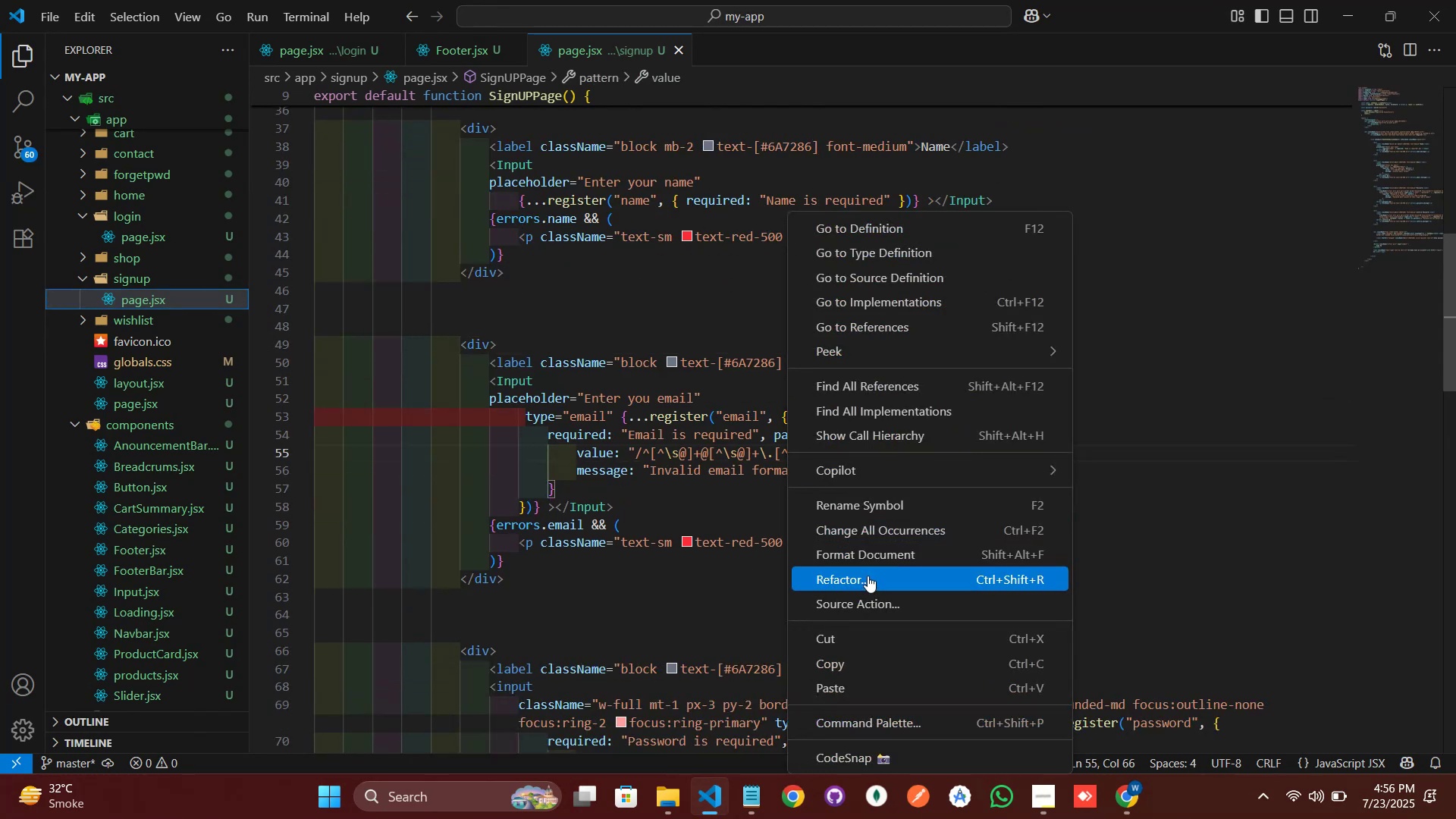 
left_click([865, 551])
 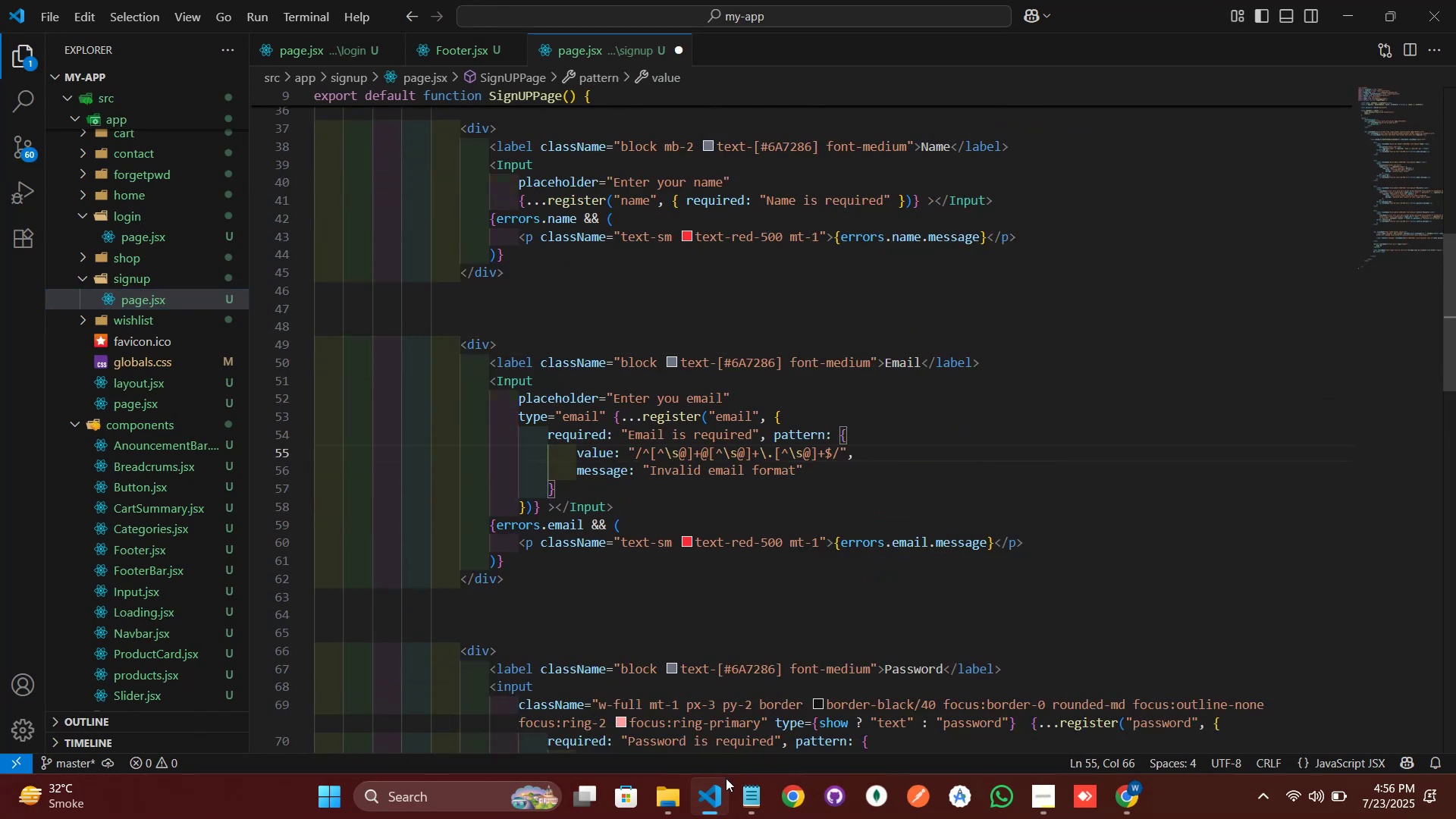 
left_click_drag(start_coordinate=[714, 809], to_coordinate=[714, 814])
 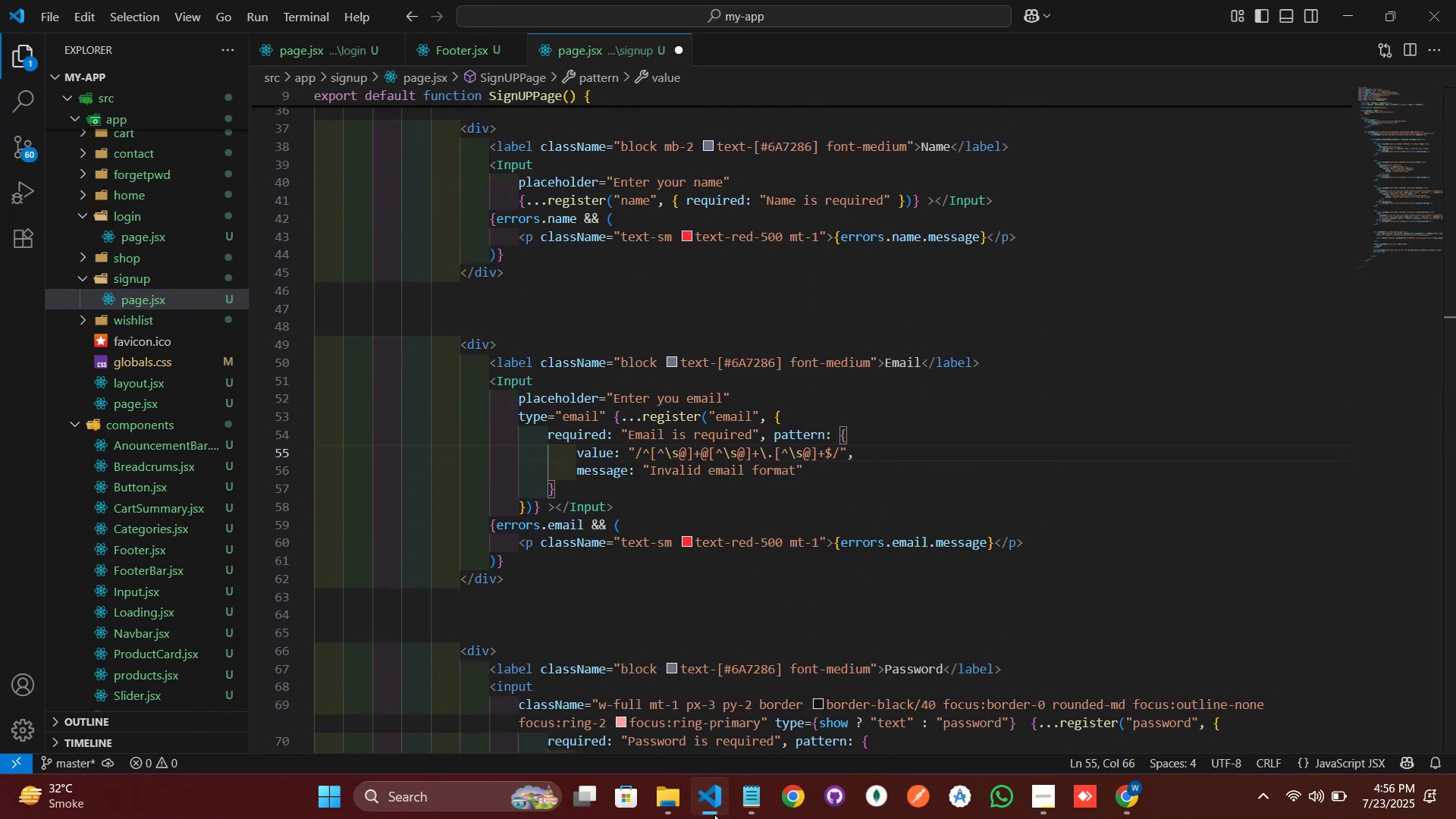 
left_click([714, 814])
 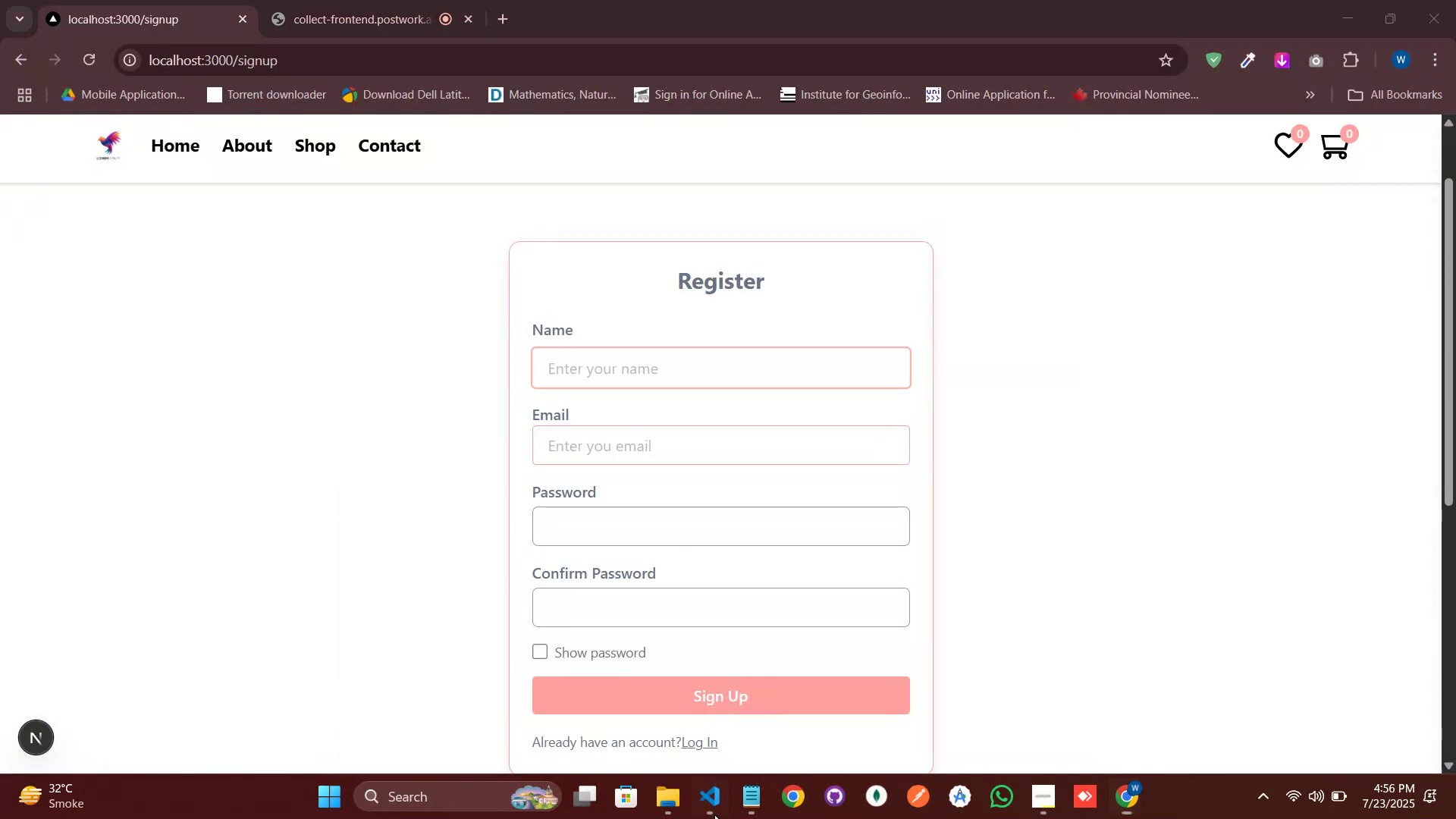 
double_click([714, 814])
 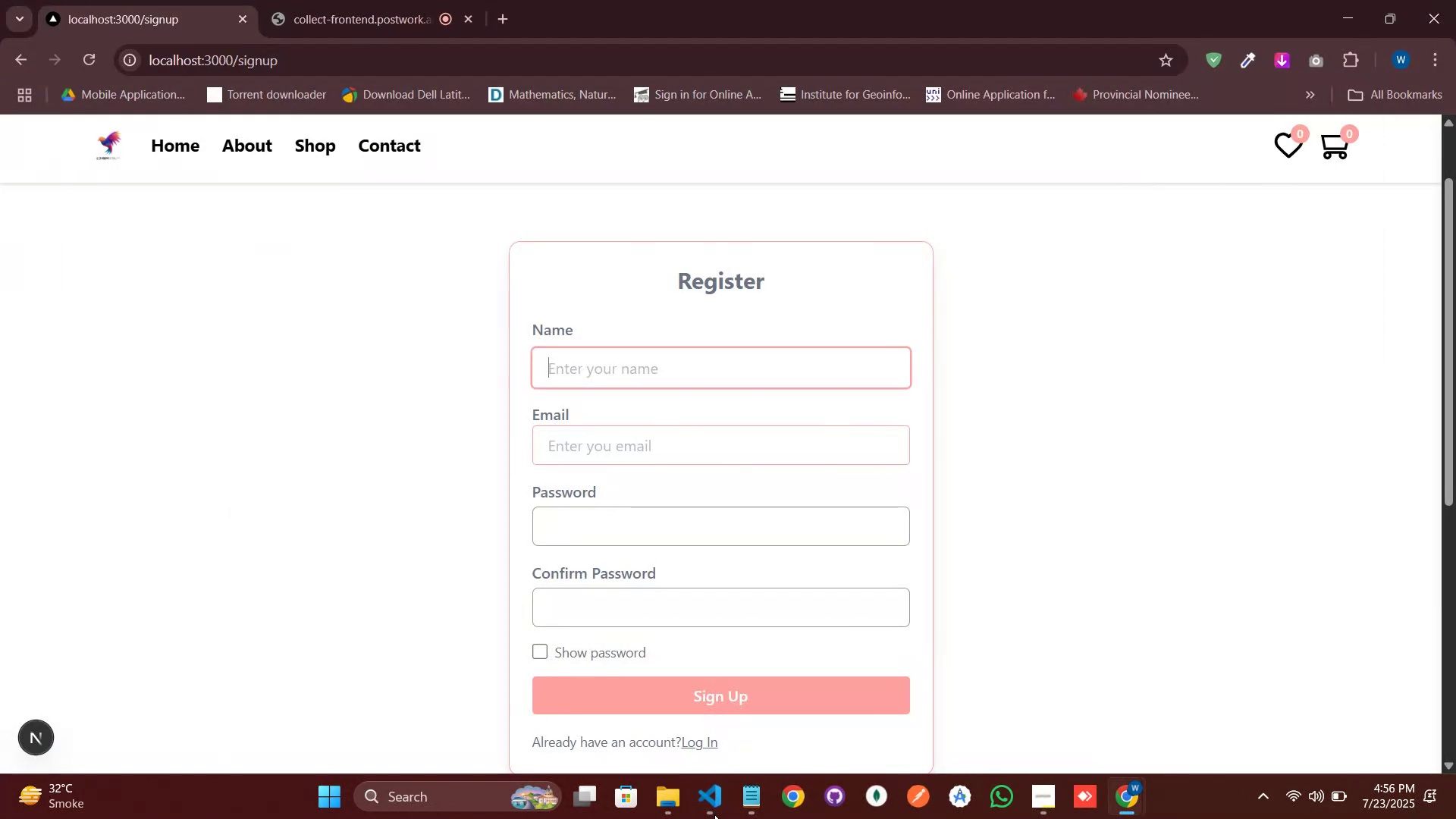 
left_click([714, 814])
 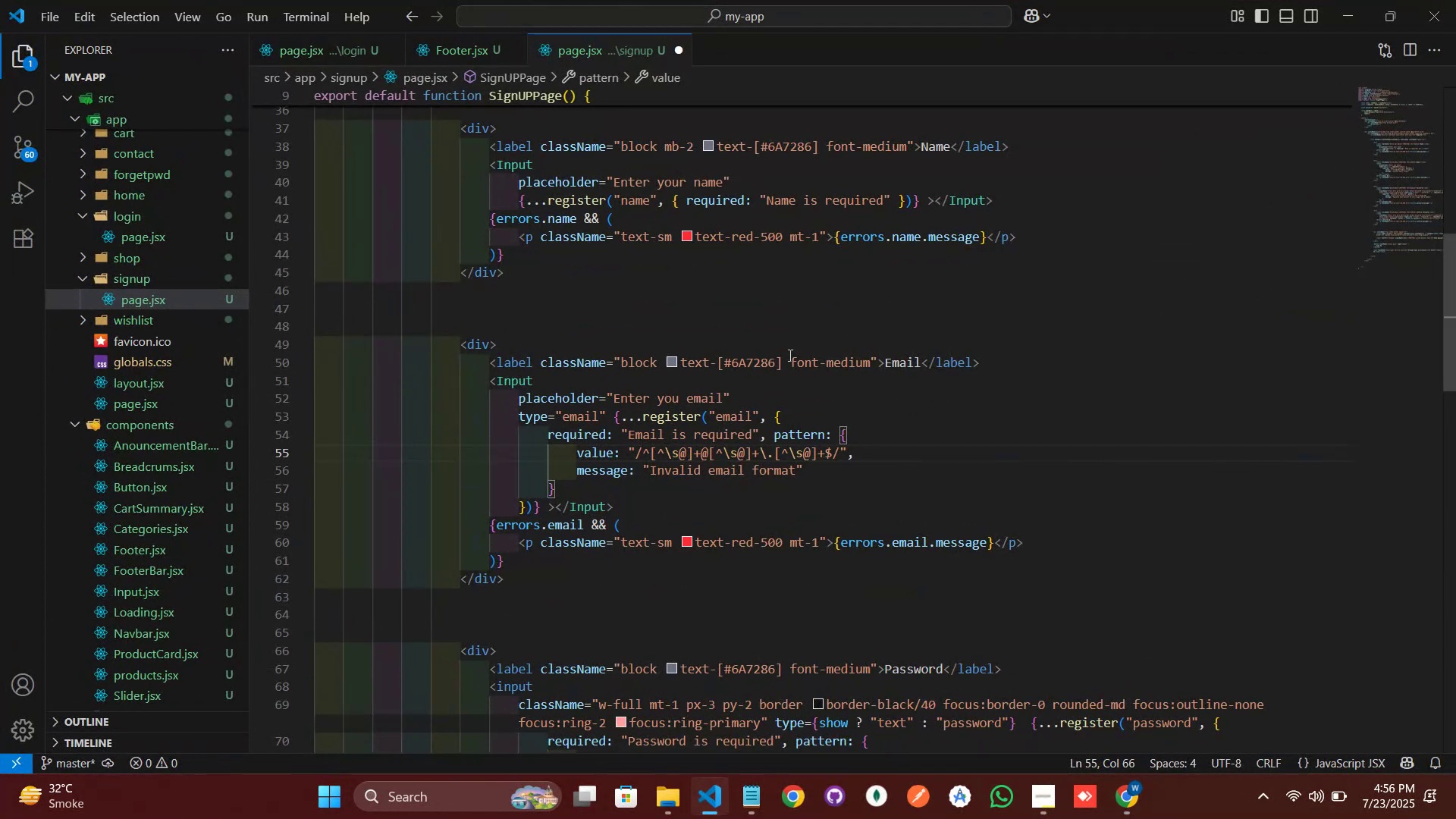 
left_click([786, 359])
 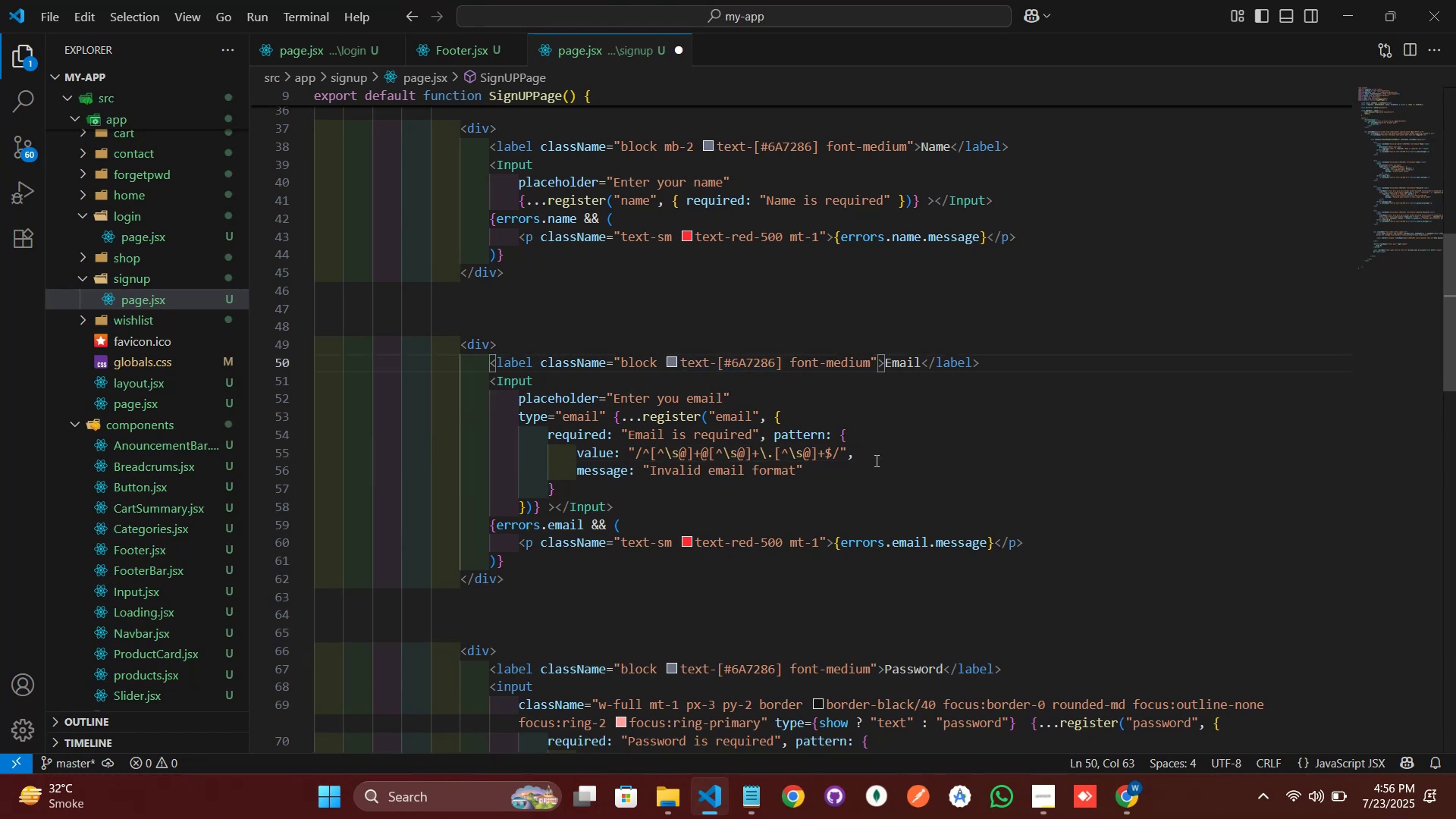 
type( mb-2)
 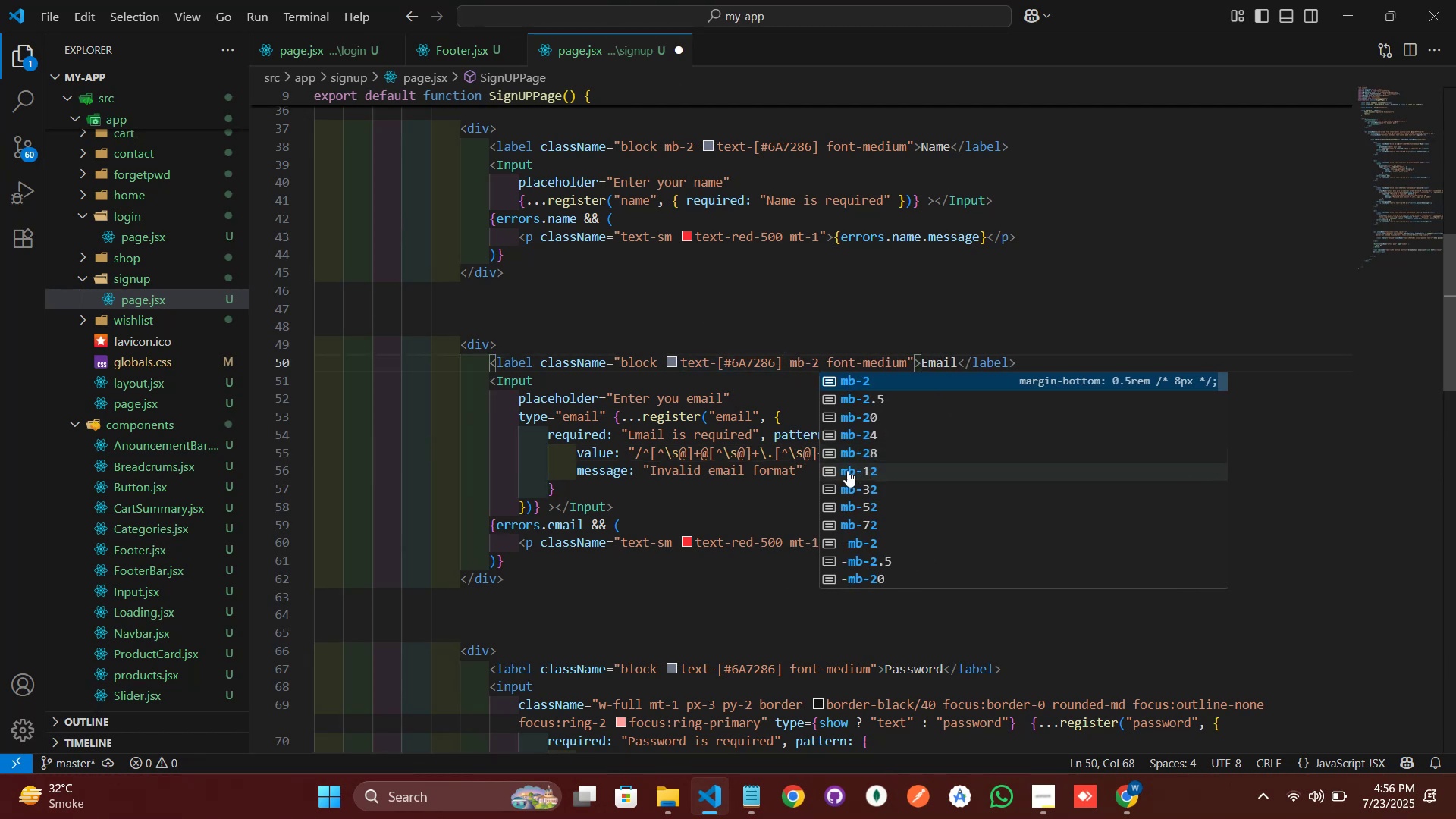 
left_click([676, 379])
 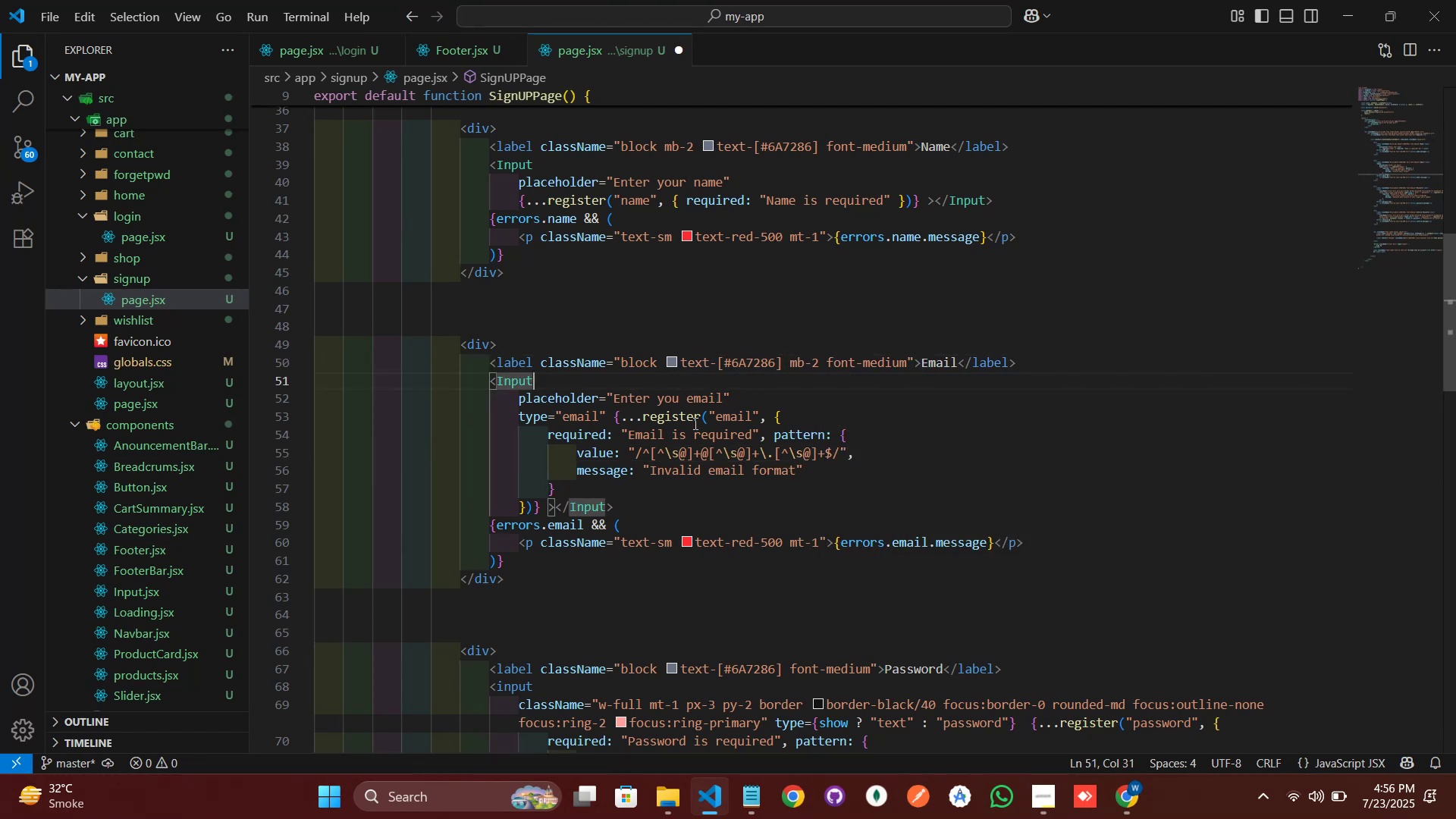 
scroll: coordinate [729, 469], scroll_direction: down, amount: 3.0
 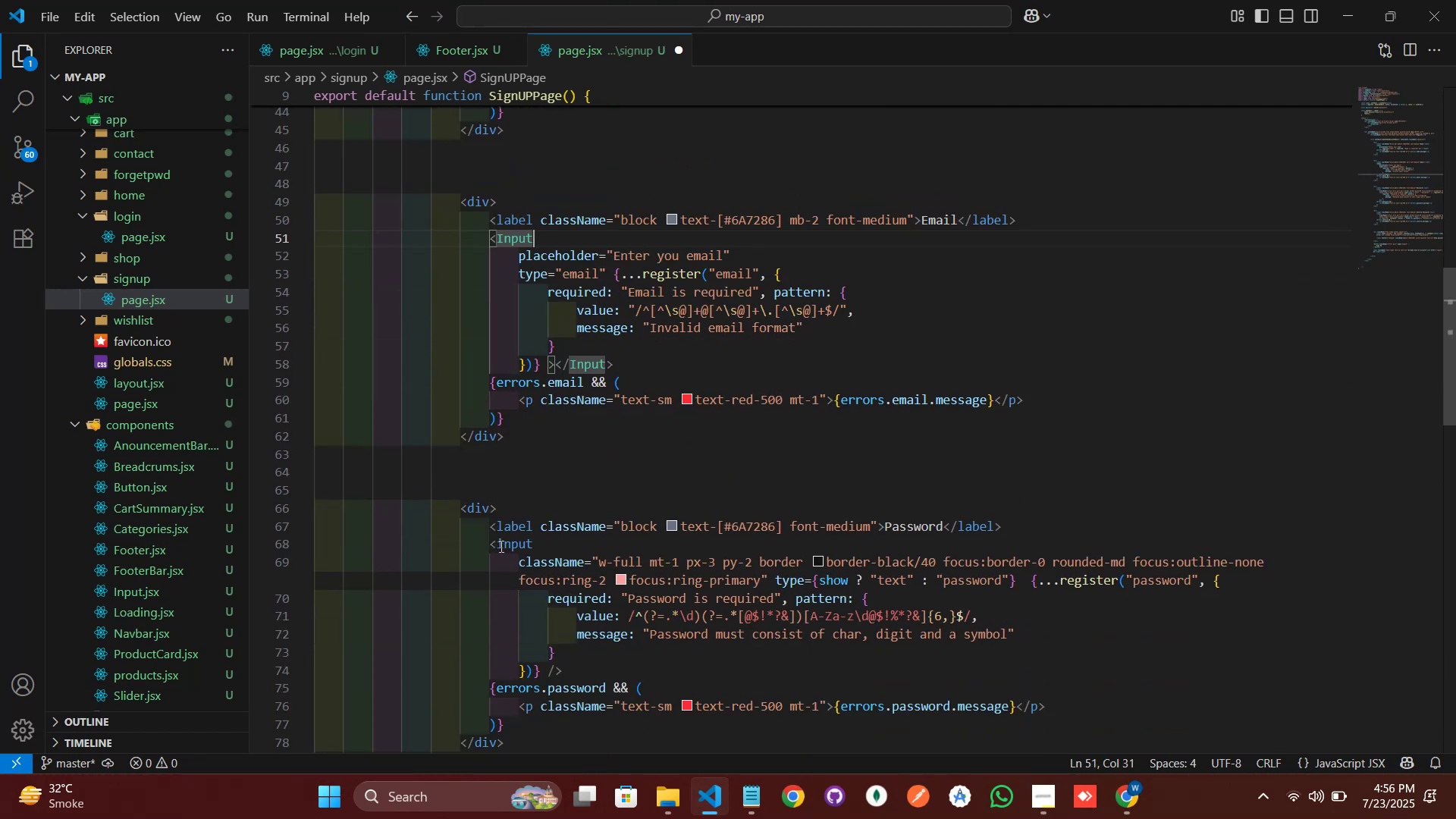 
double_click([500, 546])
 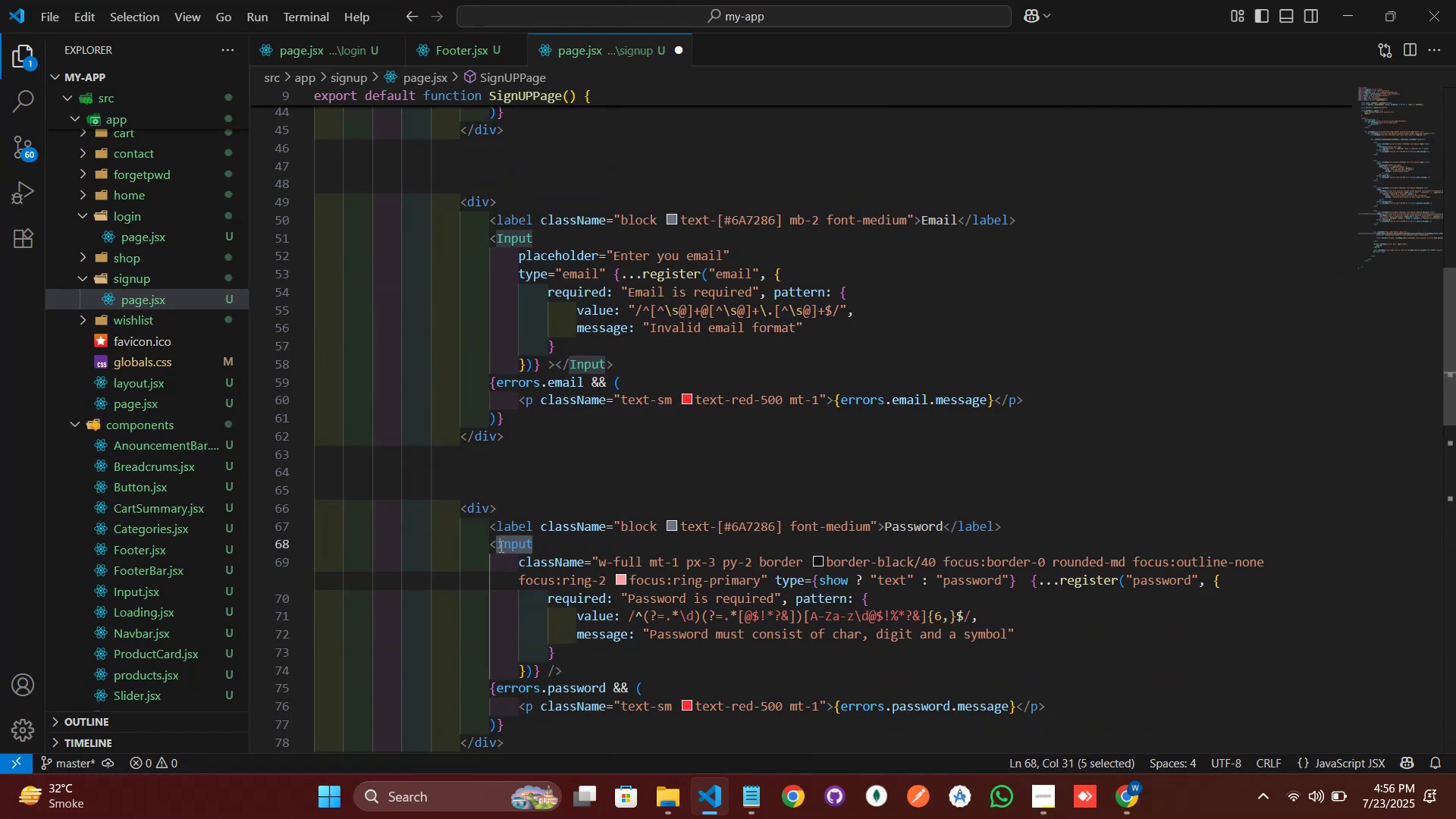 
type(Input)
 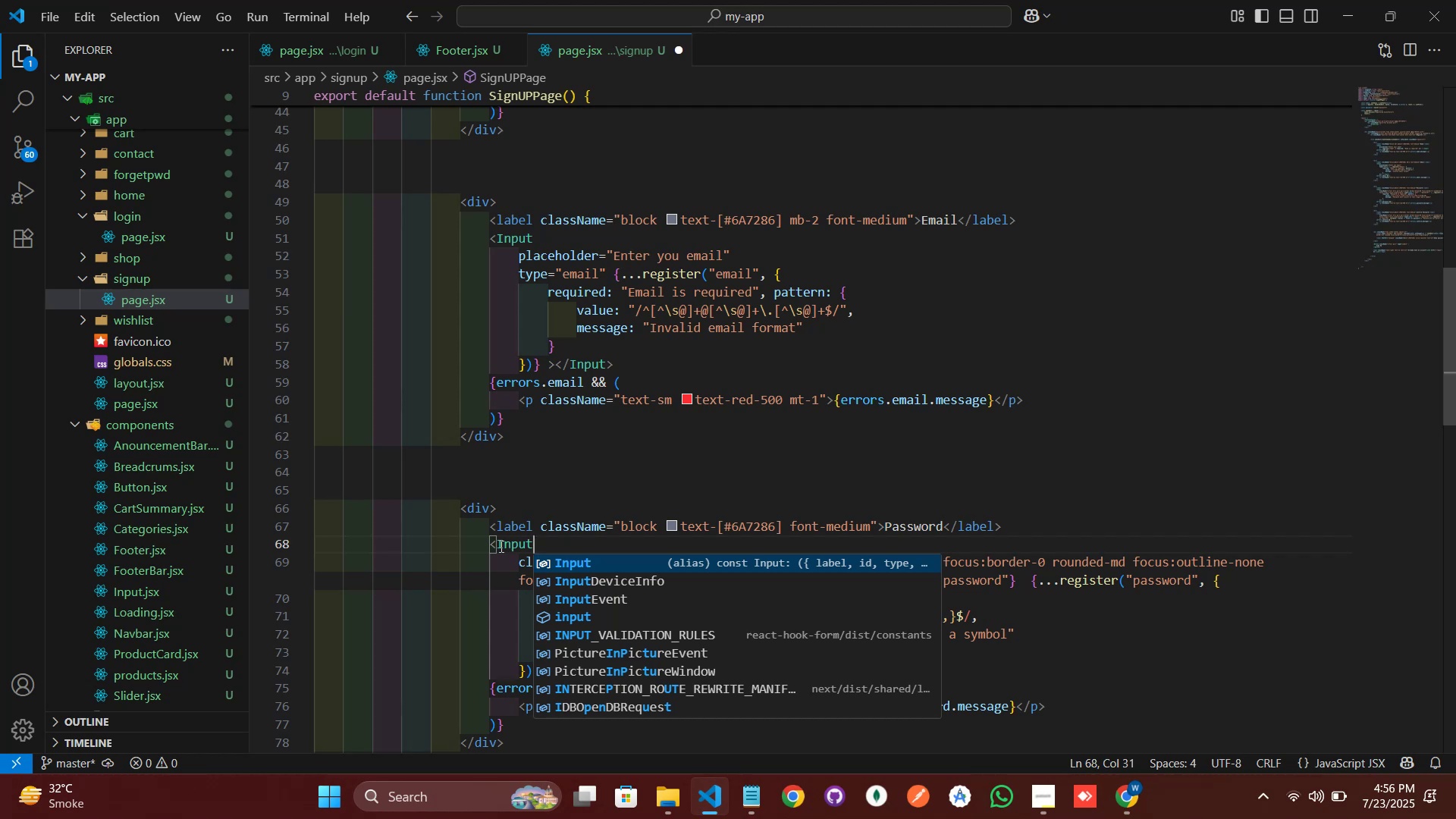 
key(Enter)
 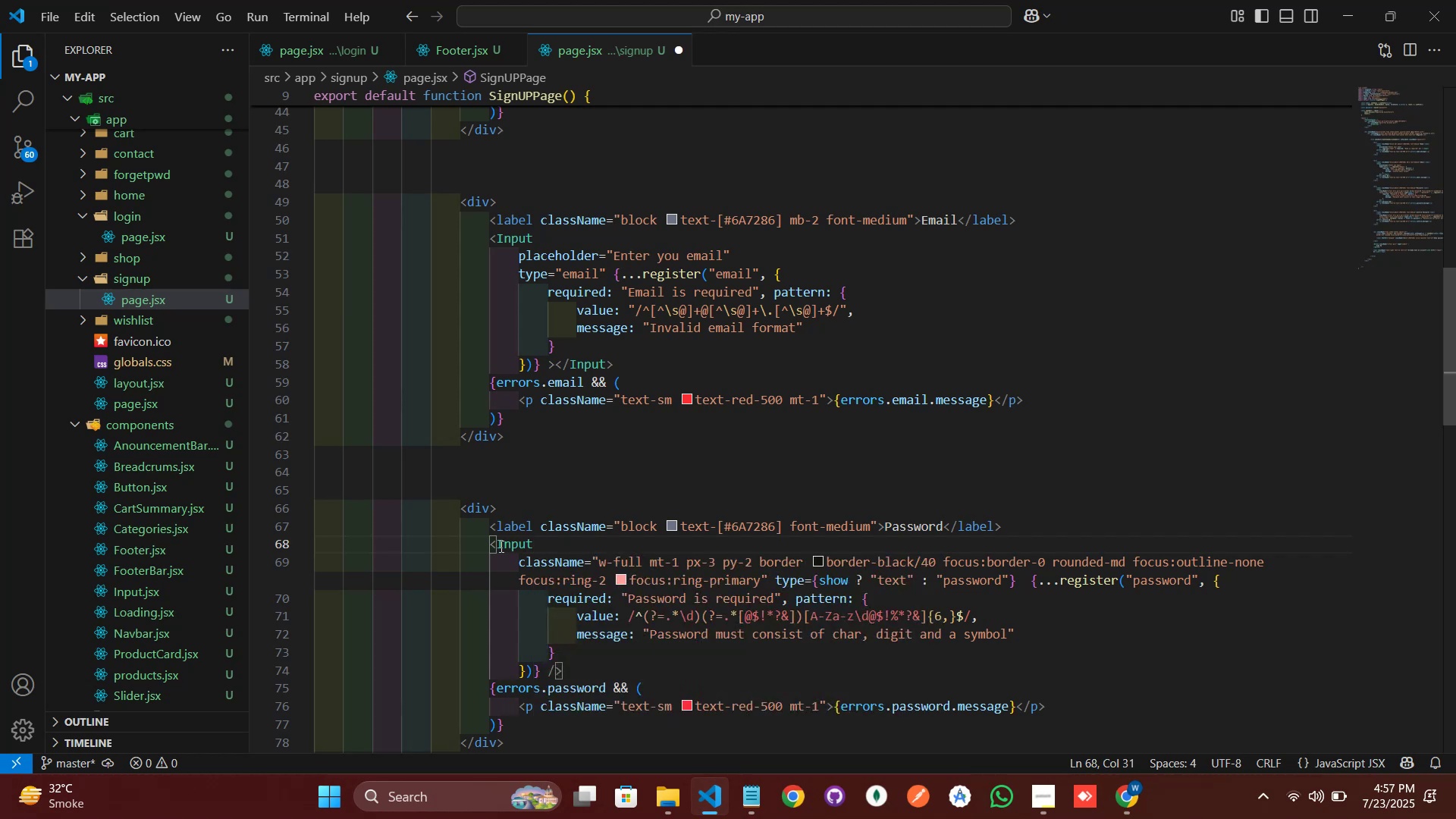 
scroll: coordinate [504, 541], scroll_direction: down, amount: 3.0
 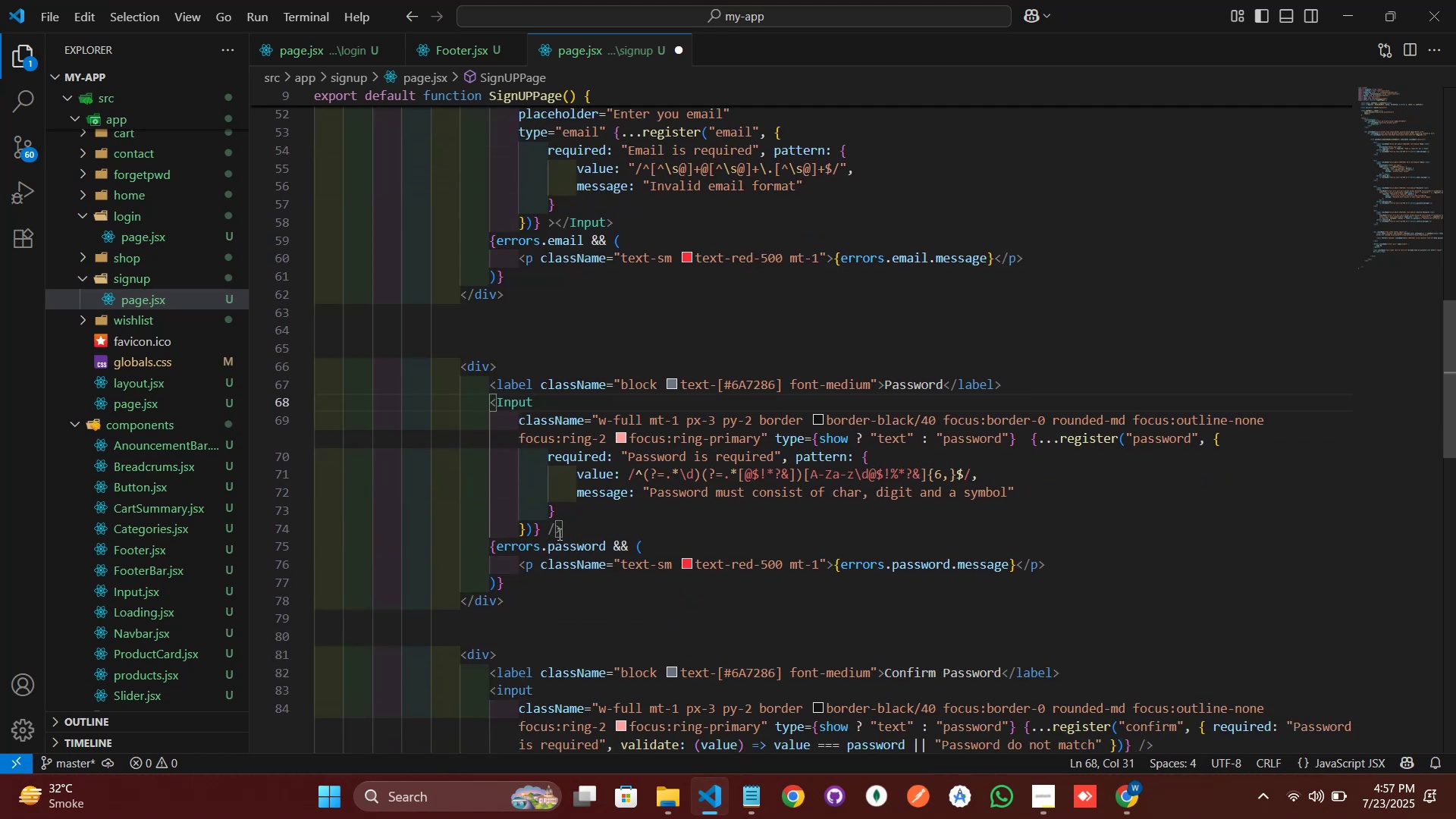 
left_click([558, 534])
 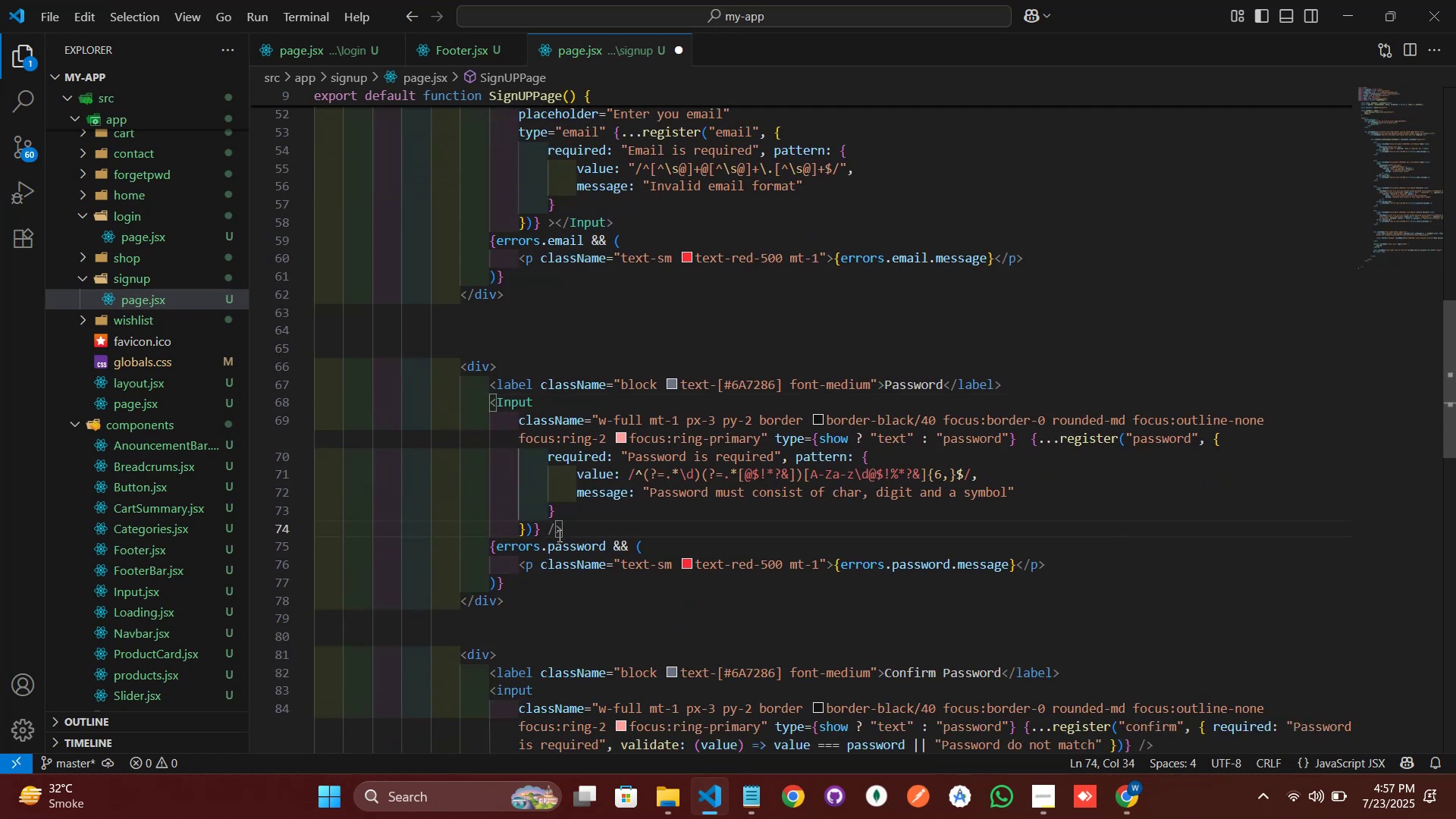 
key(Backspace)
 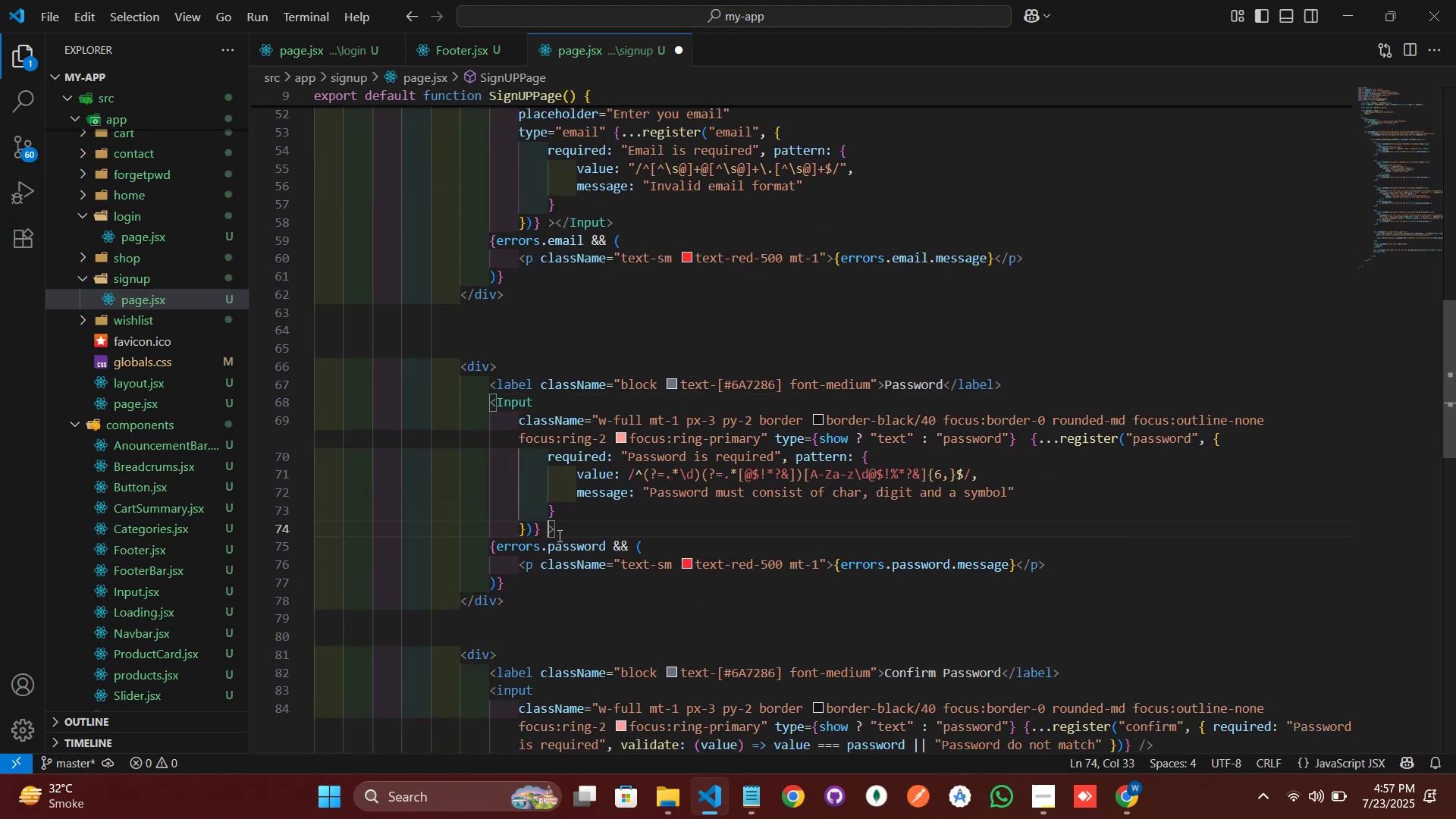 
key(ArrowRight)
 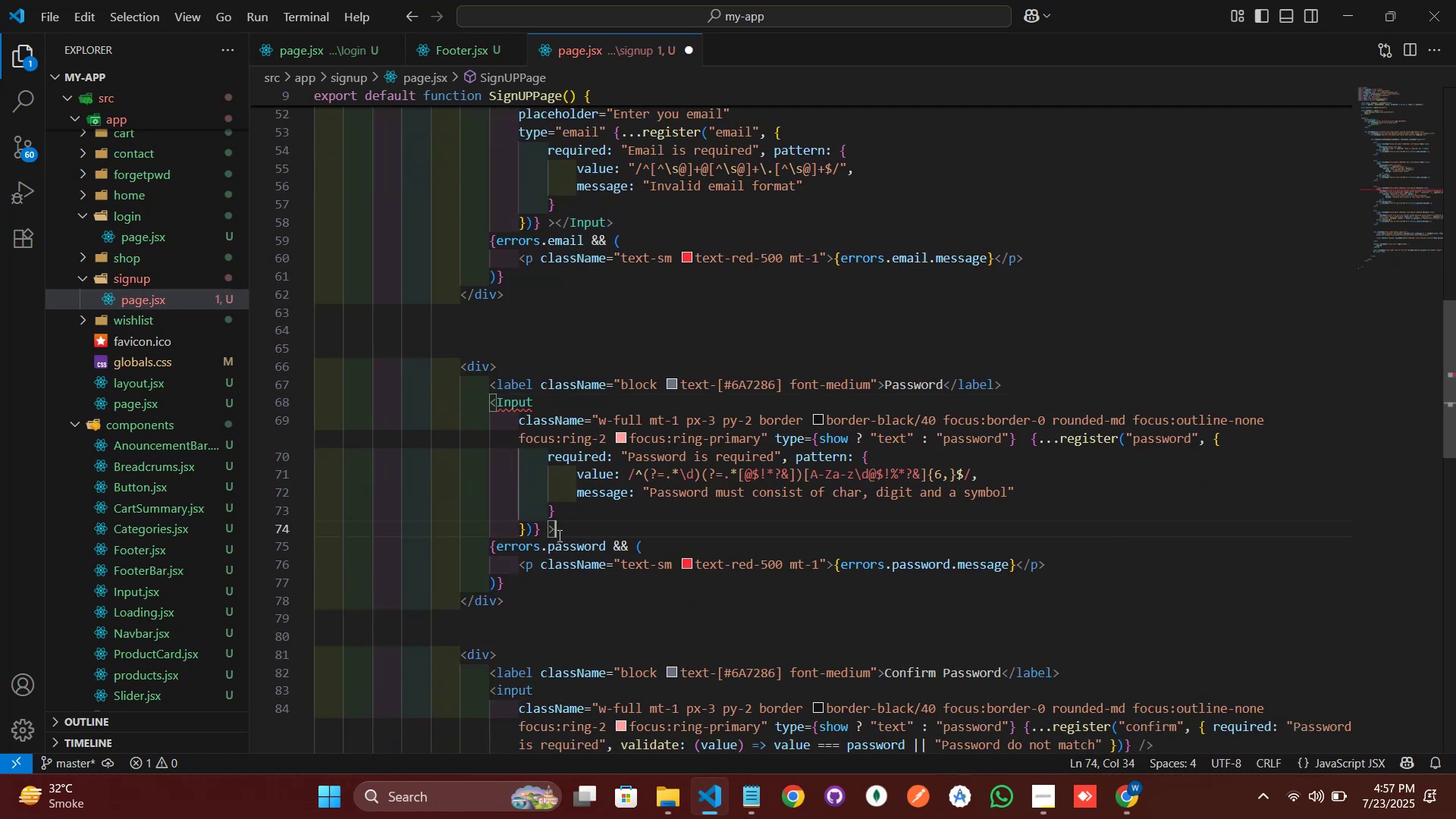 
type(</inpu)
 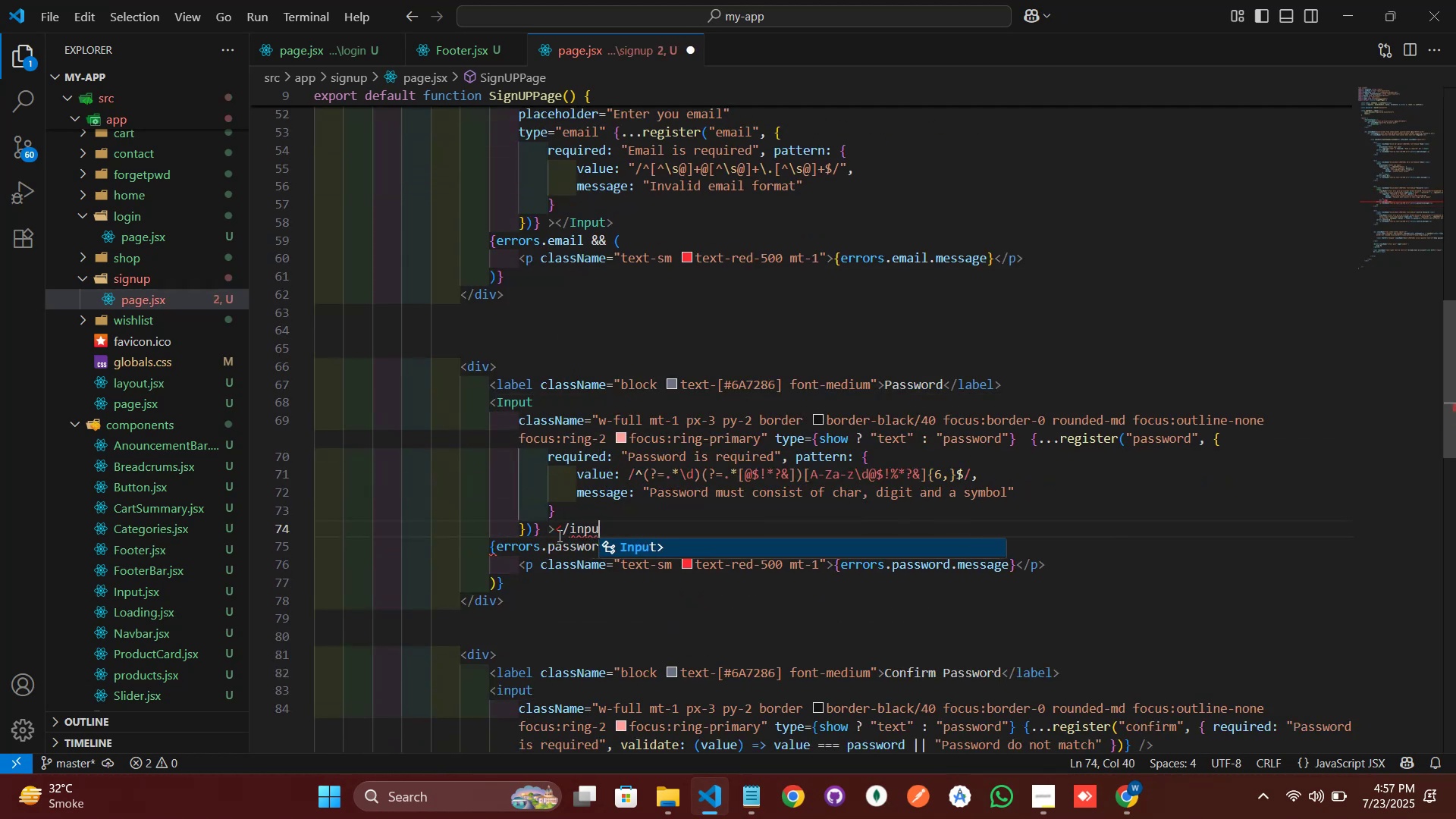 
key(Enter)
 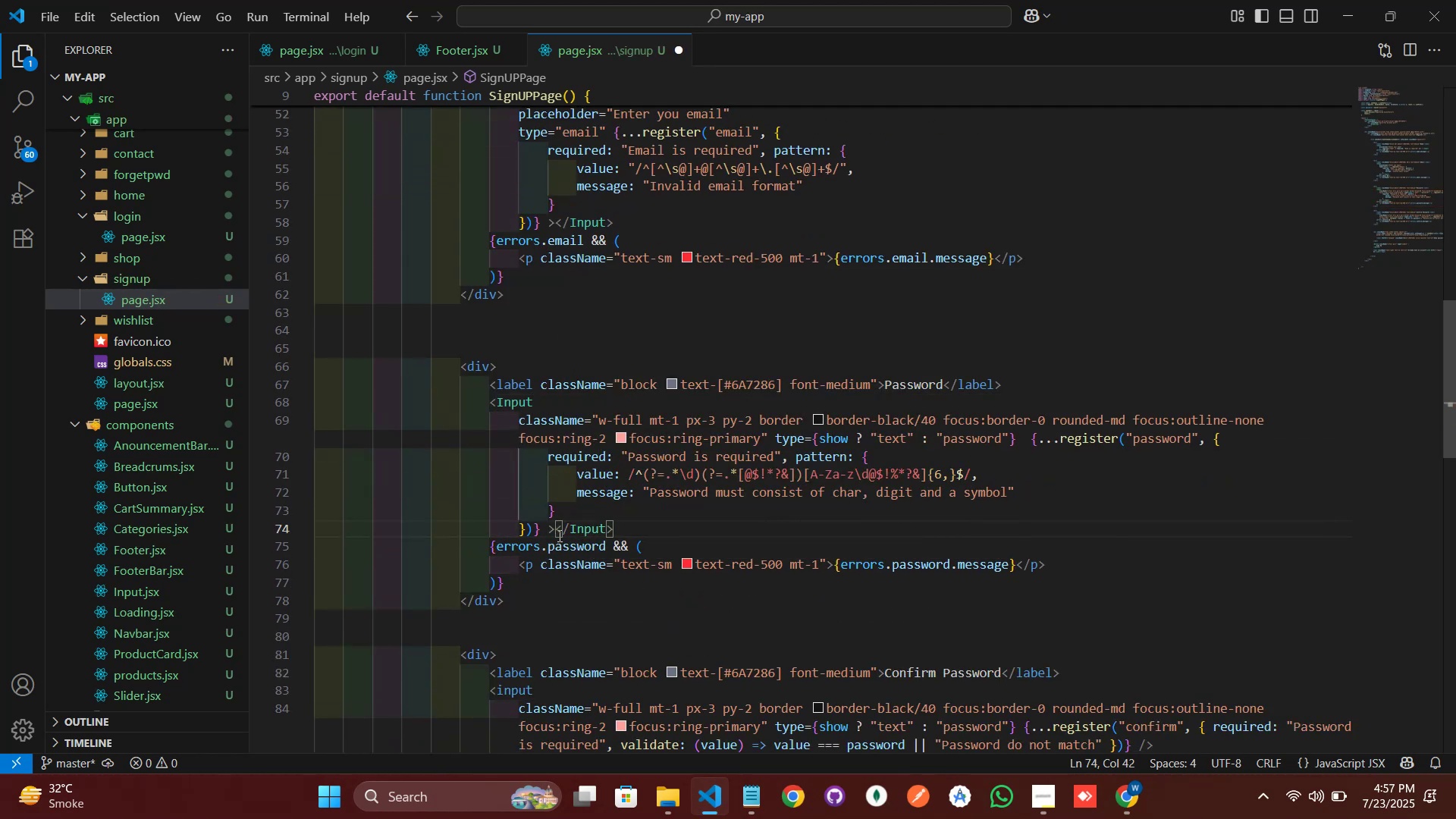 
key(Control+S)
 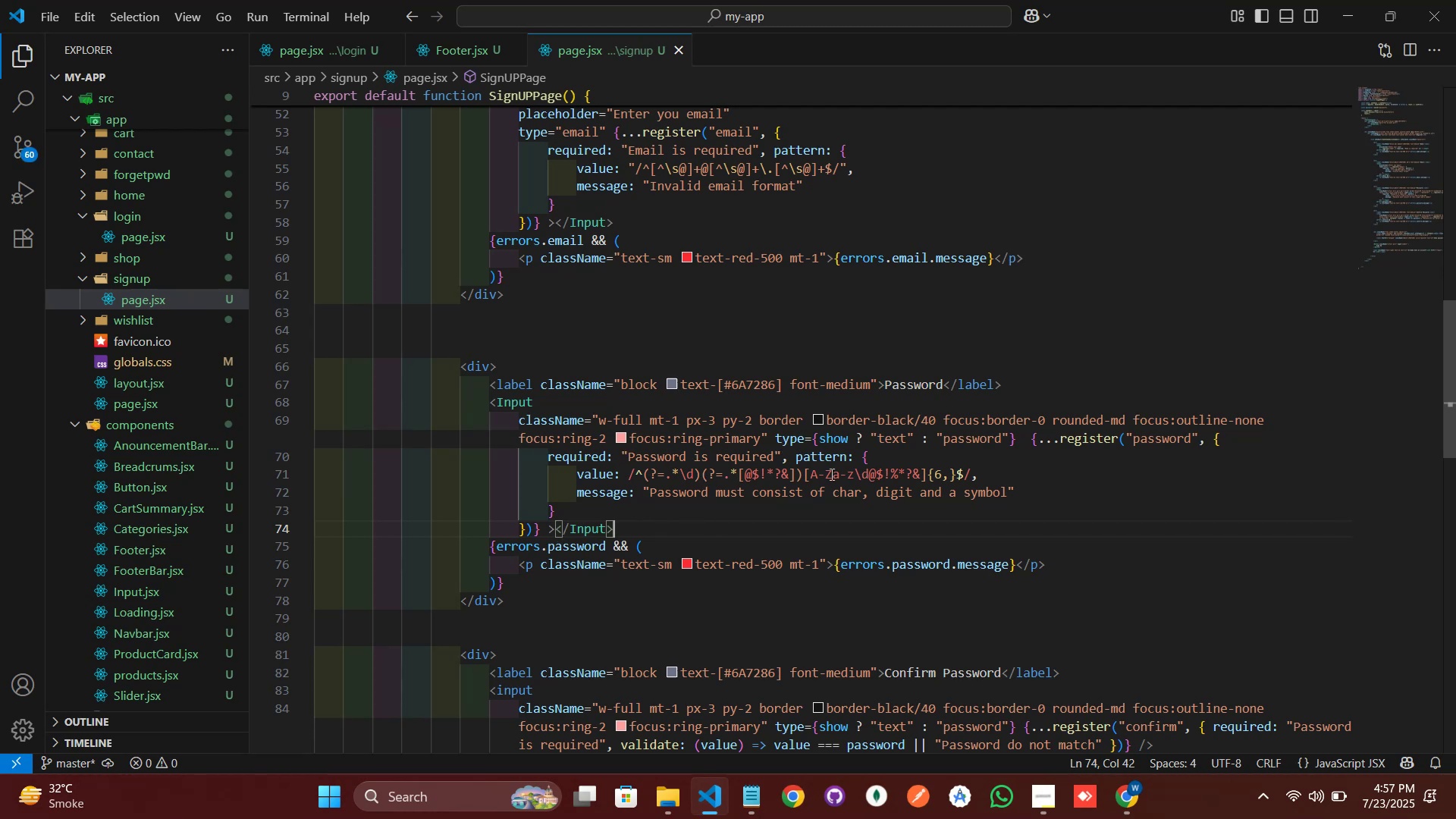 
left_click_drag(start_coordinate=[773, 438], to_coordinate=[503, 423])
 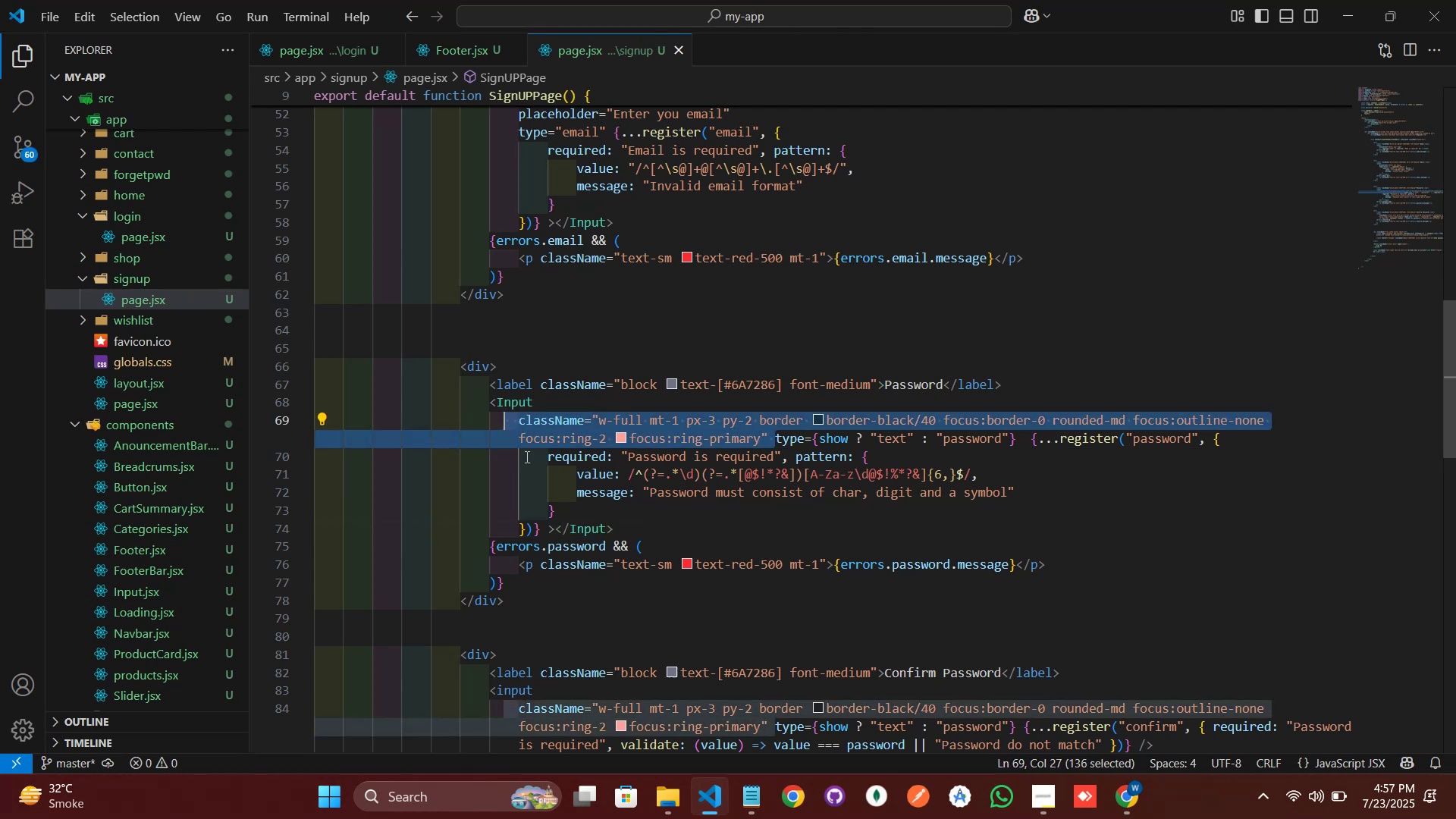 
key(Backspace)
 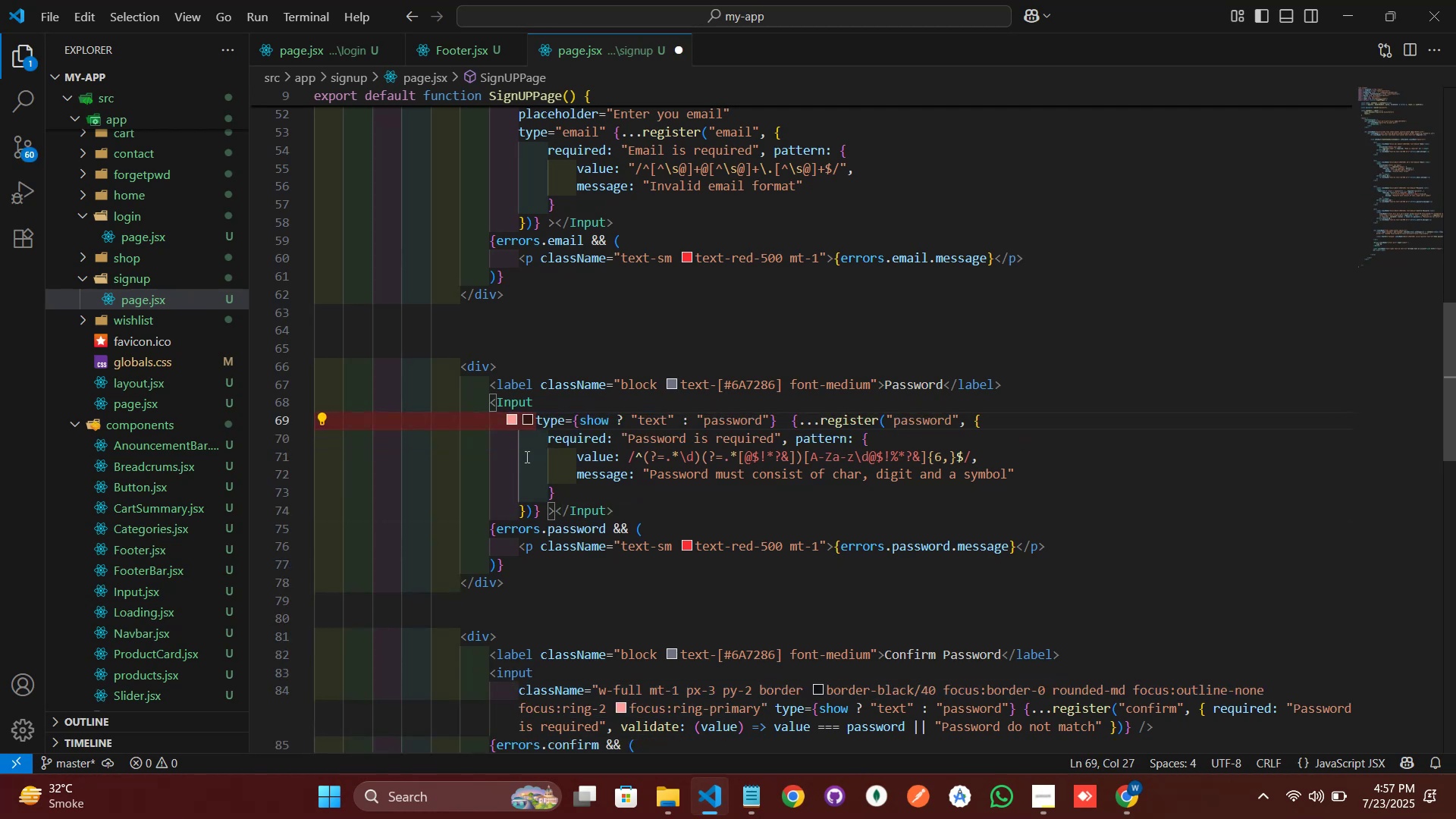 
key(ArrowUp)
 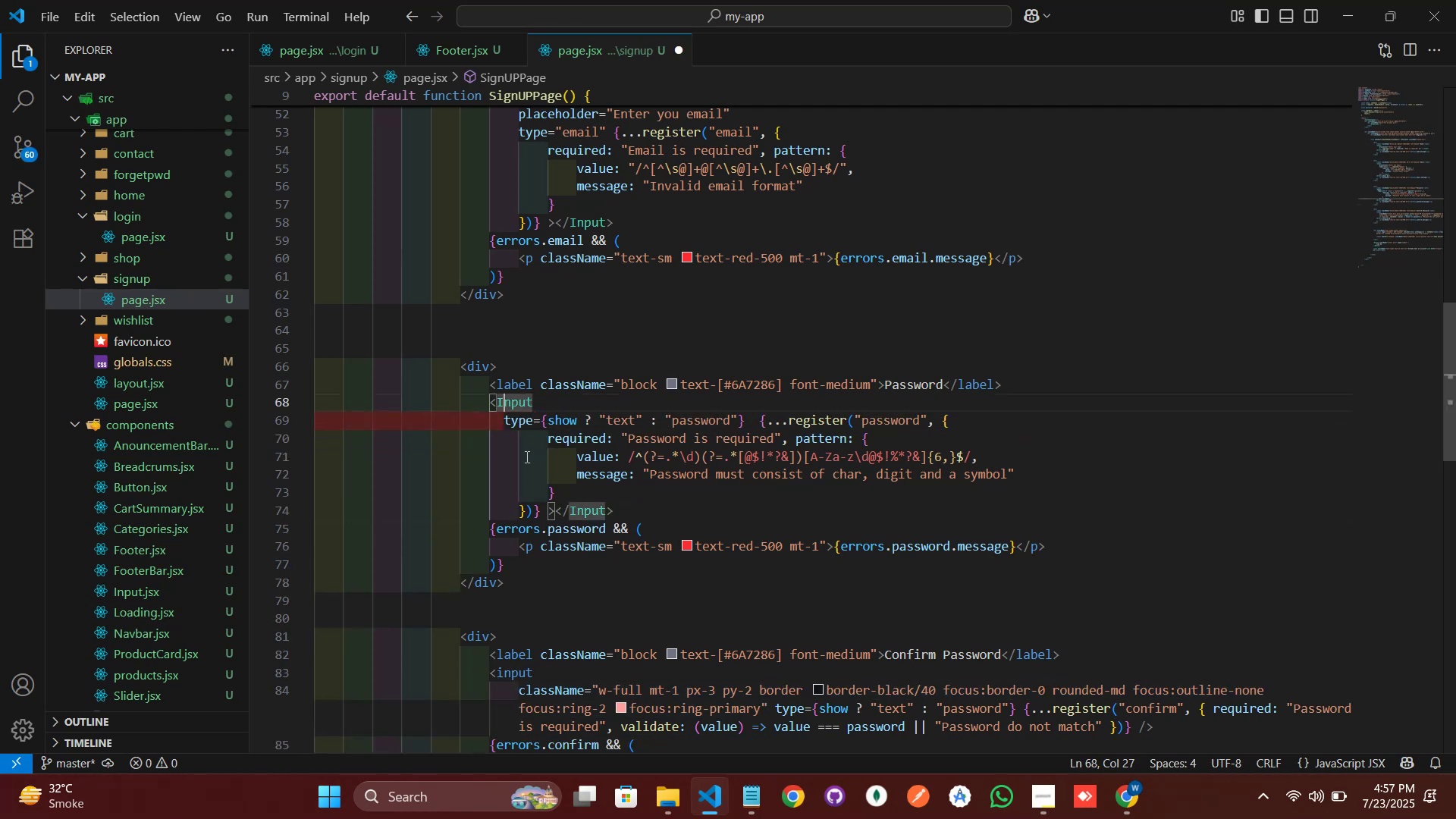 
key(ArrowRight)
 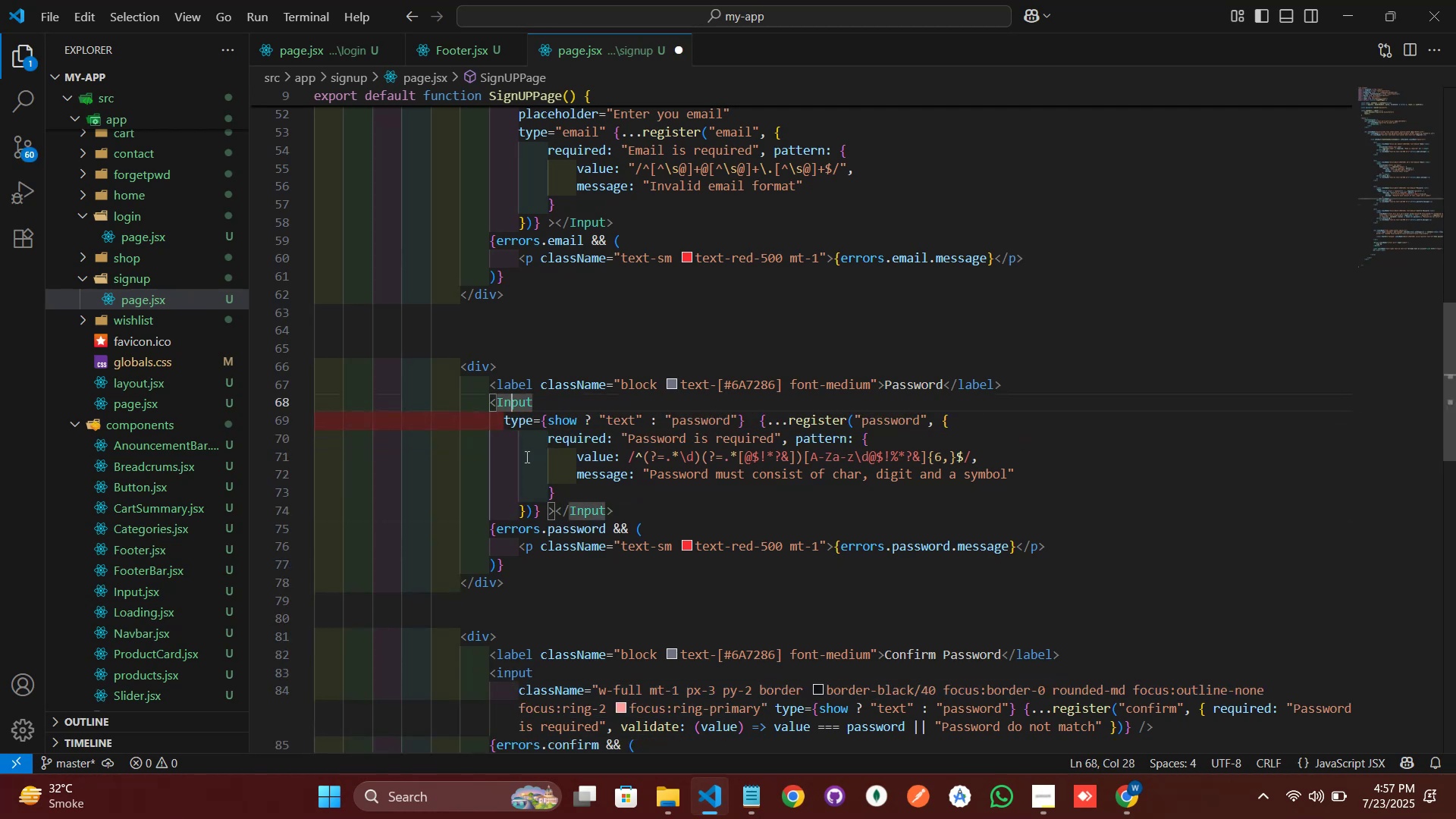 
key(ArrowRight)
 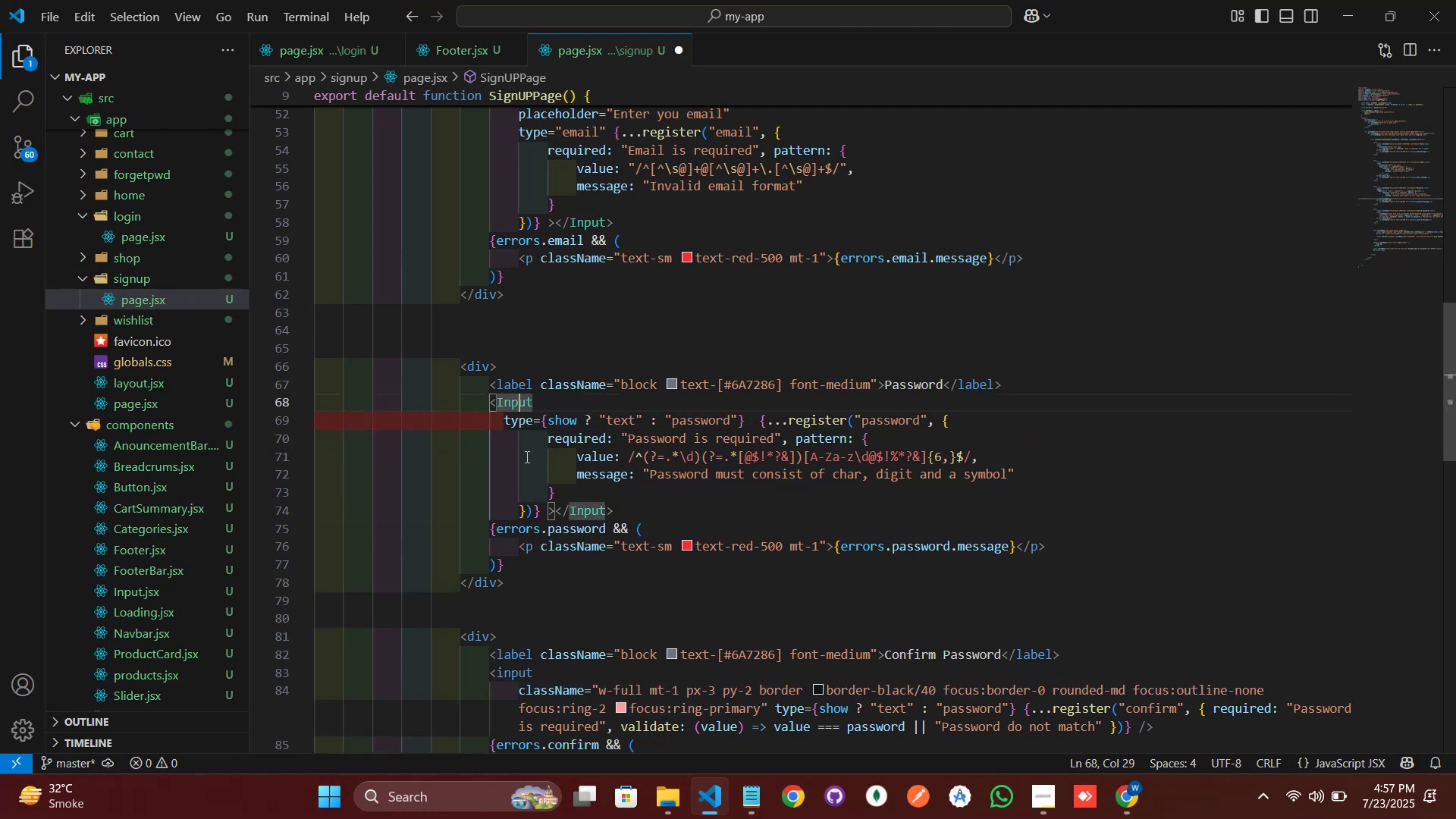 
key(ArrowRight)
 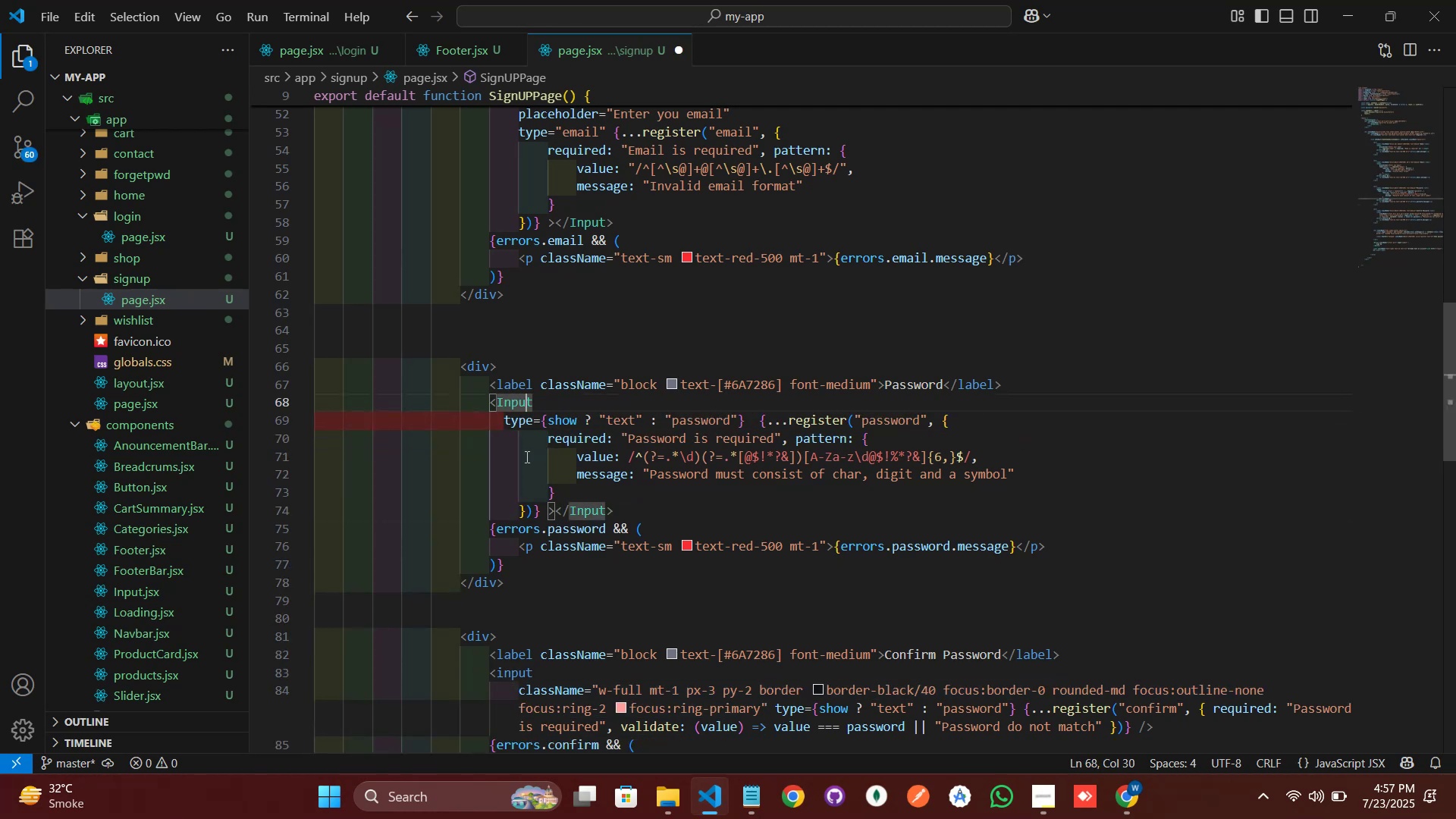 
key(ArrowRight)
 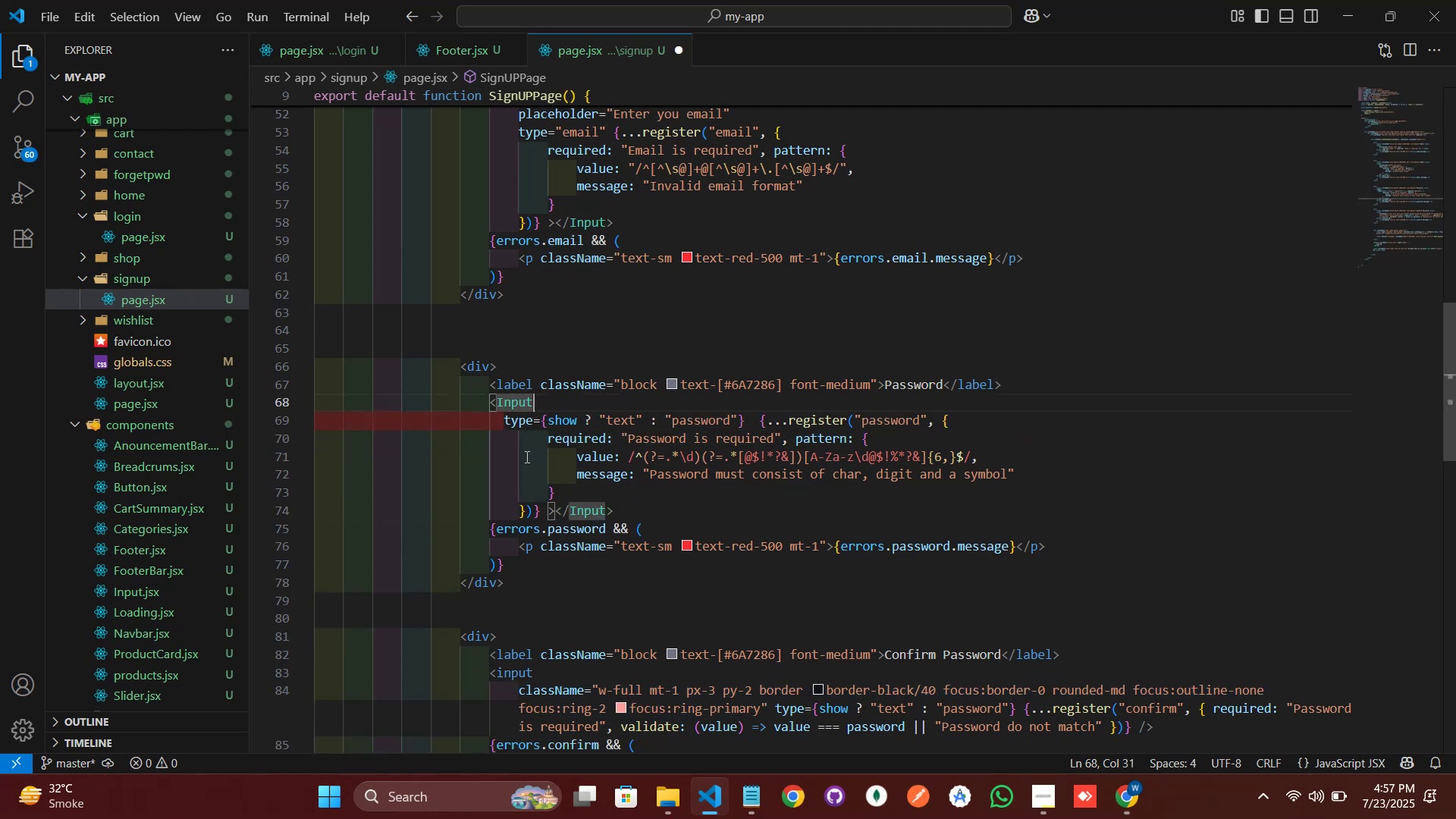 
key(Backslash)
 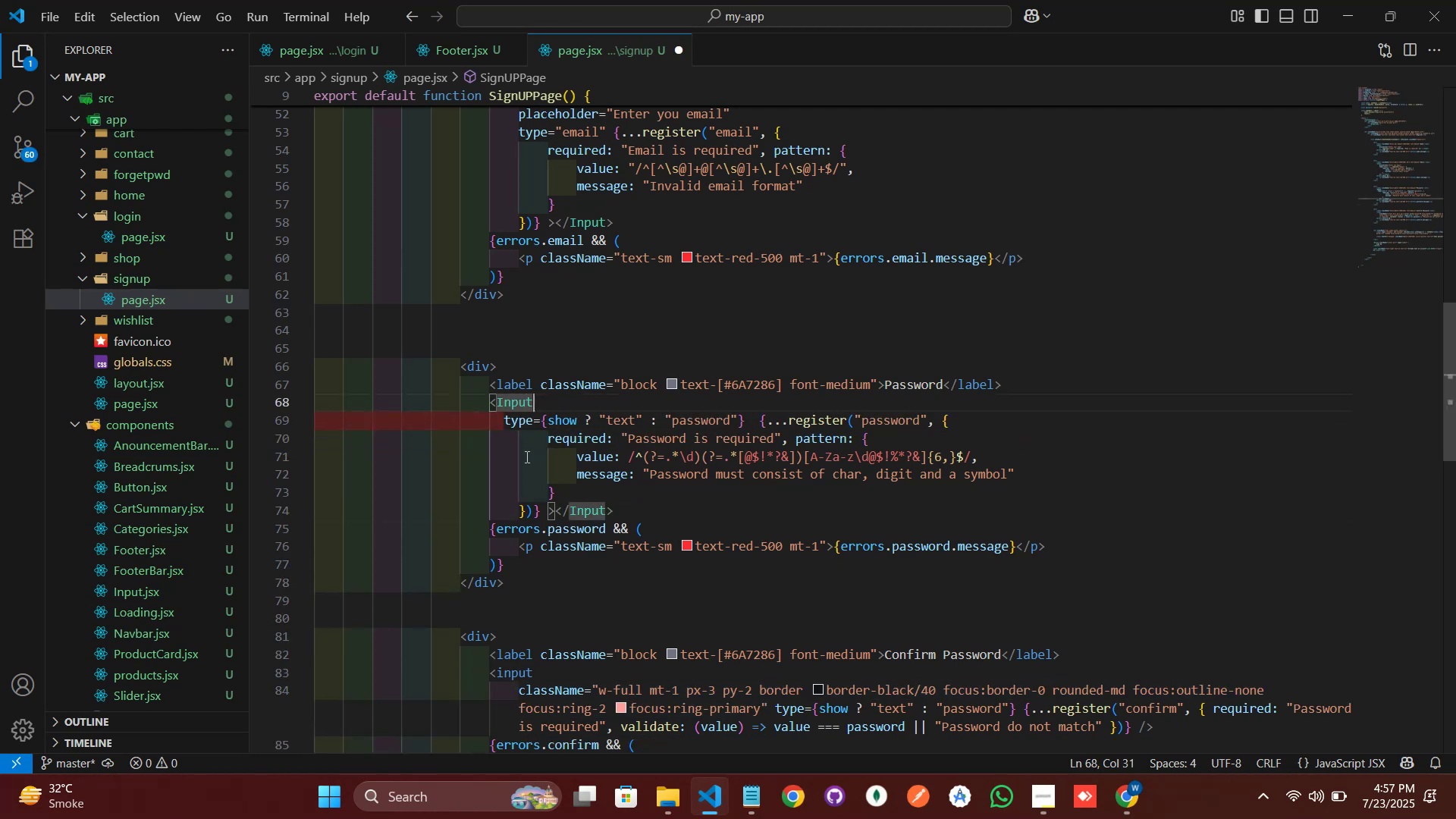 
key(Enter)
 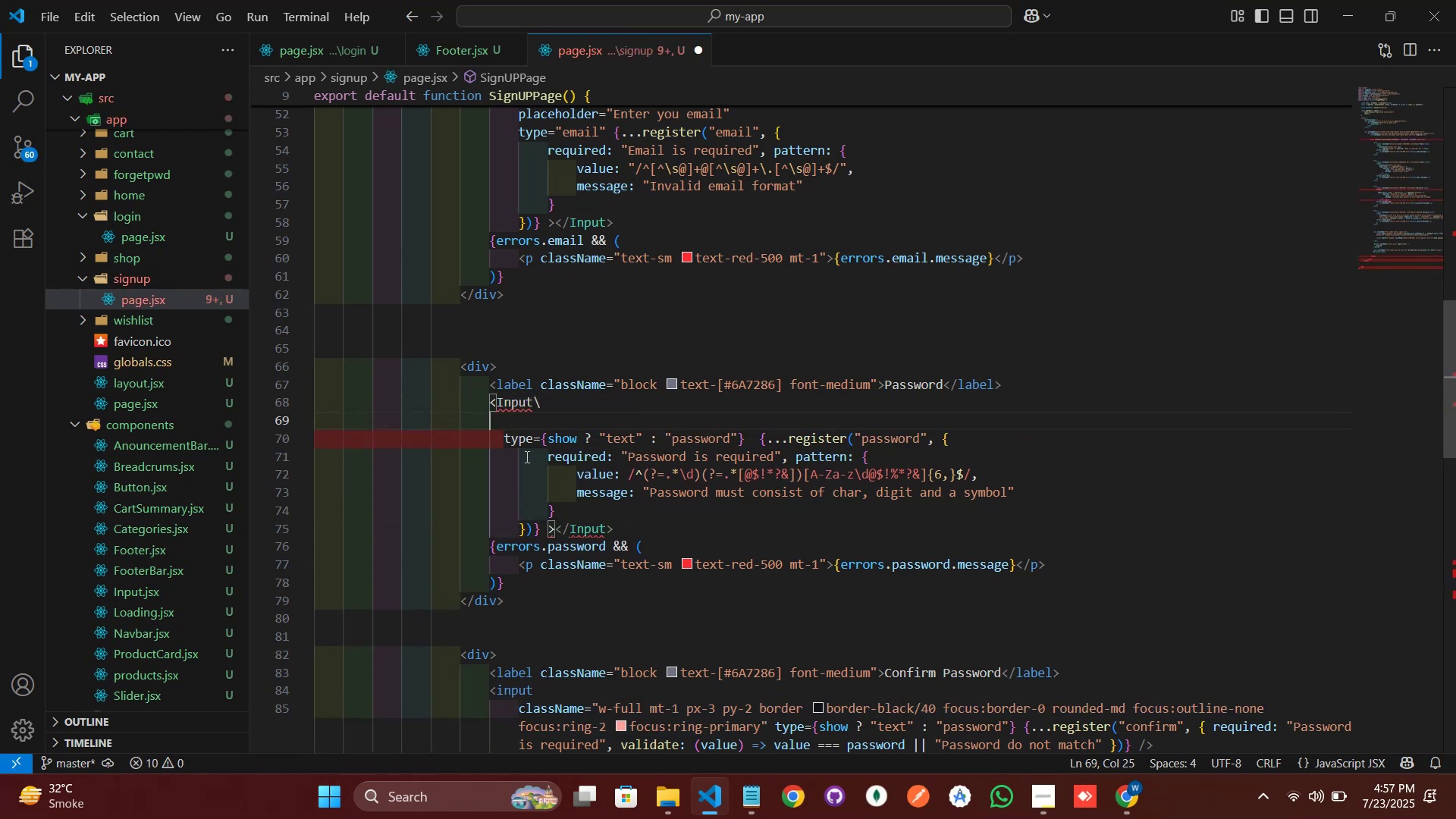 
key(Control+Z)
 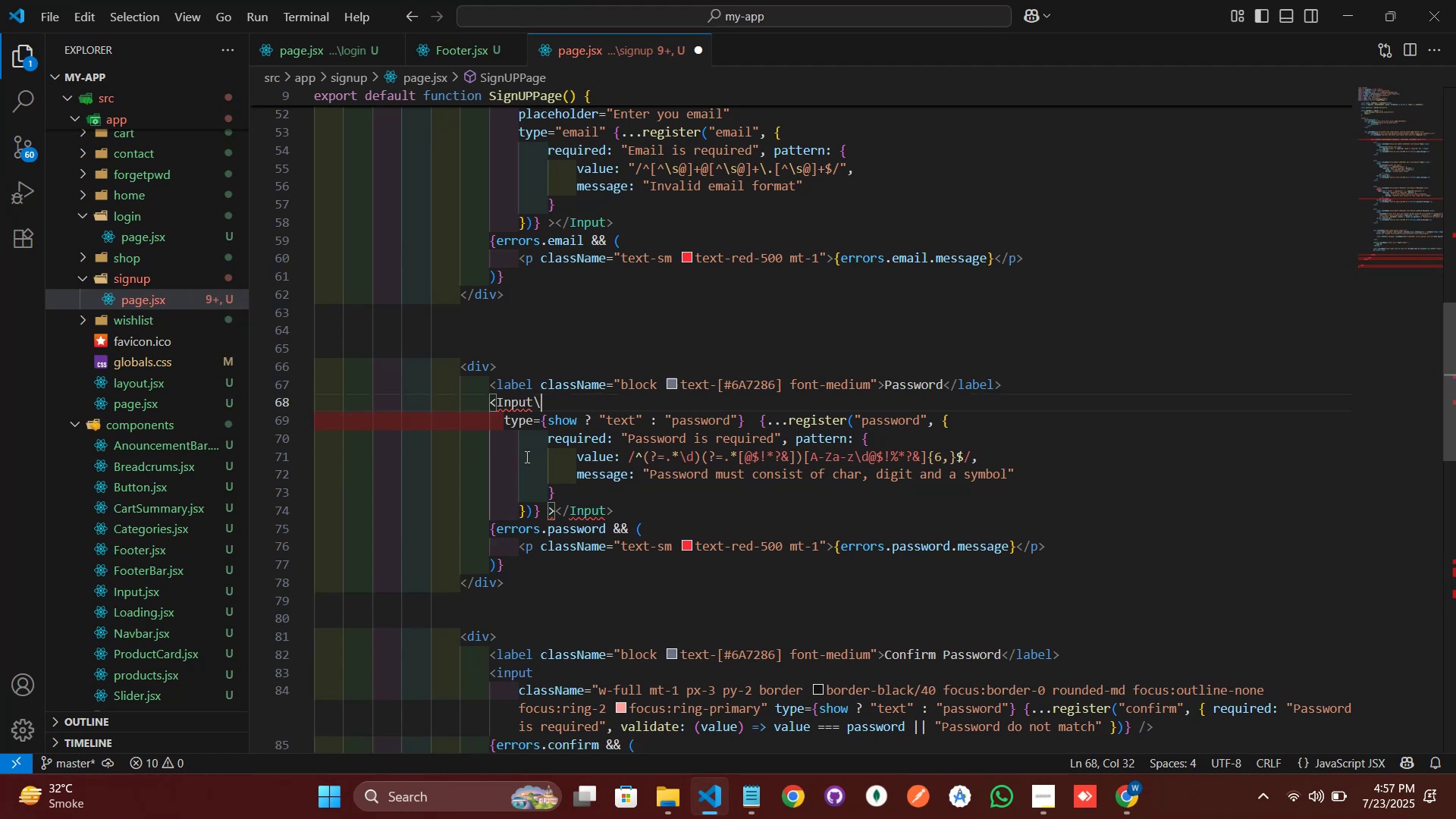 
key(Control+Z)
 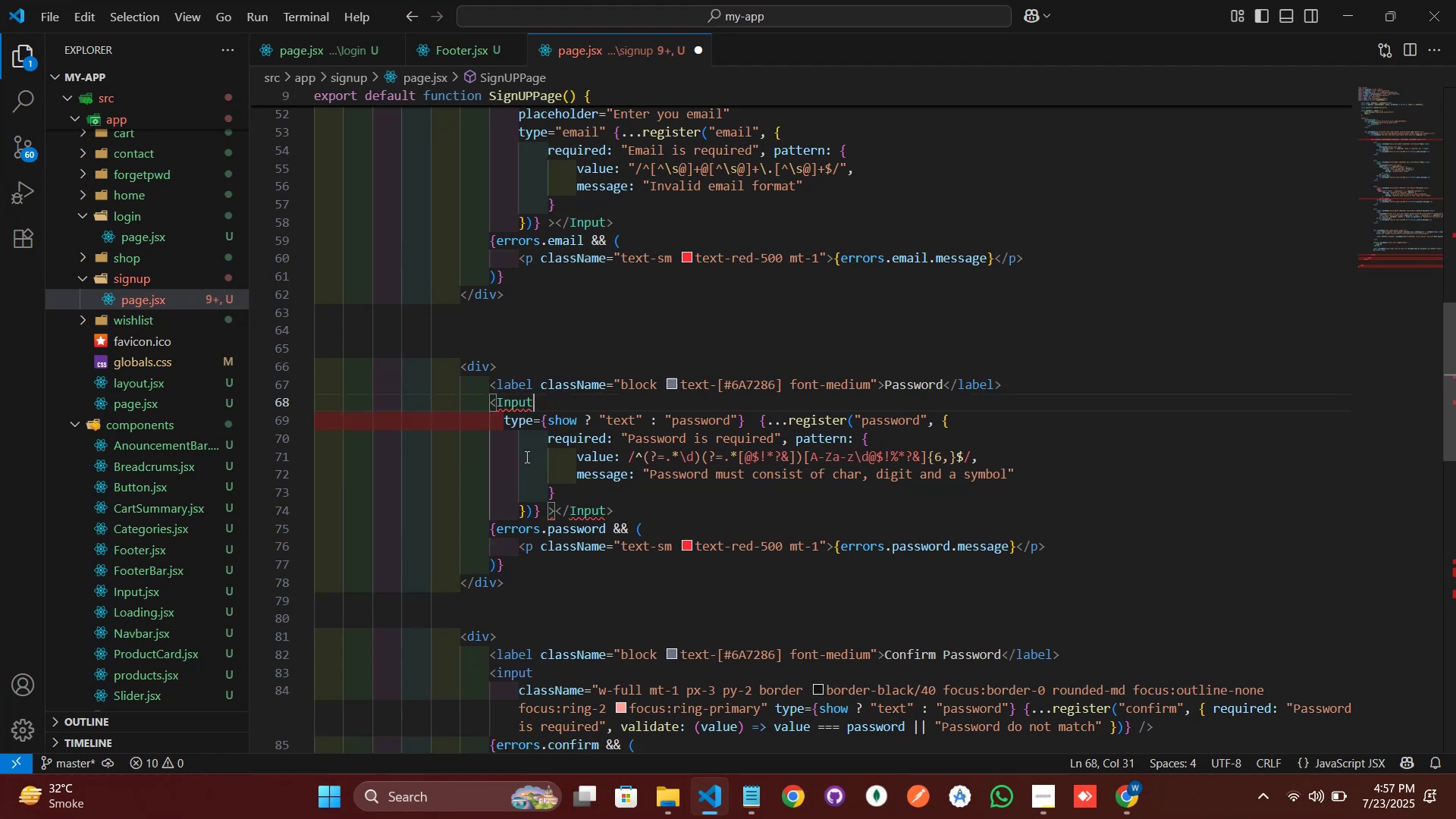 
key(Enter)
 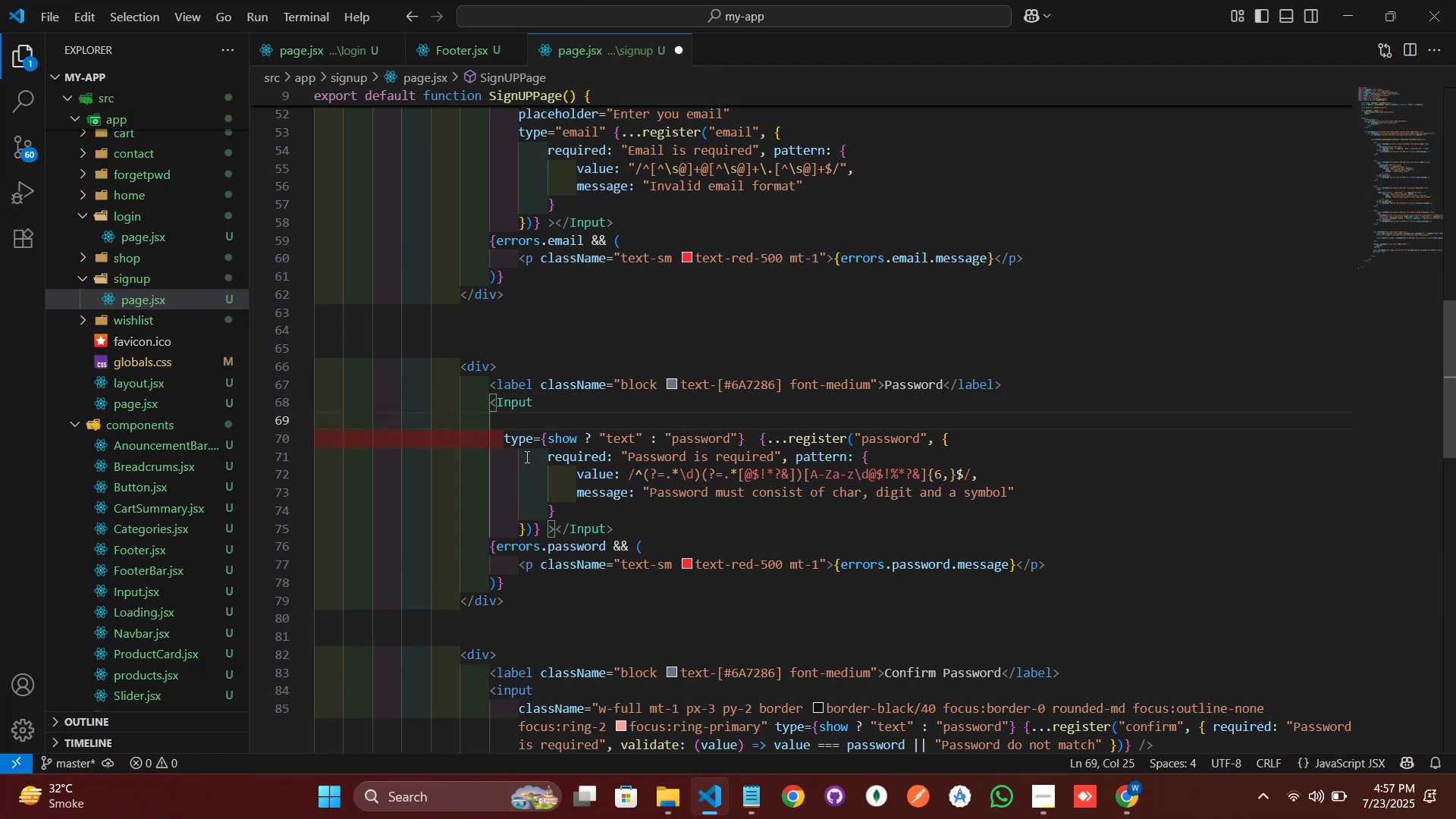 
type(plac)
 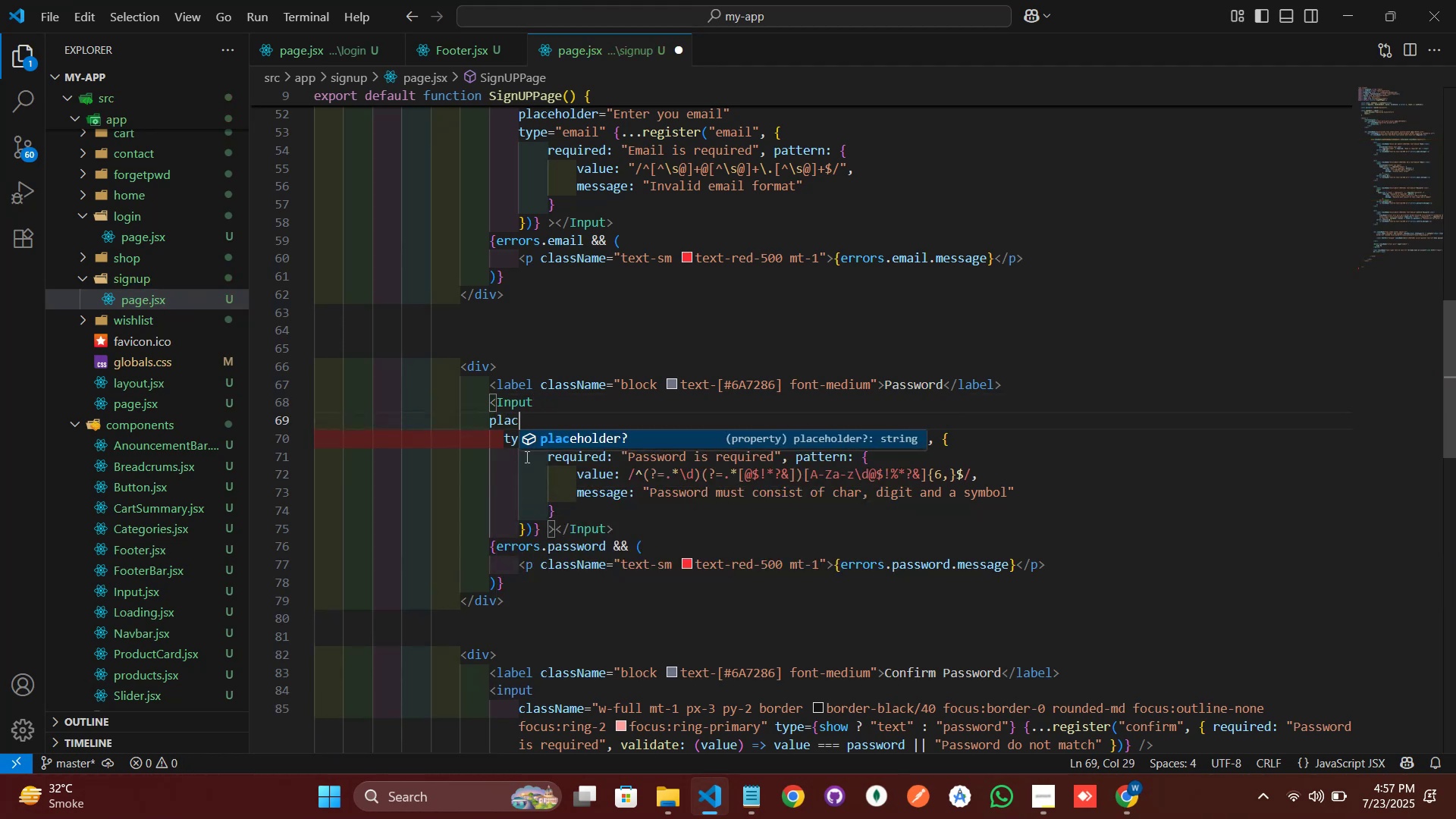 
key(Enter)
 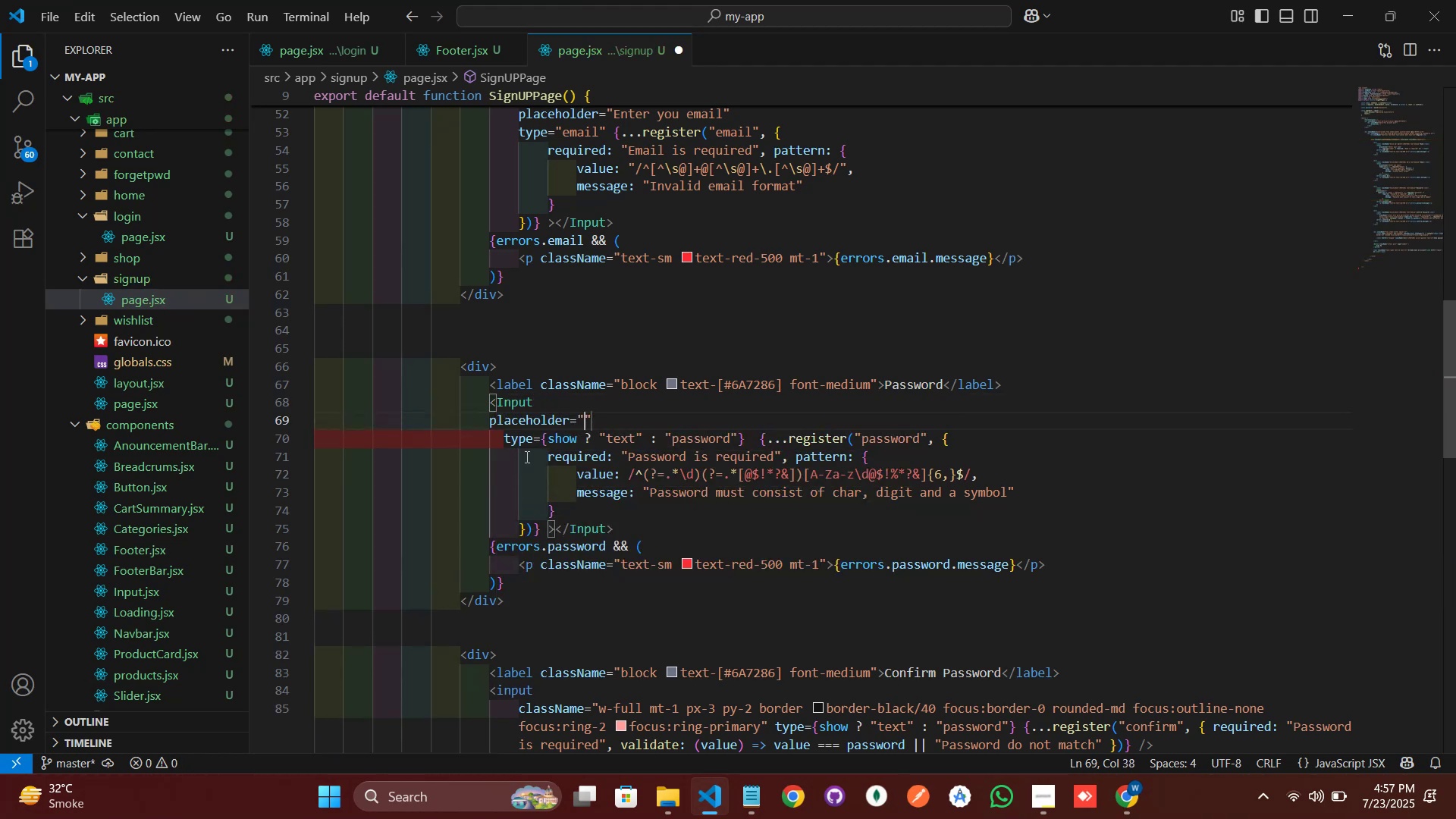 
type(Enter your Password)
 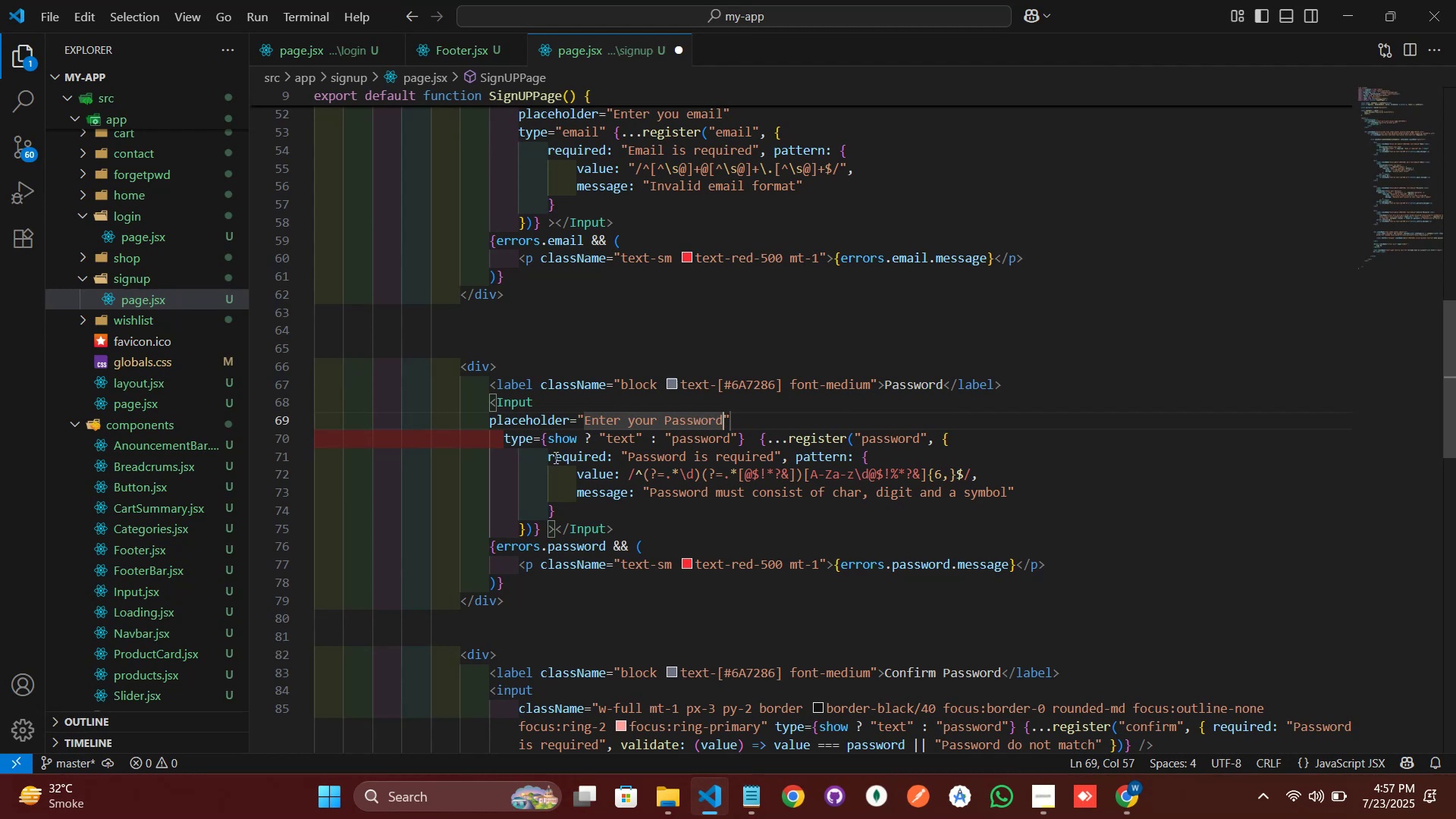 
right_click([708, 423])
 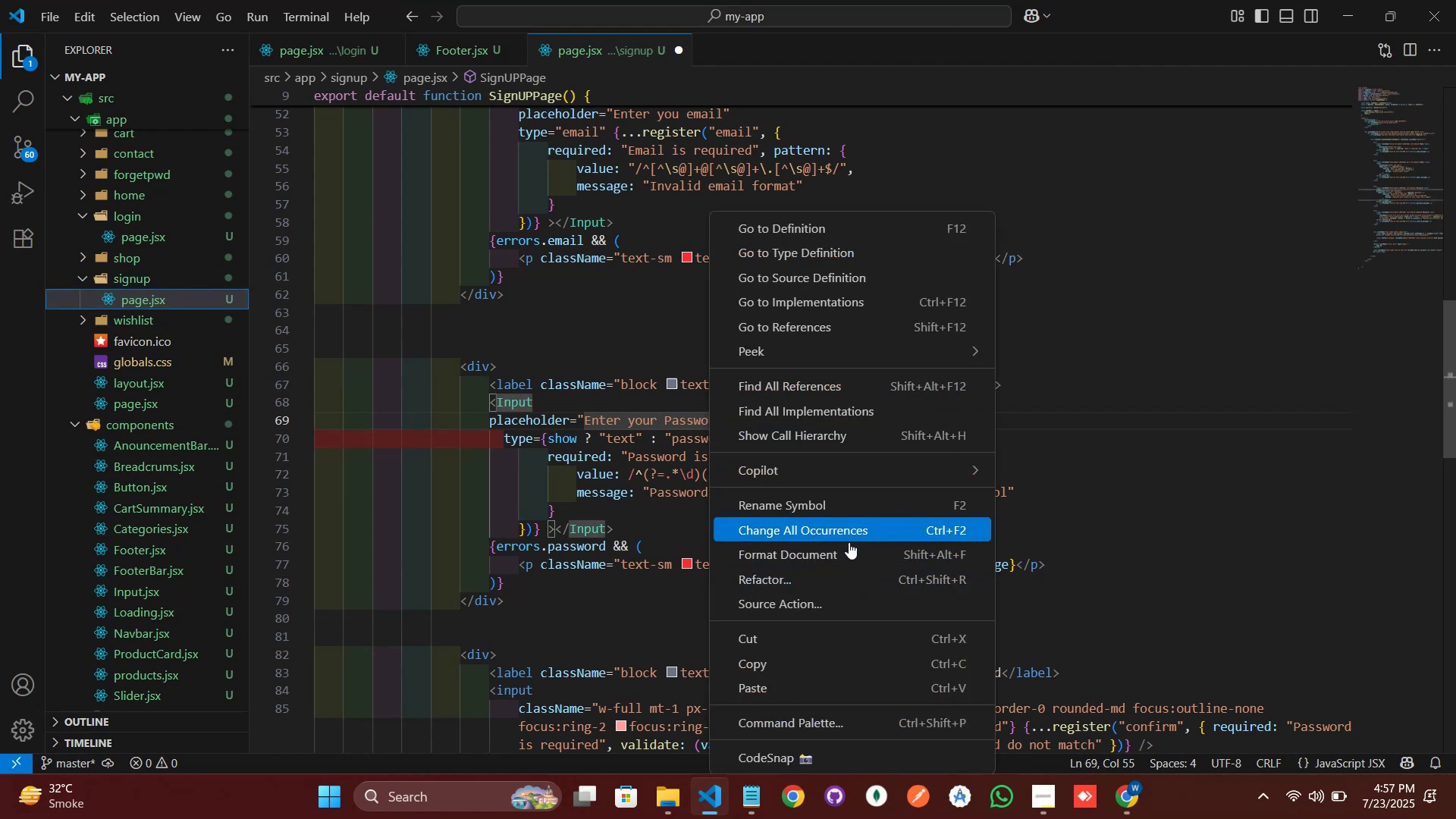 
left_click([846, 551])
 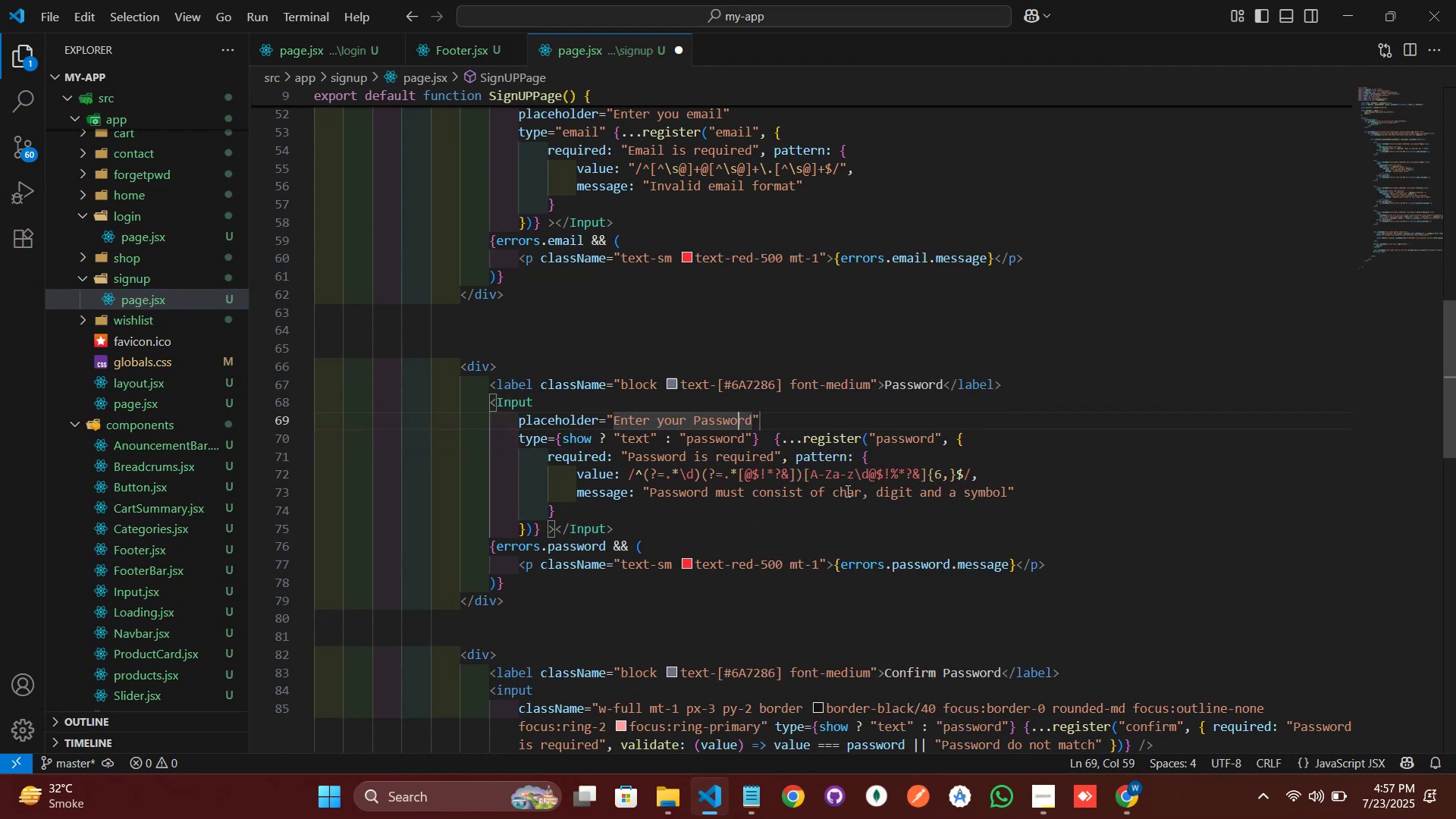 
left_click([846, 491])
 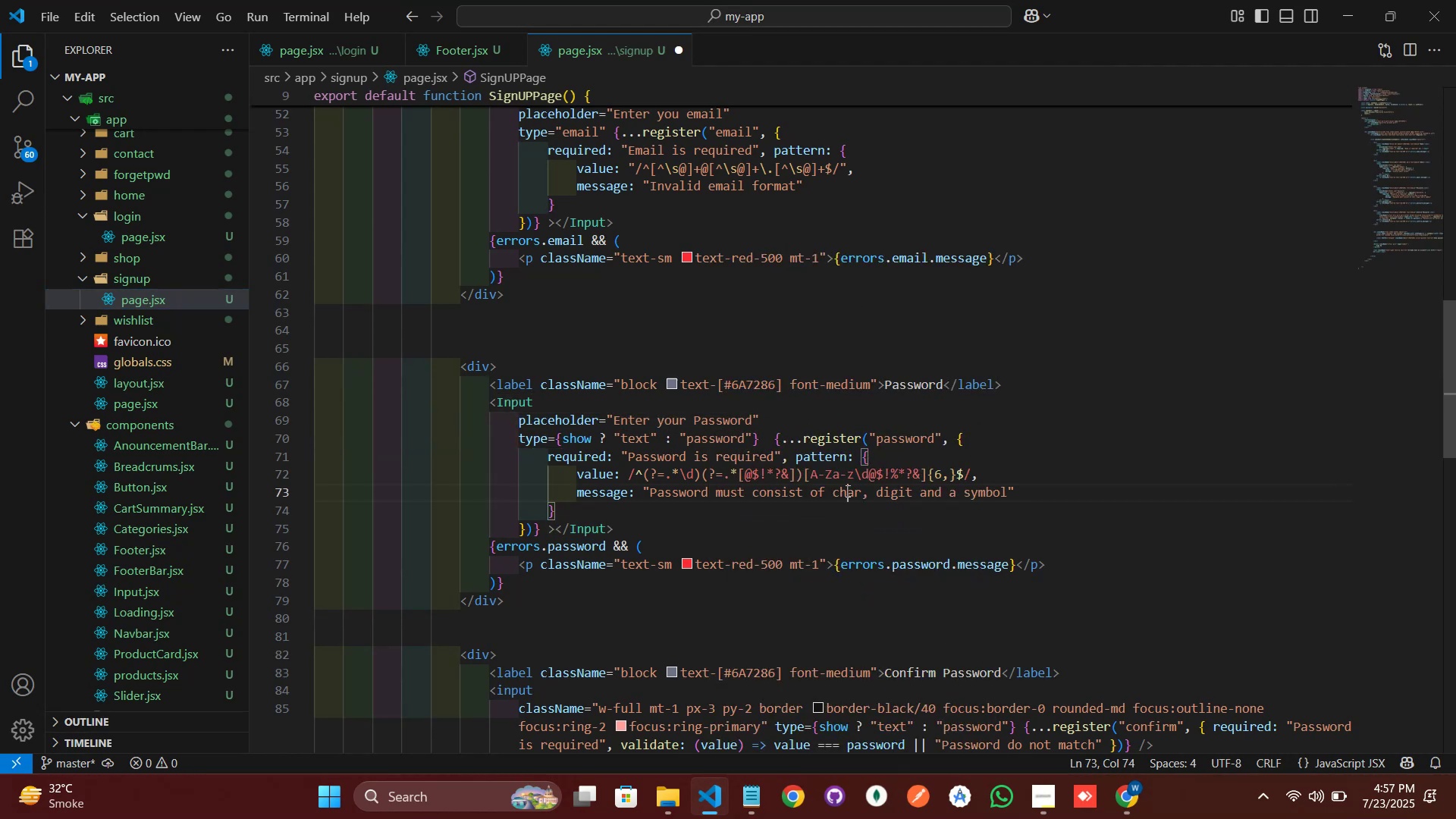 
key(Control+S)
 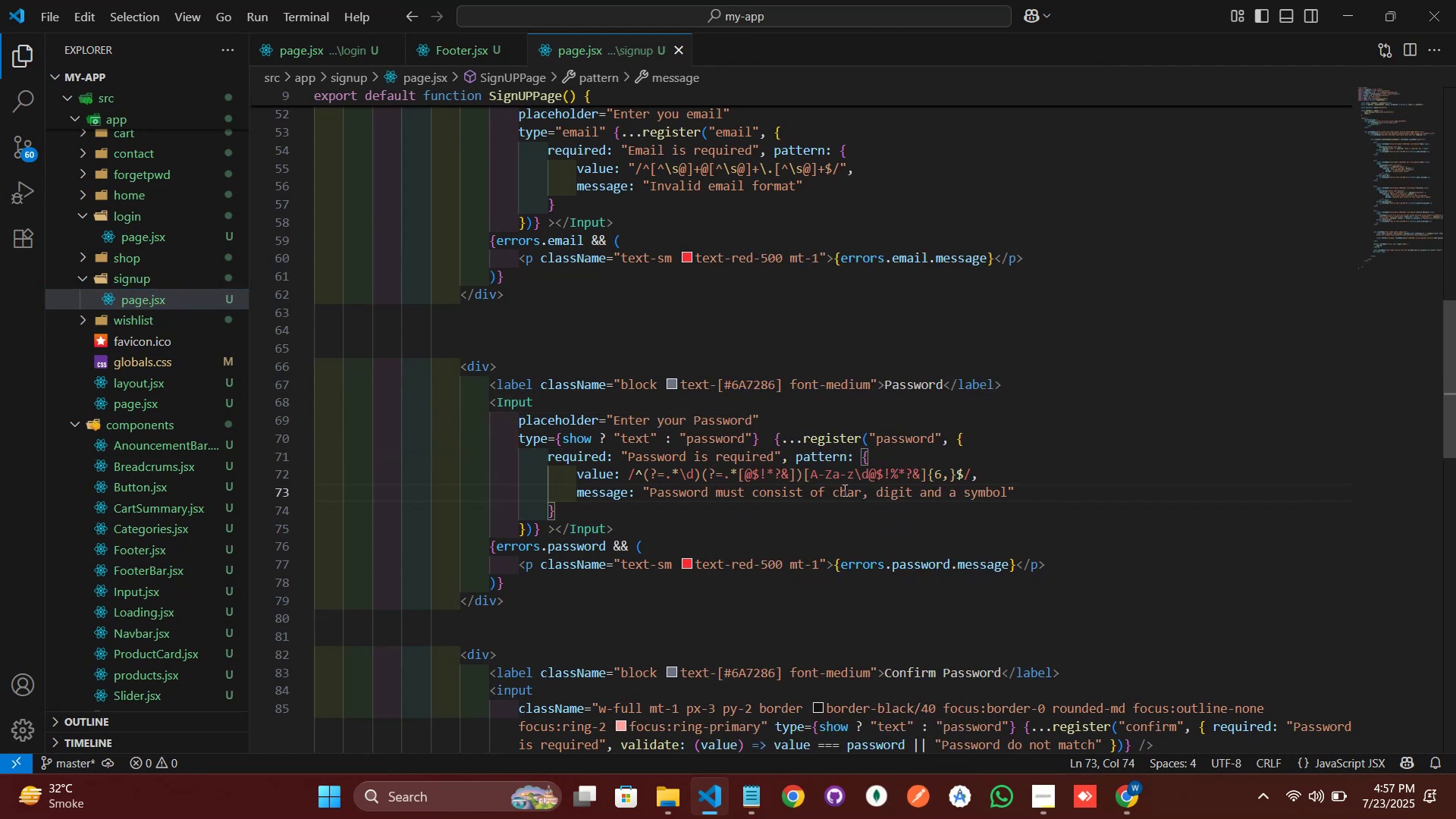 
scroll: coordinate [836, 516], scroll_direction: down, amount: 6.0
 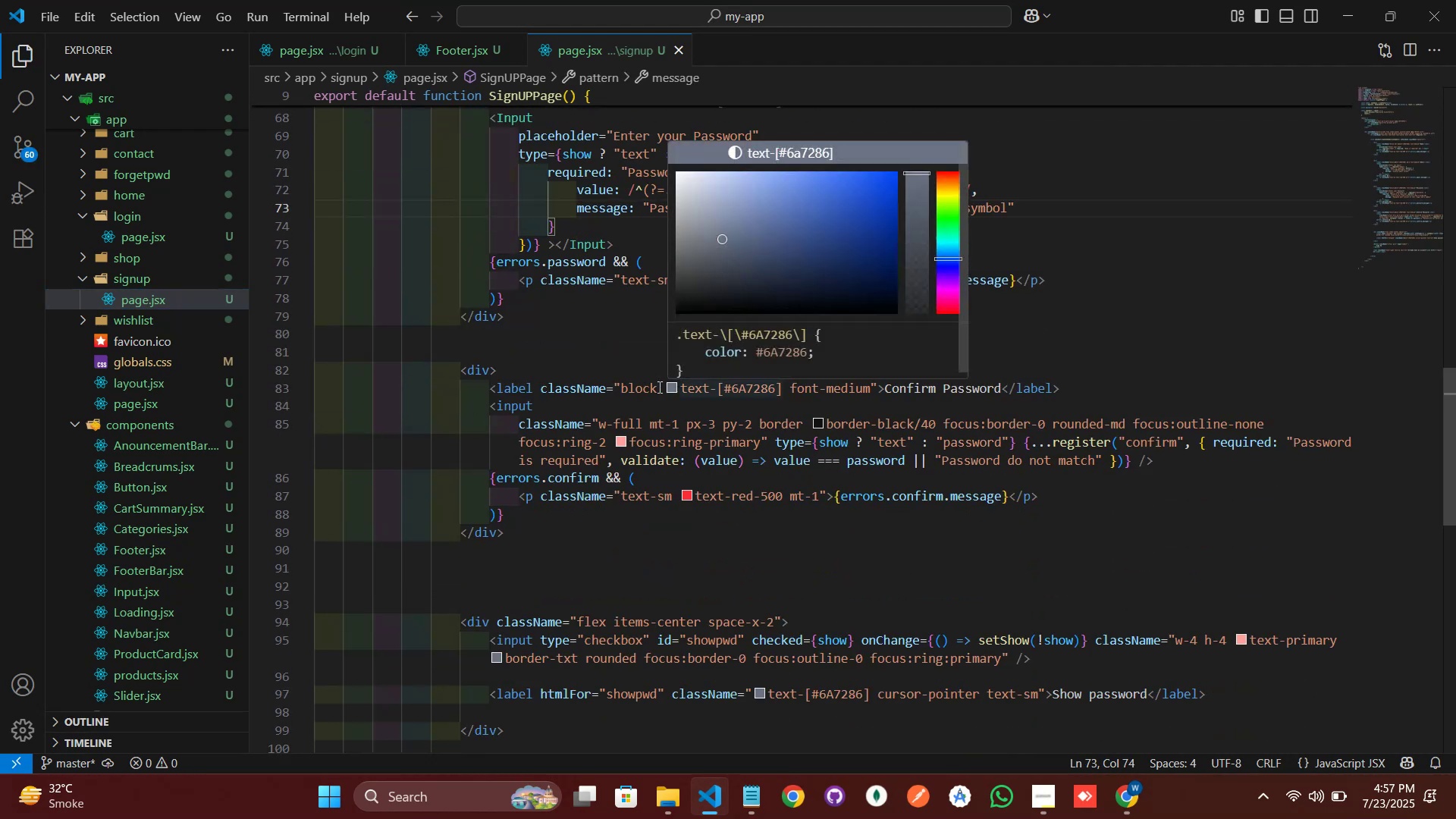 
left_click([721, 448])
 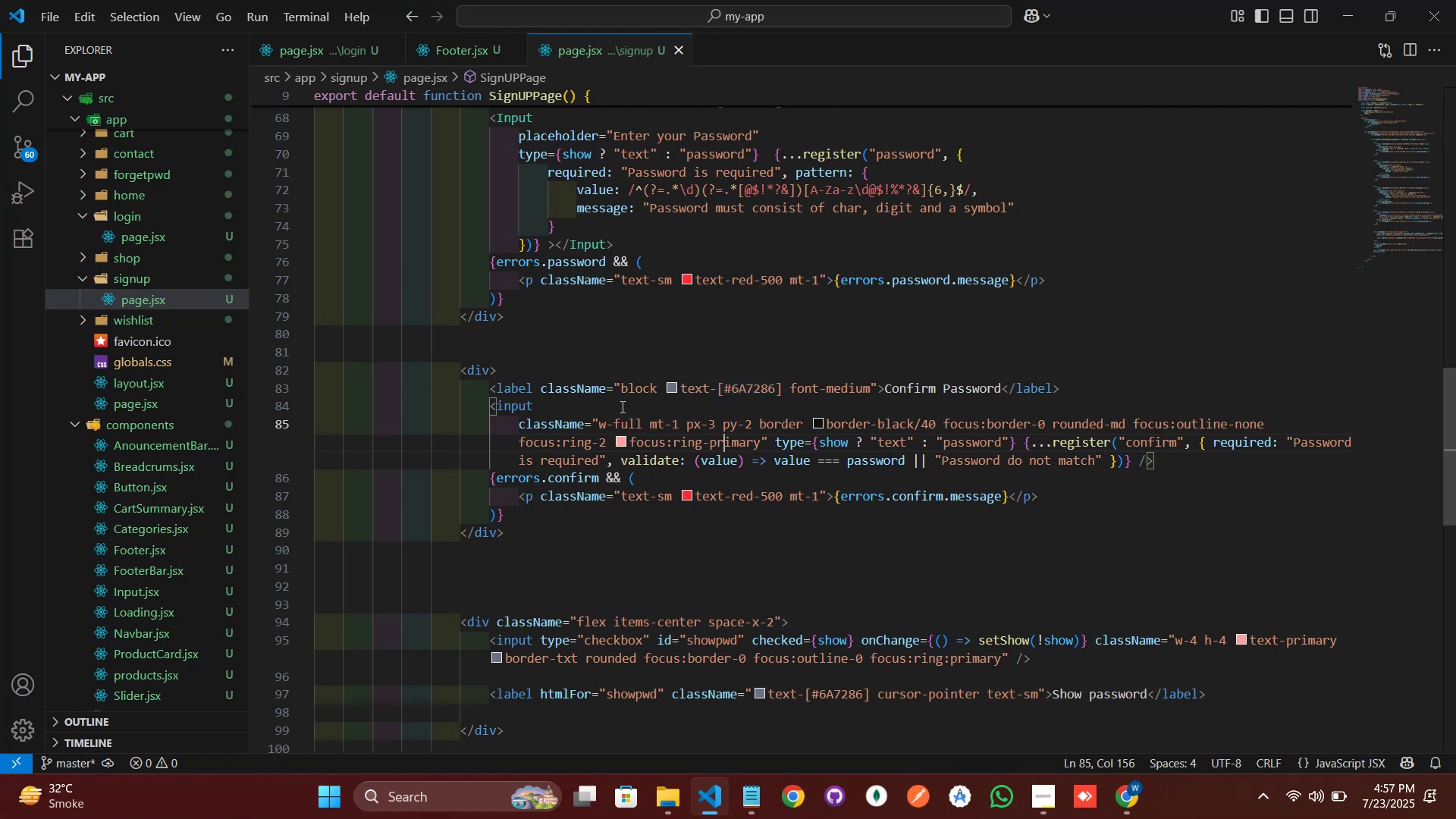 
double_click([519, 406])
 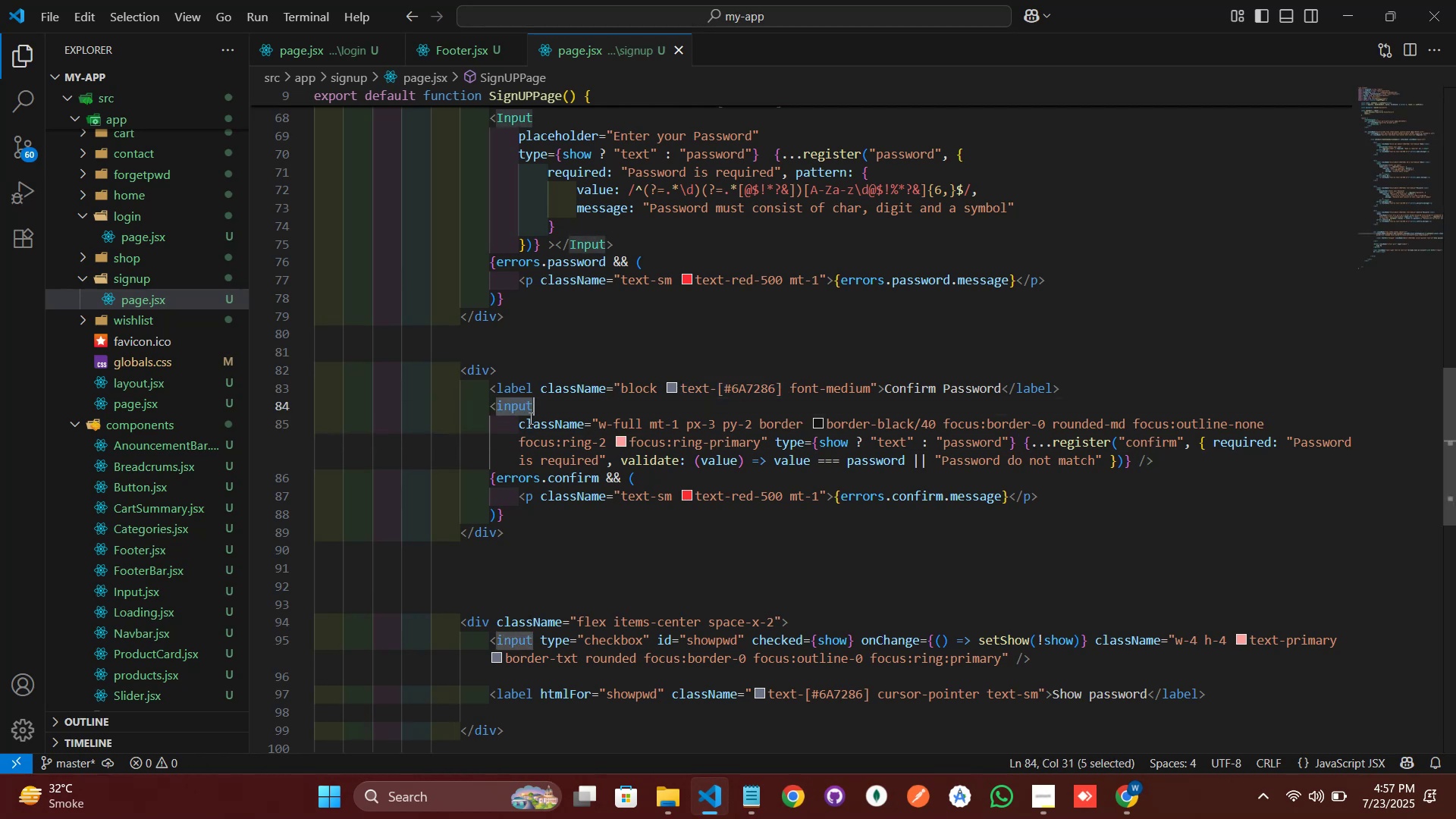 
type(Input)
 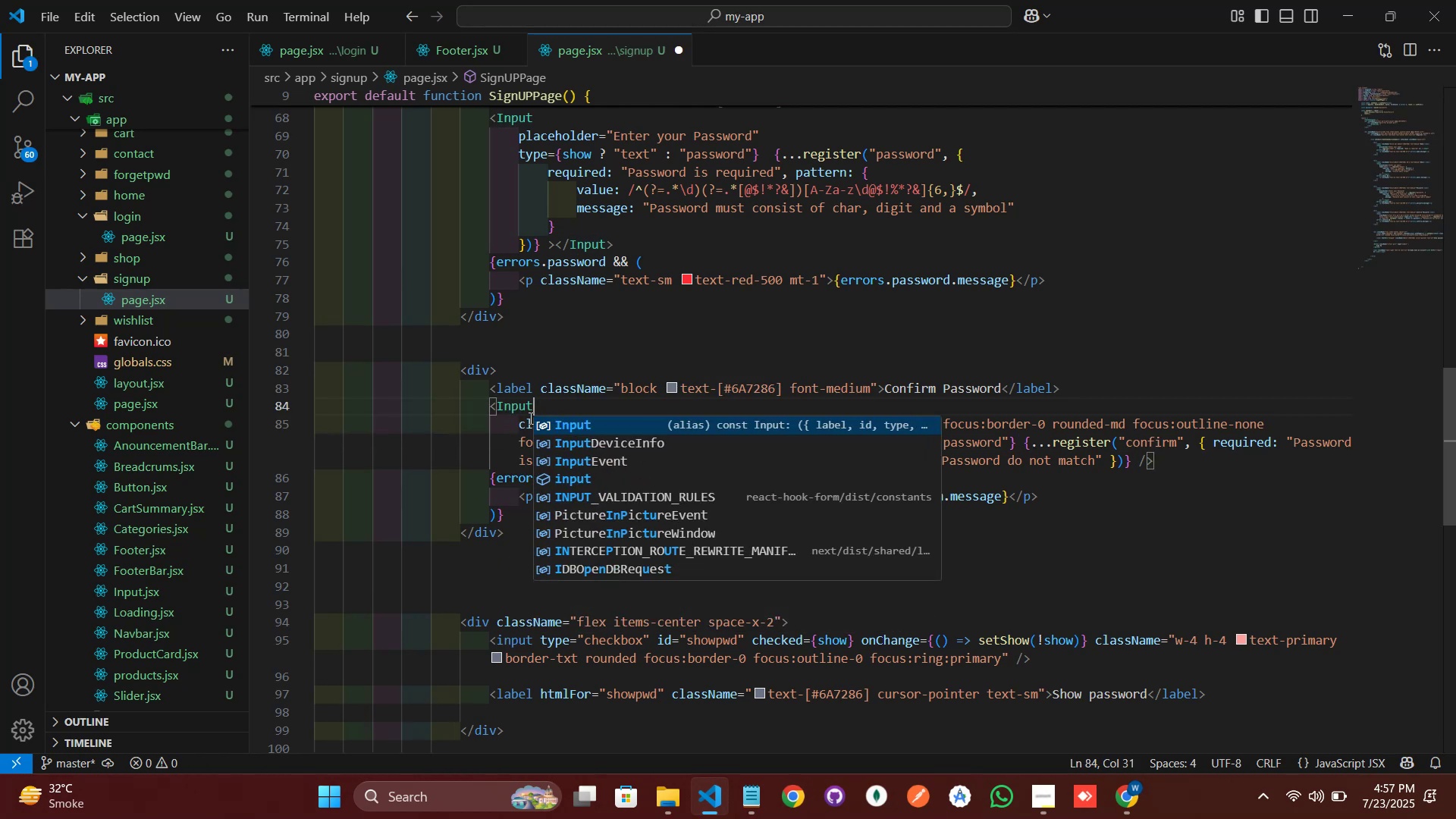 
left_click([528, 331])
 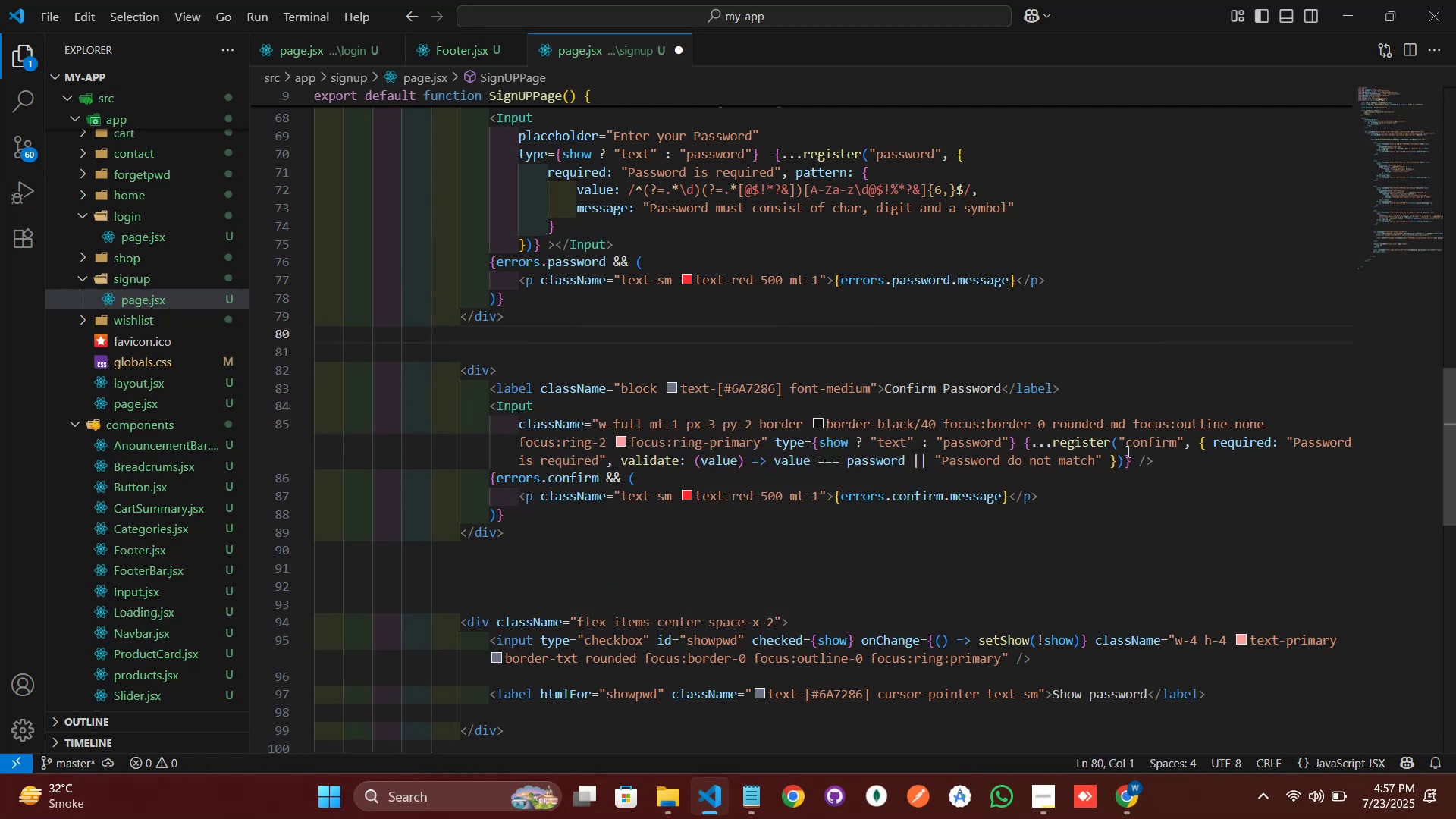 
left_click([1146, 450])
 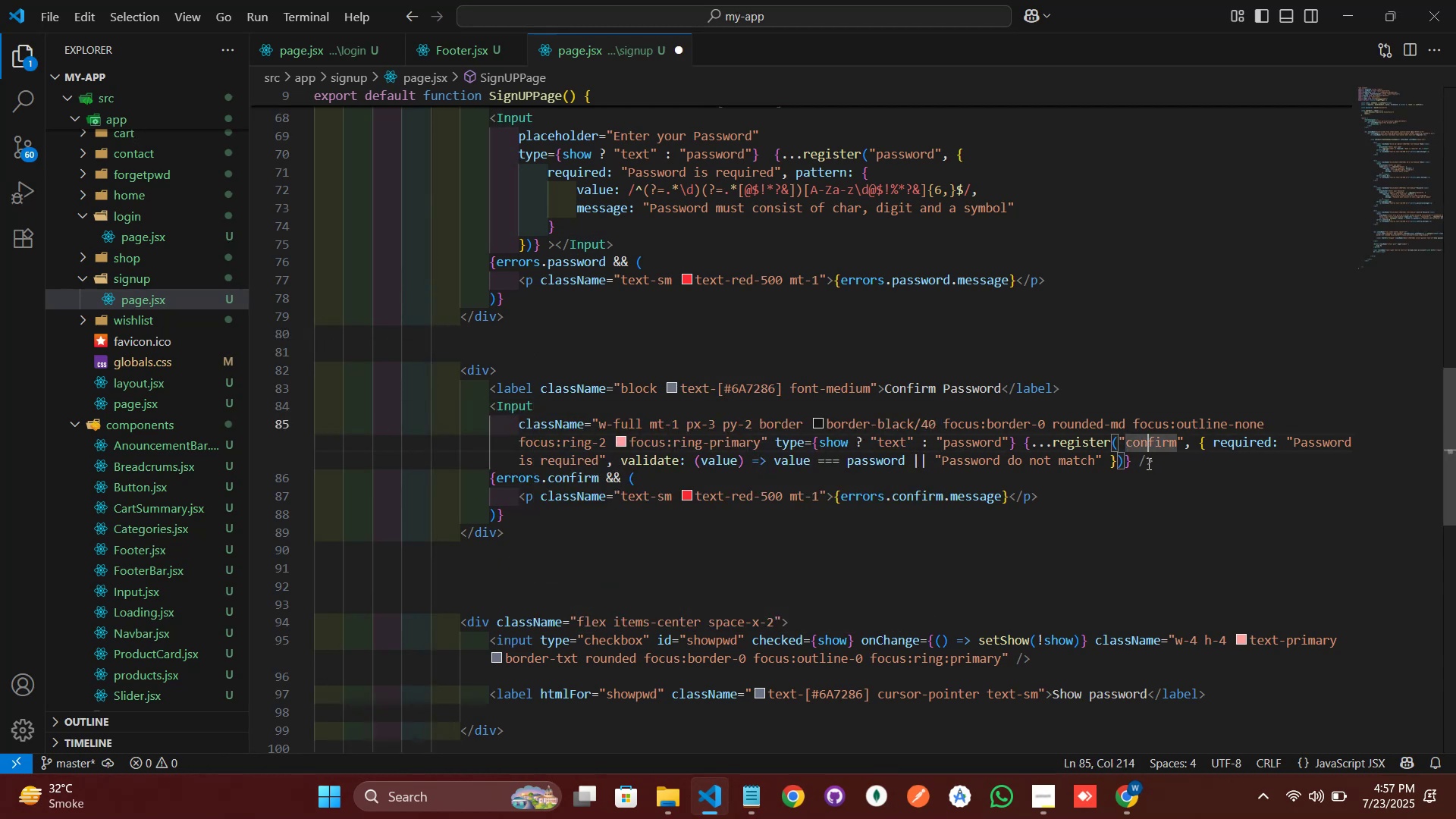 
left_click([1147, 463])
 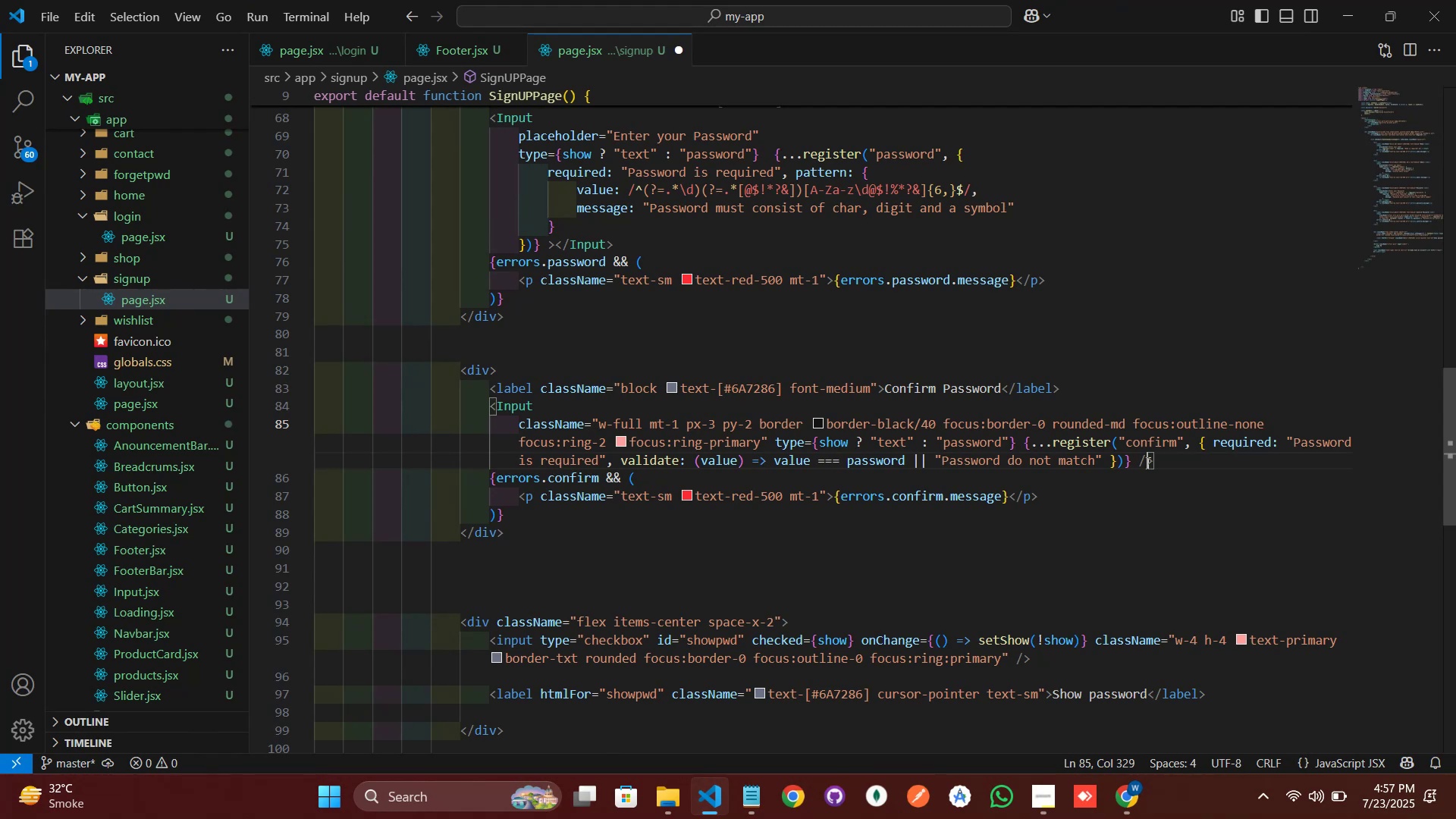 
key(Backspace)
 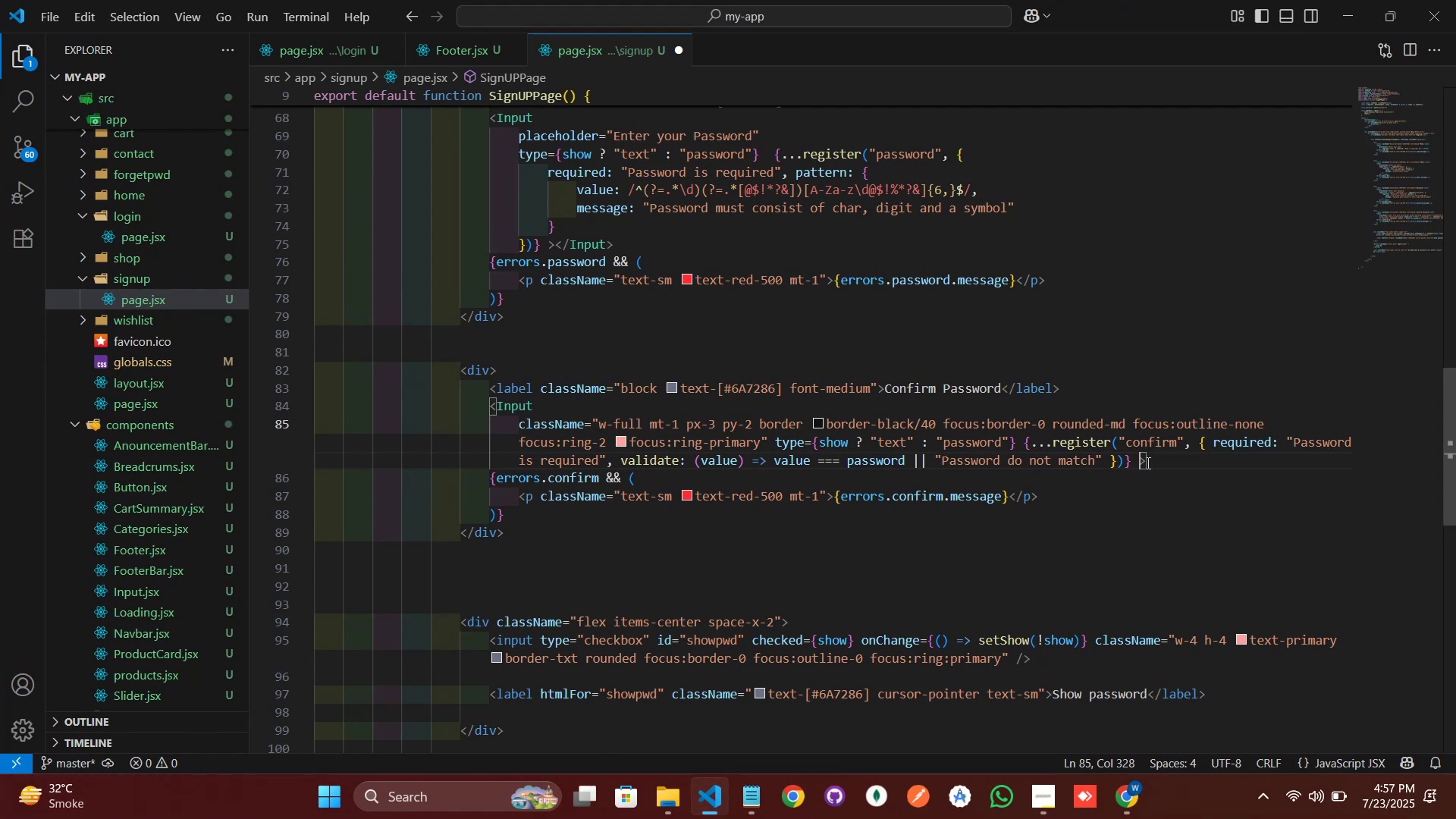 
key(ArrowRight)
 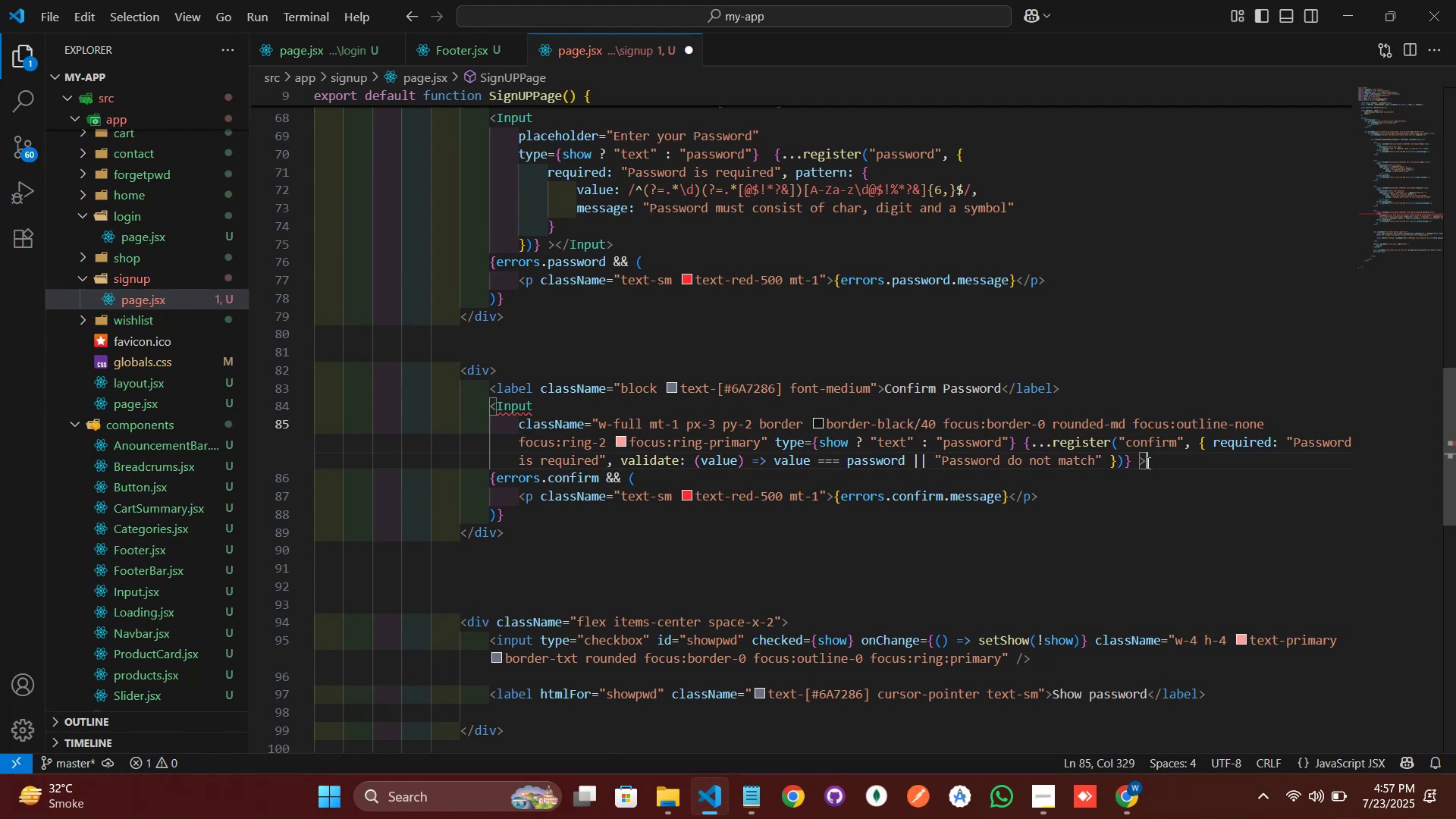 
key(Shift+Comma)
 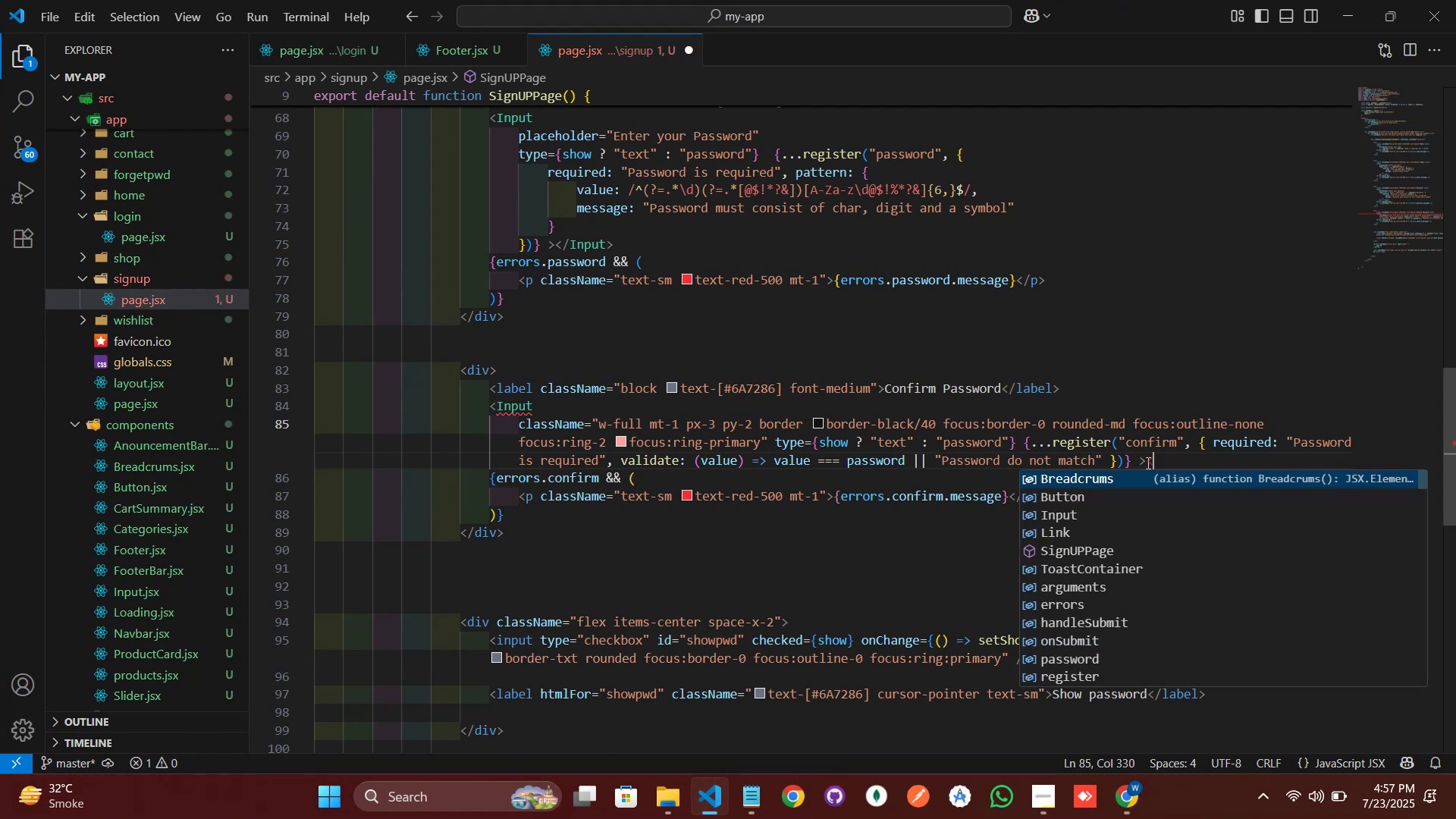 
key(Slash)
 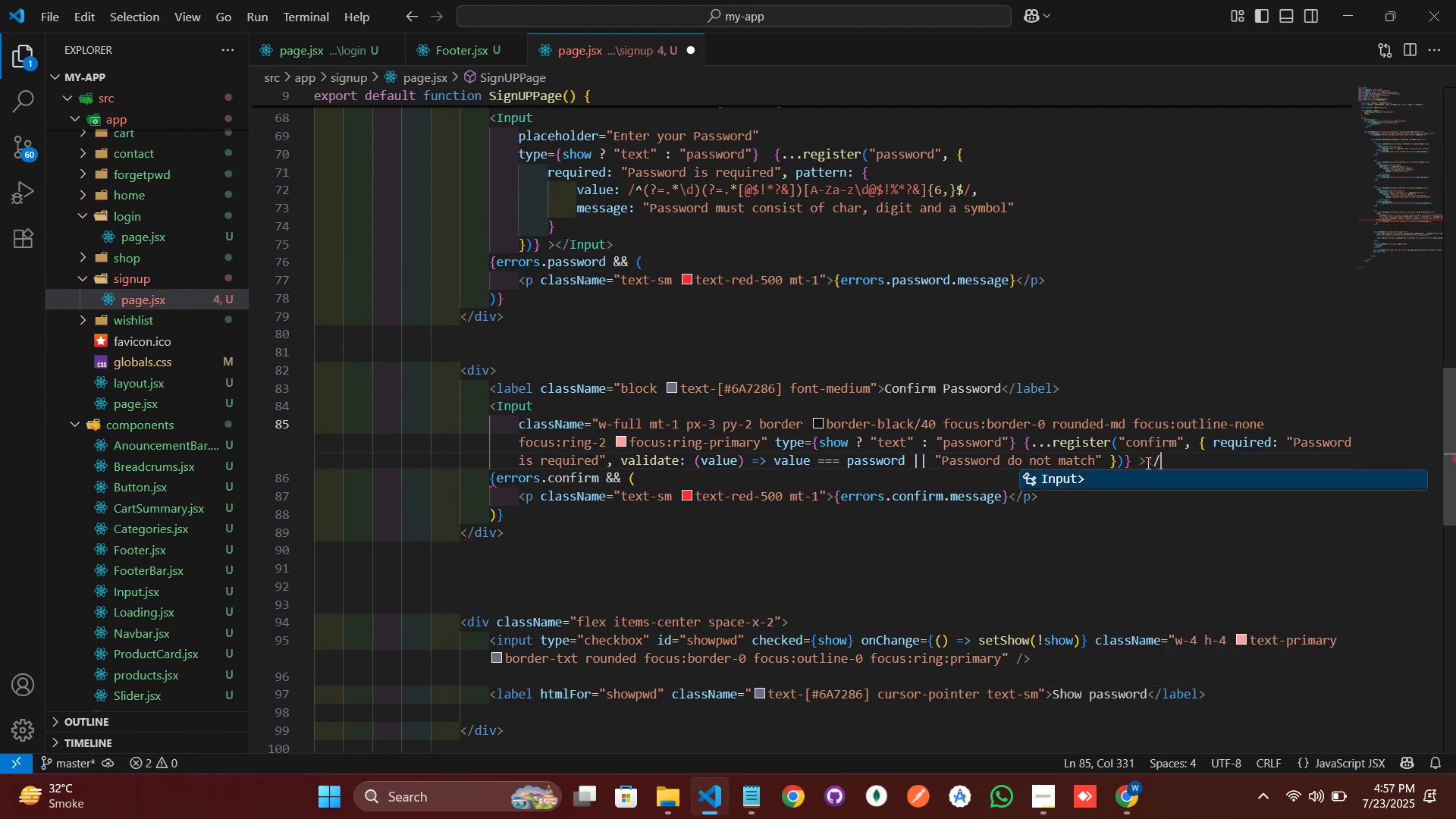 
key(CapsLock)
 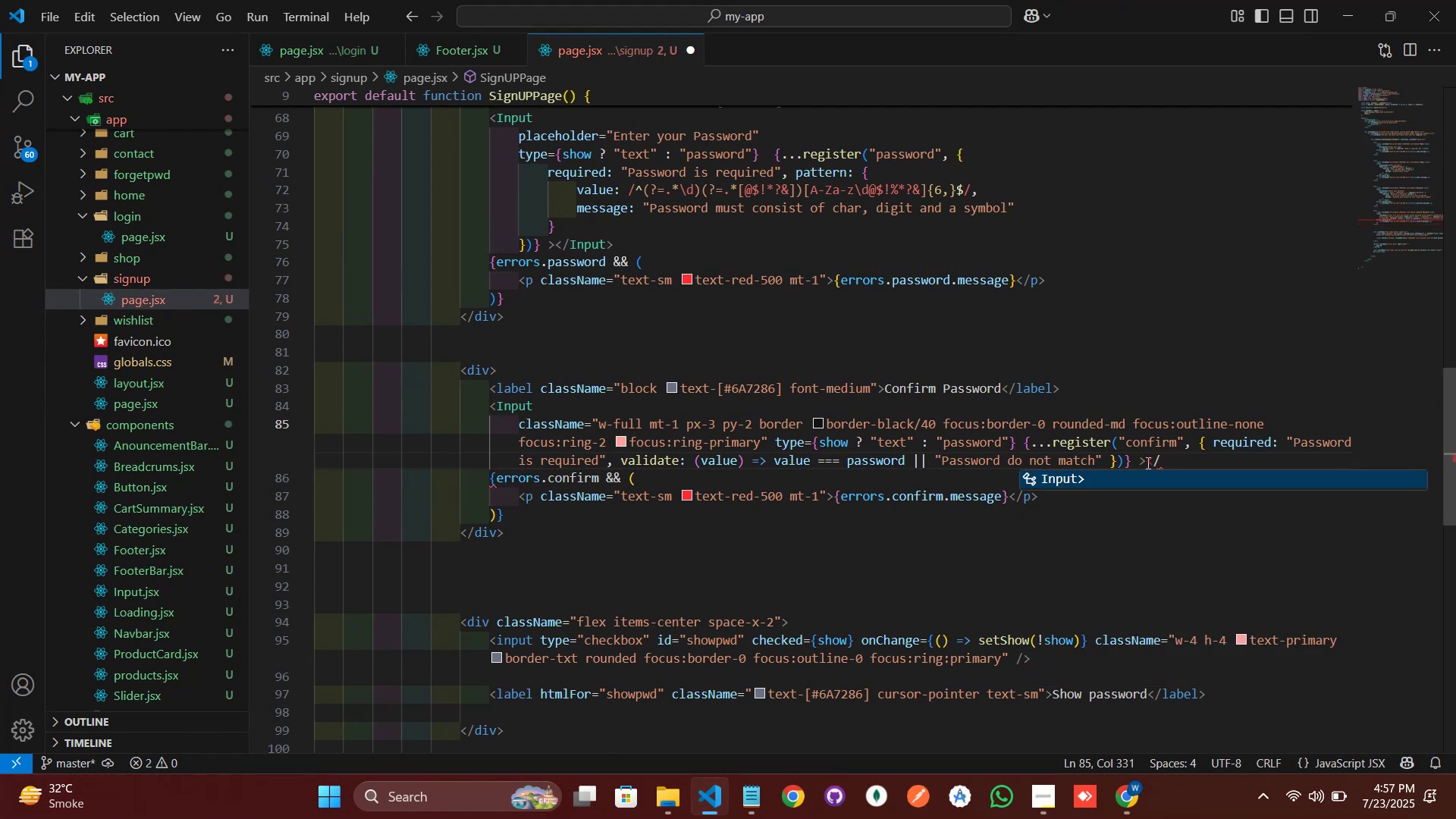 
key(I)
 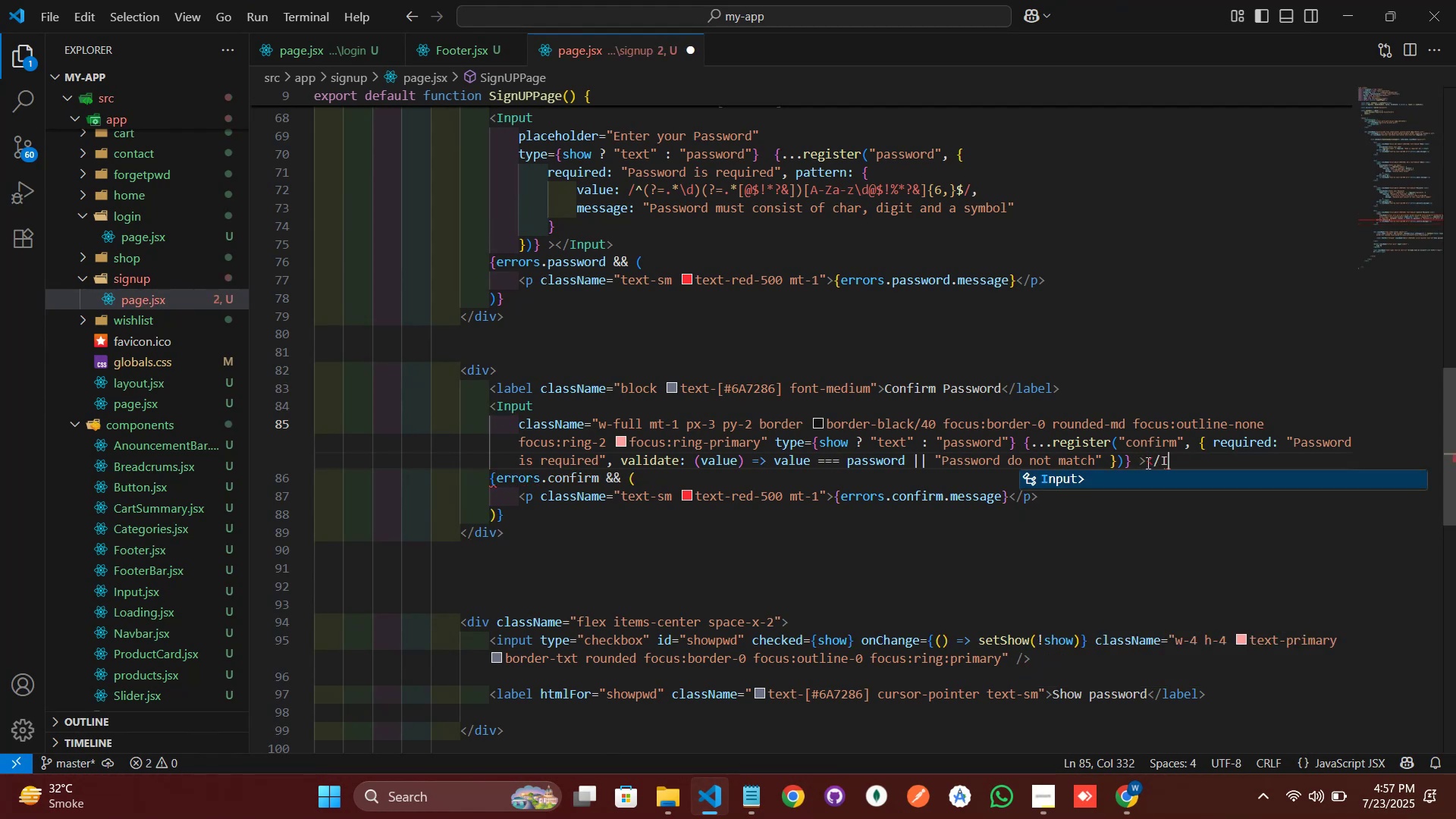 
key(CapsLock)
 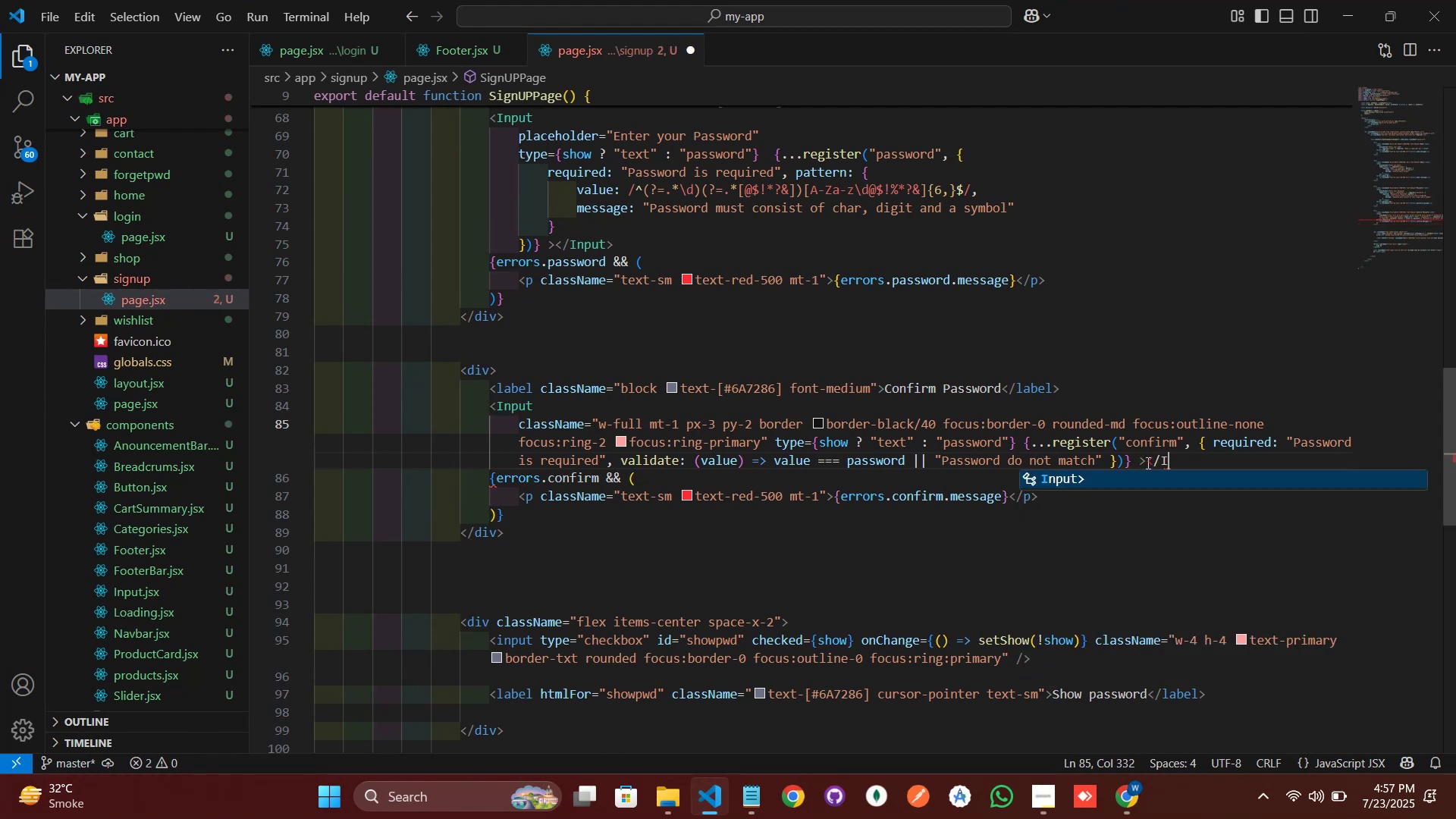 
key(N)
 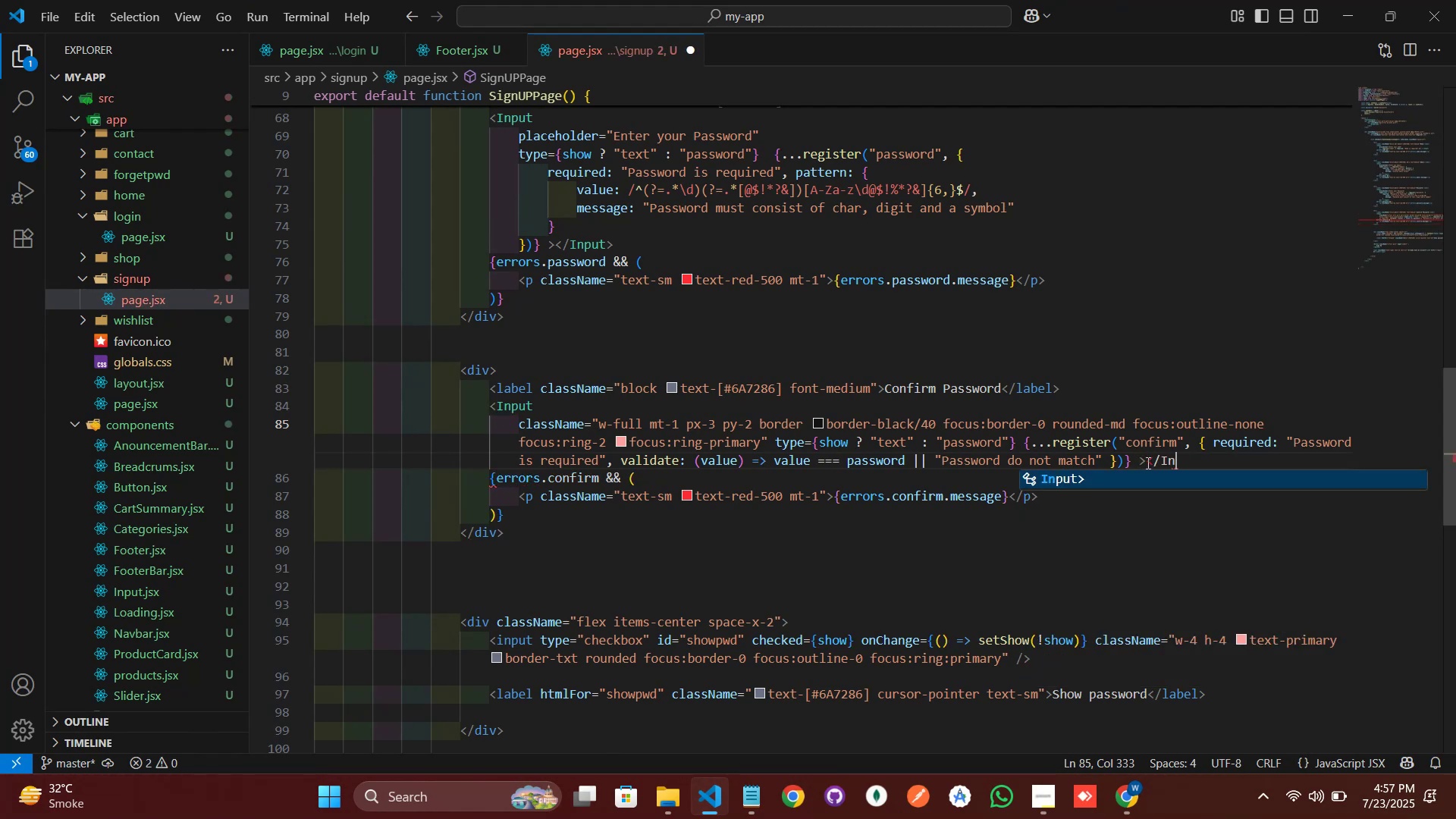 
key(Enter)
 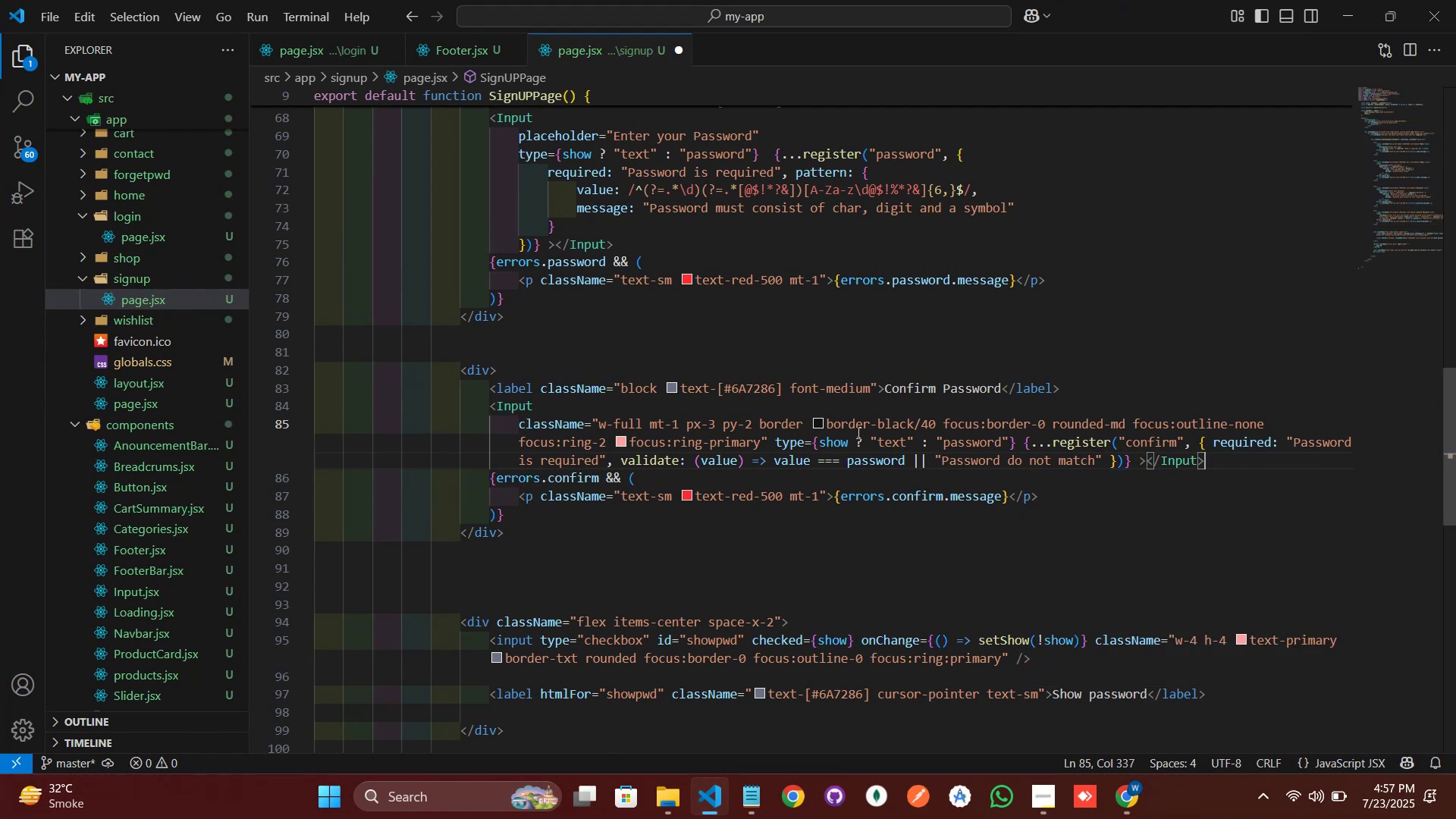 
left_click_drag(start_coordinate=[774, 443], to_coordinate=[516, 425])
 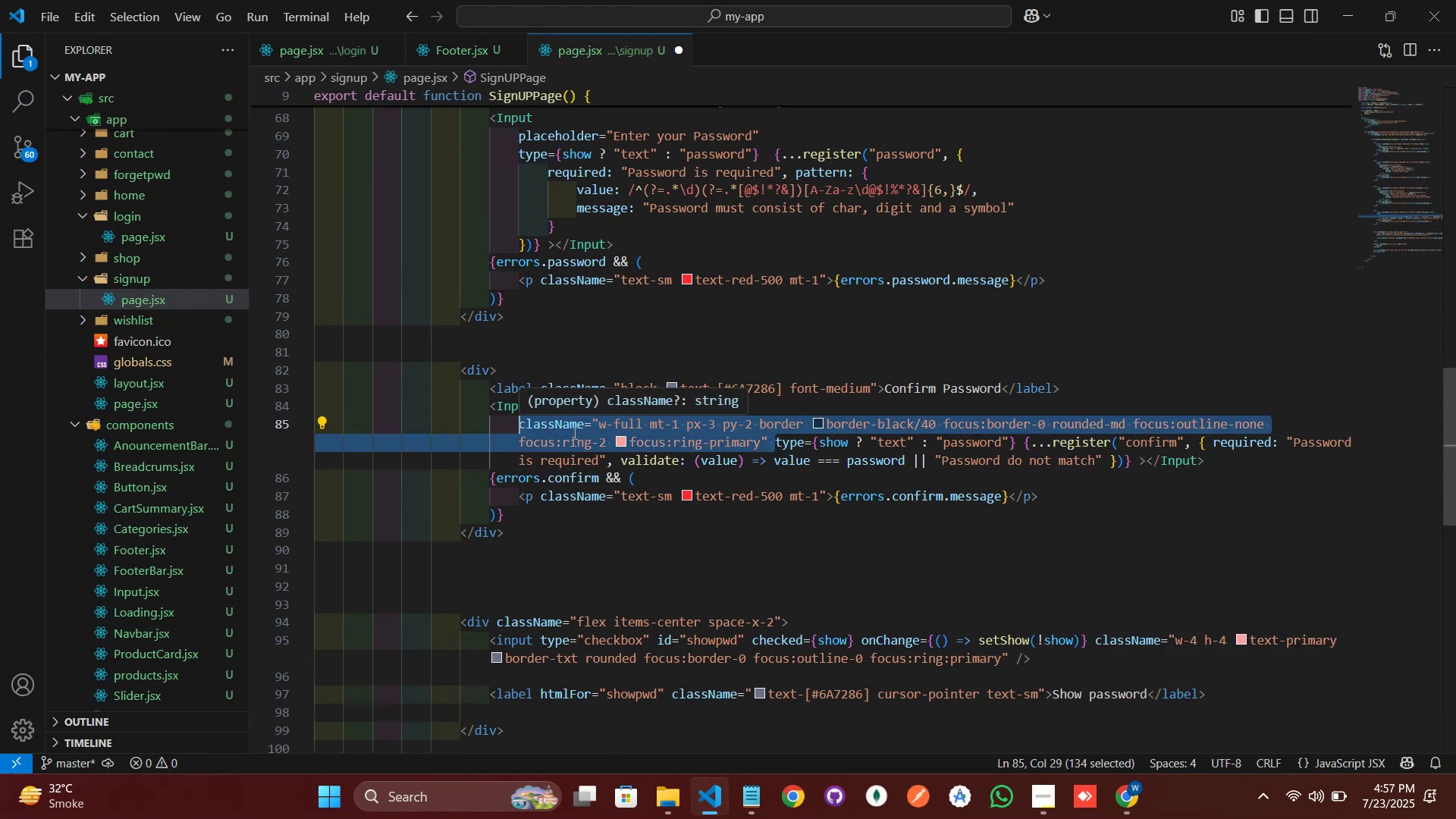 
key(Backspace)
 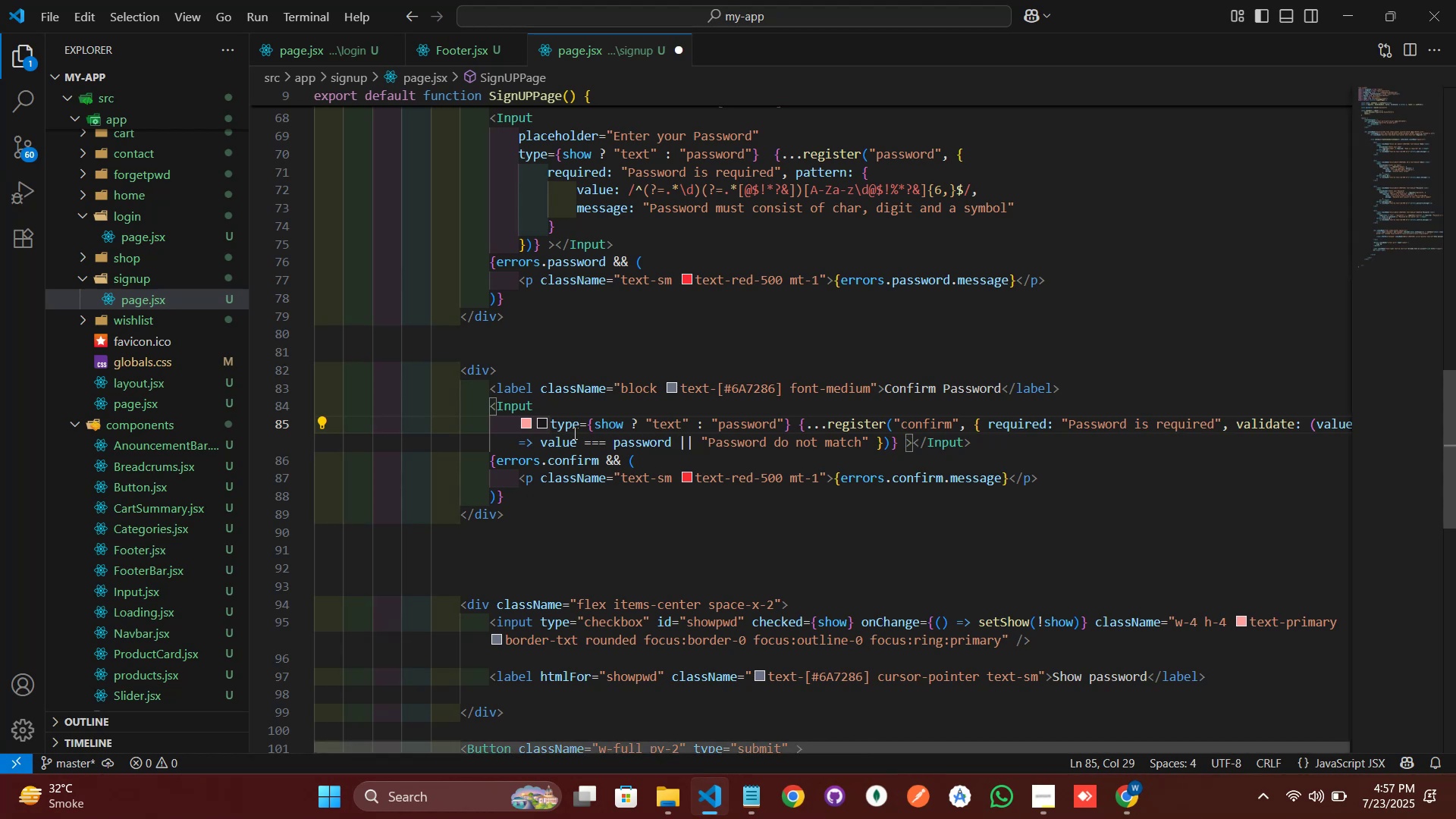 
key(Enter)
 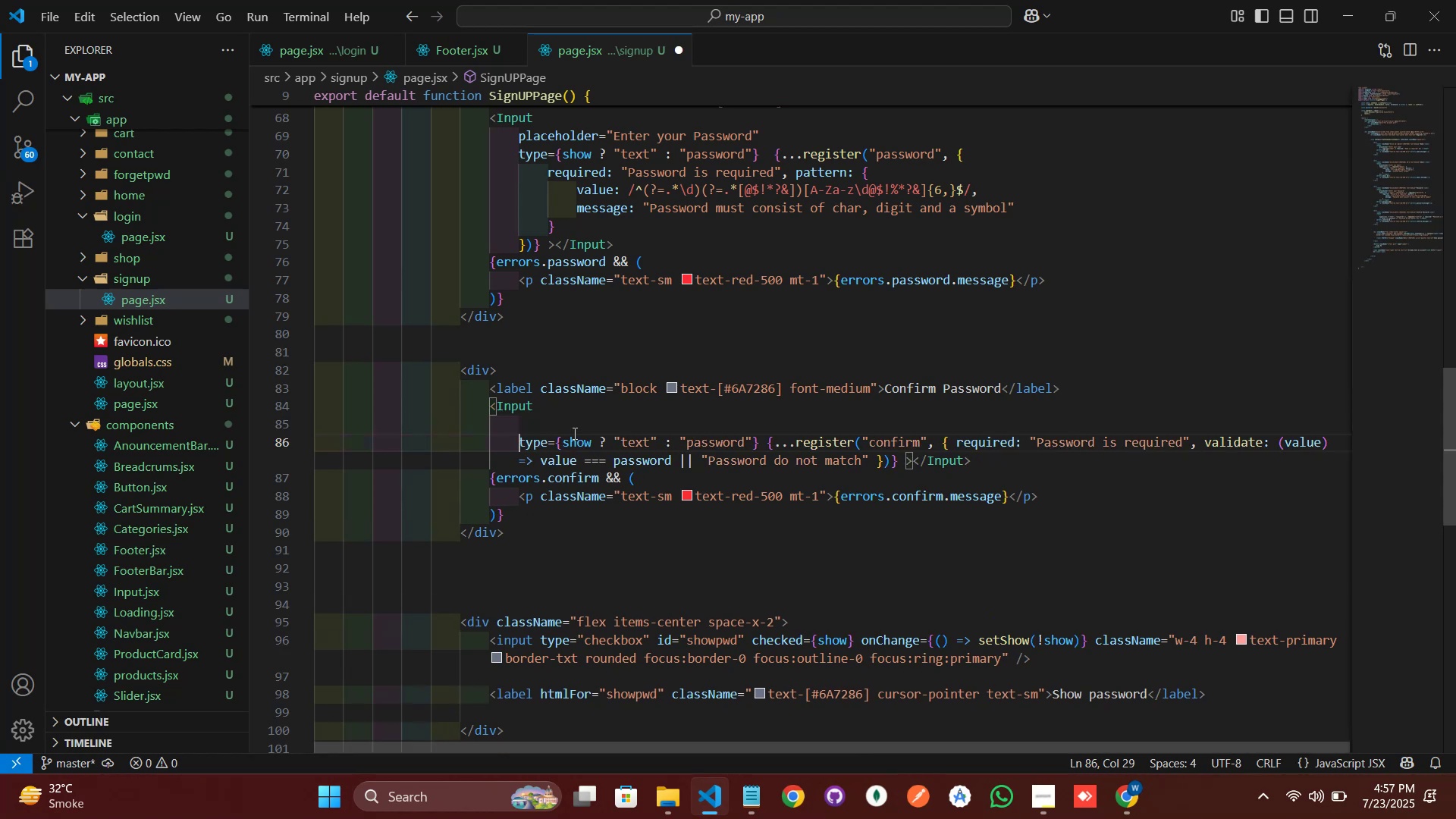 
key(ArrowUp)
 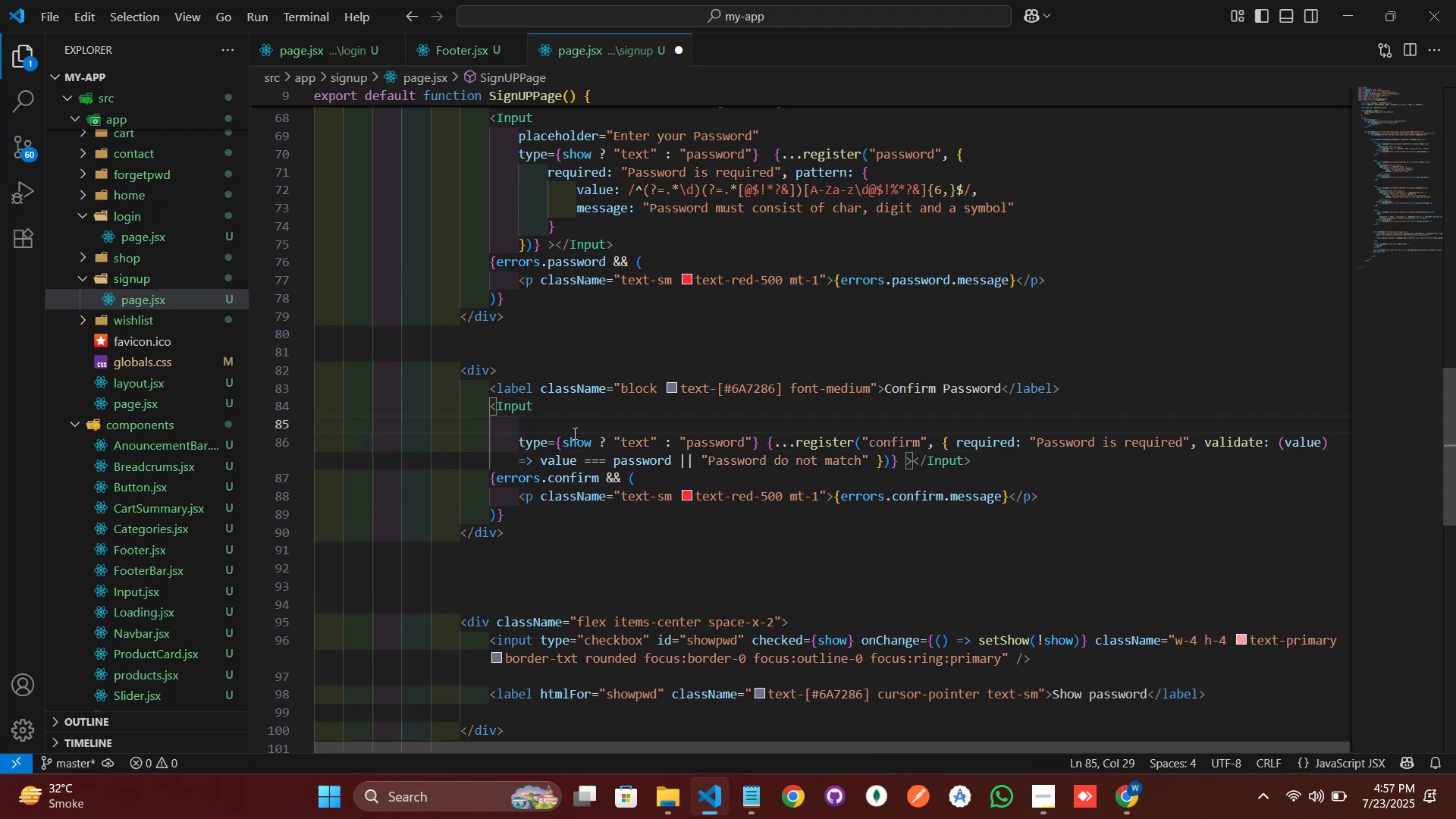 
type(place)
 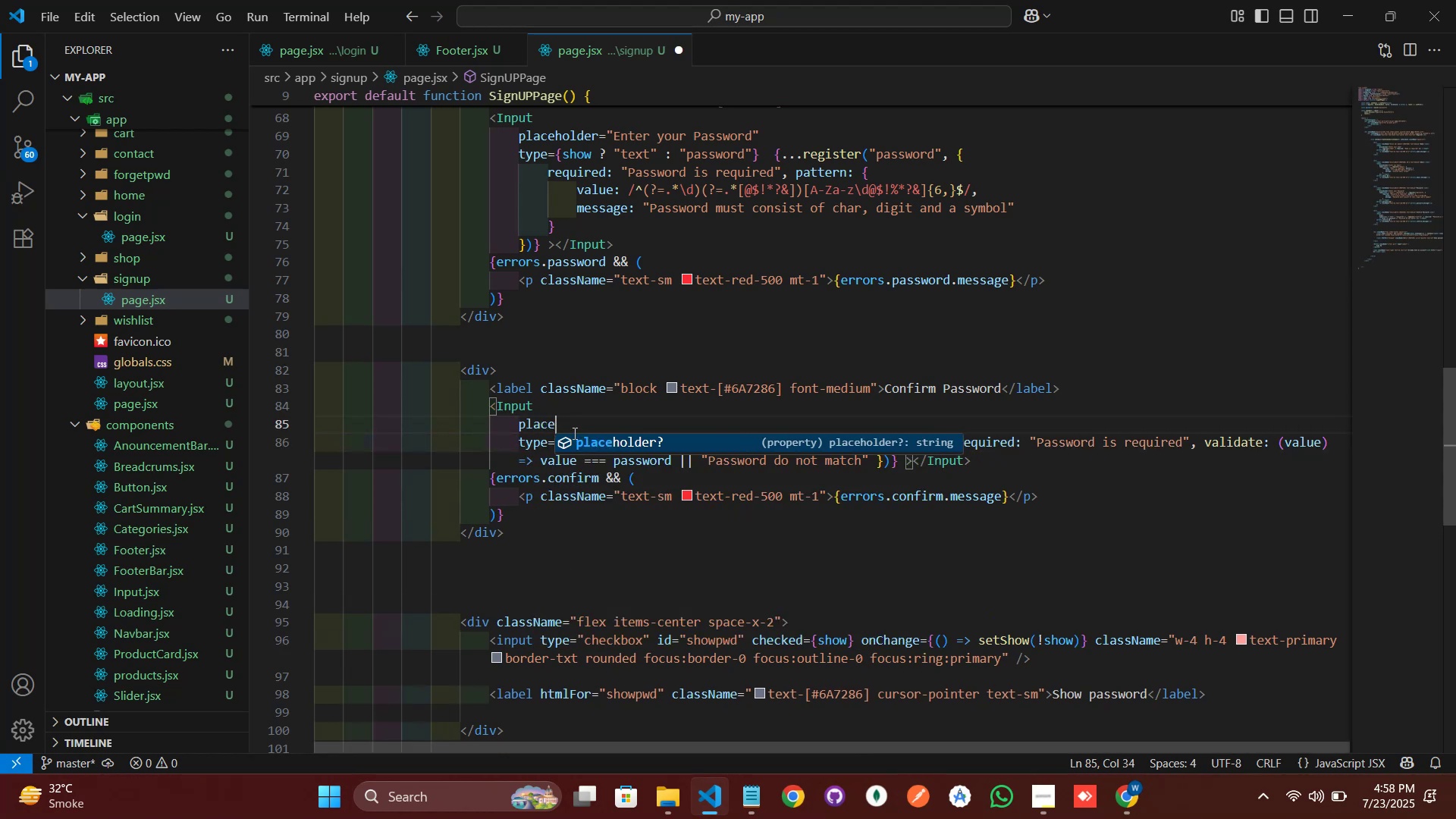 
key(Enter)
 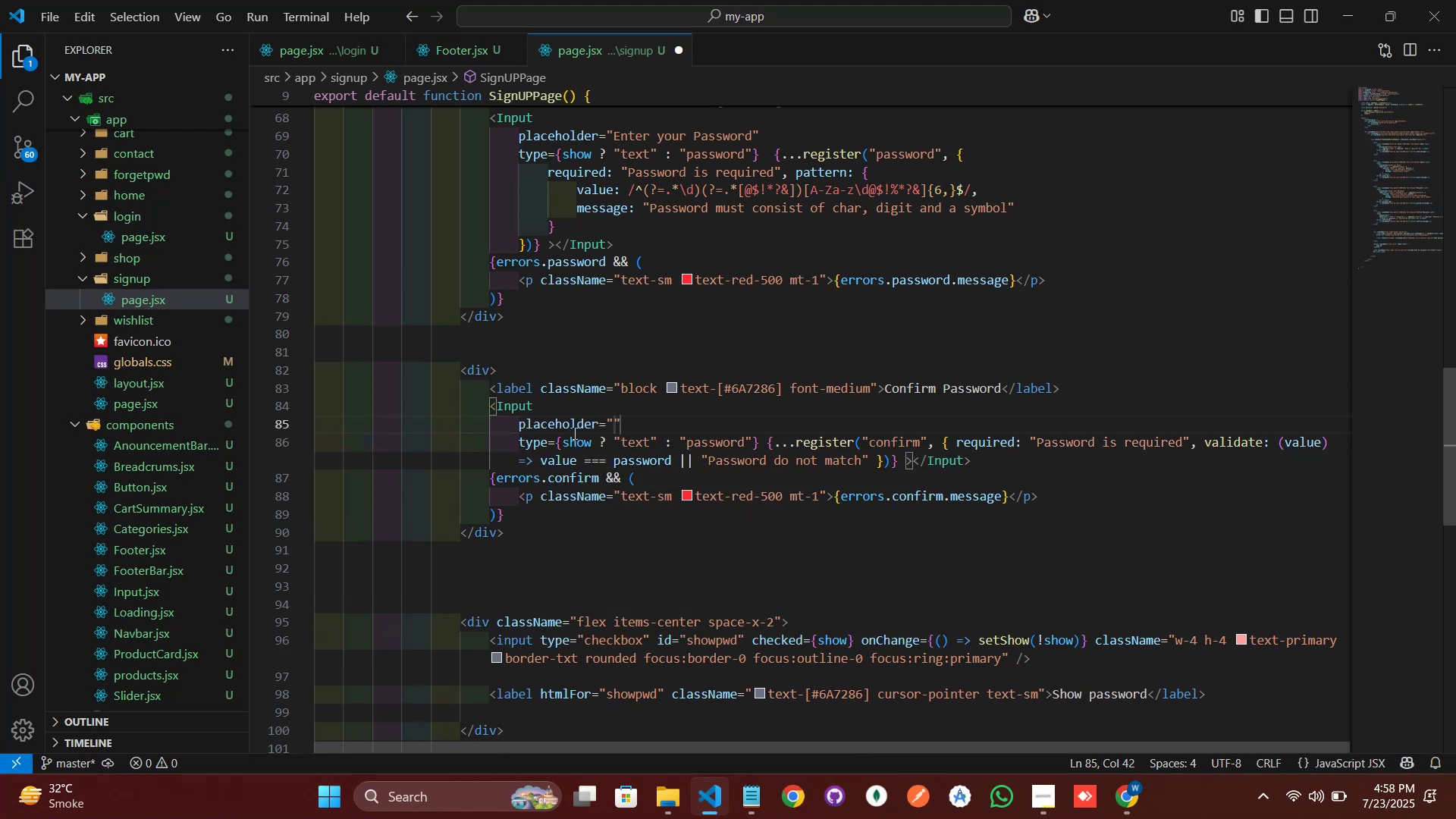 
type(Confirm your password)
 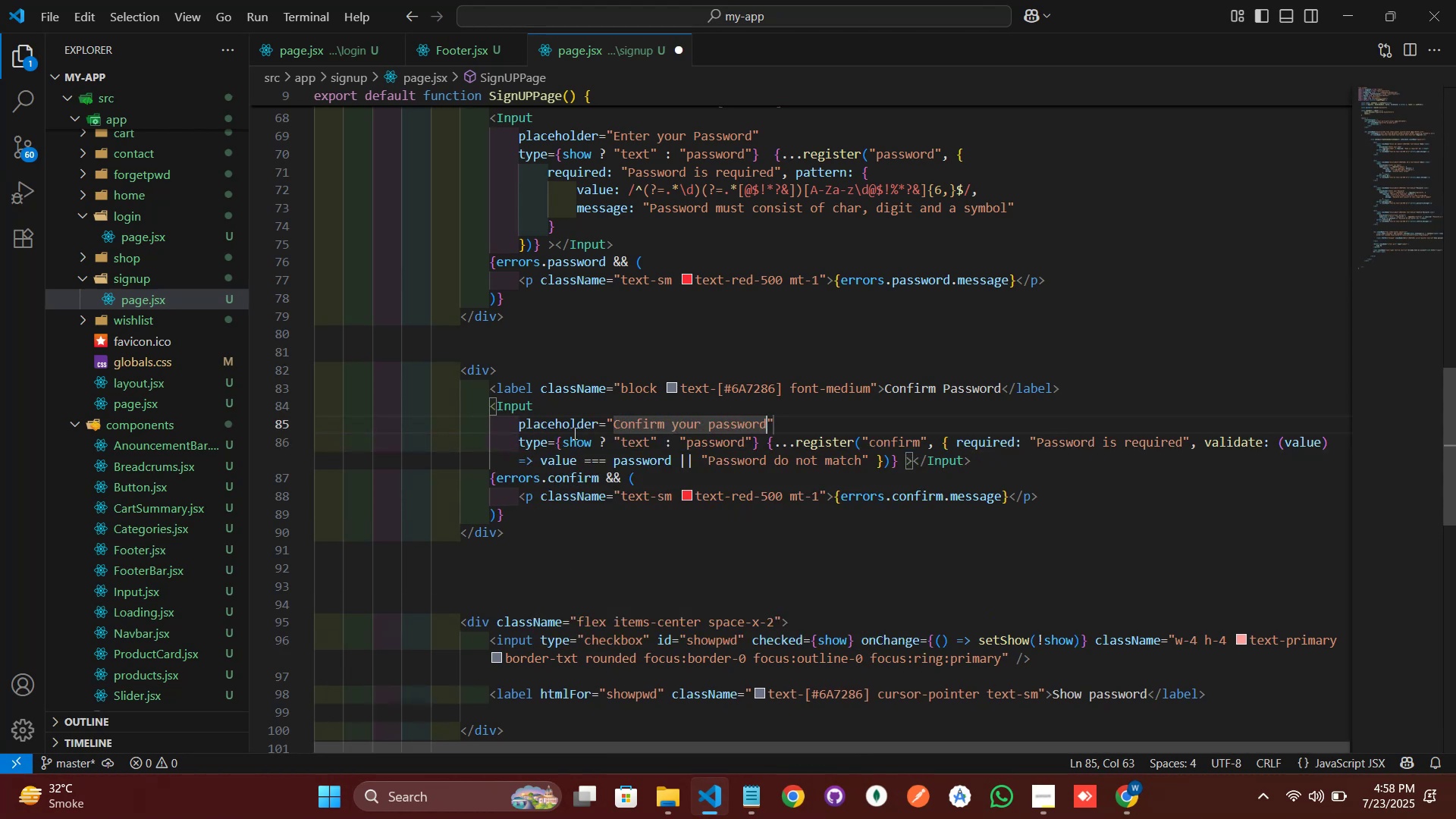 
key(Control+S)
 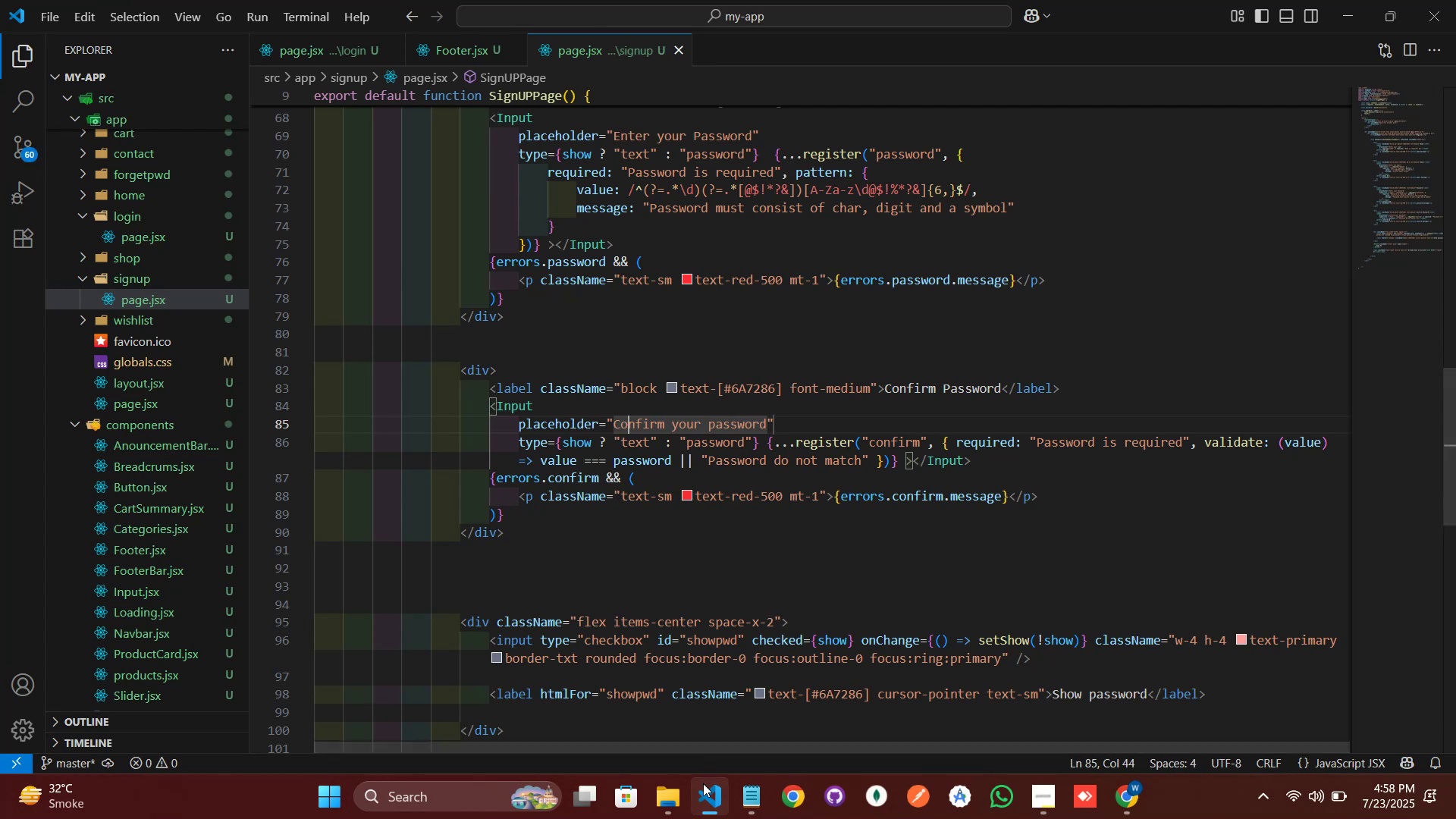 
scroll: coordinate [690, 509], scroll_direction: down, amount: 4.0
 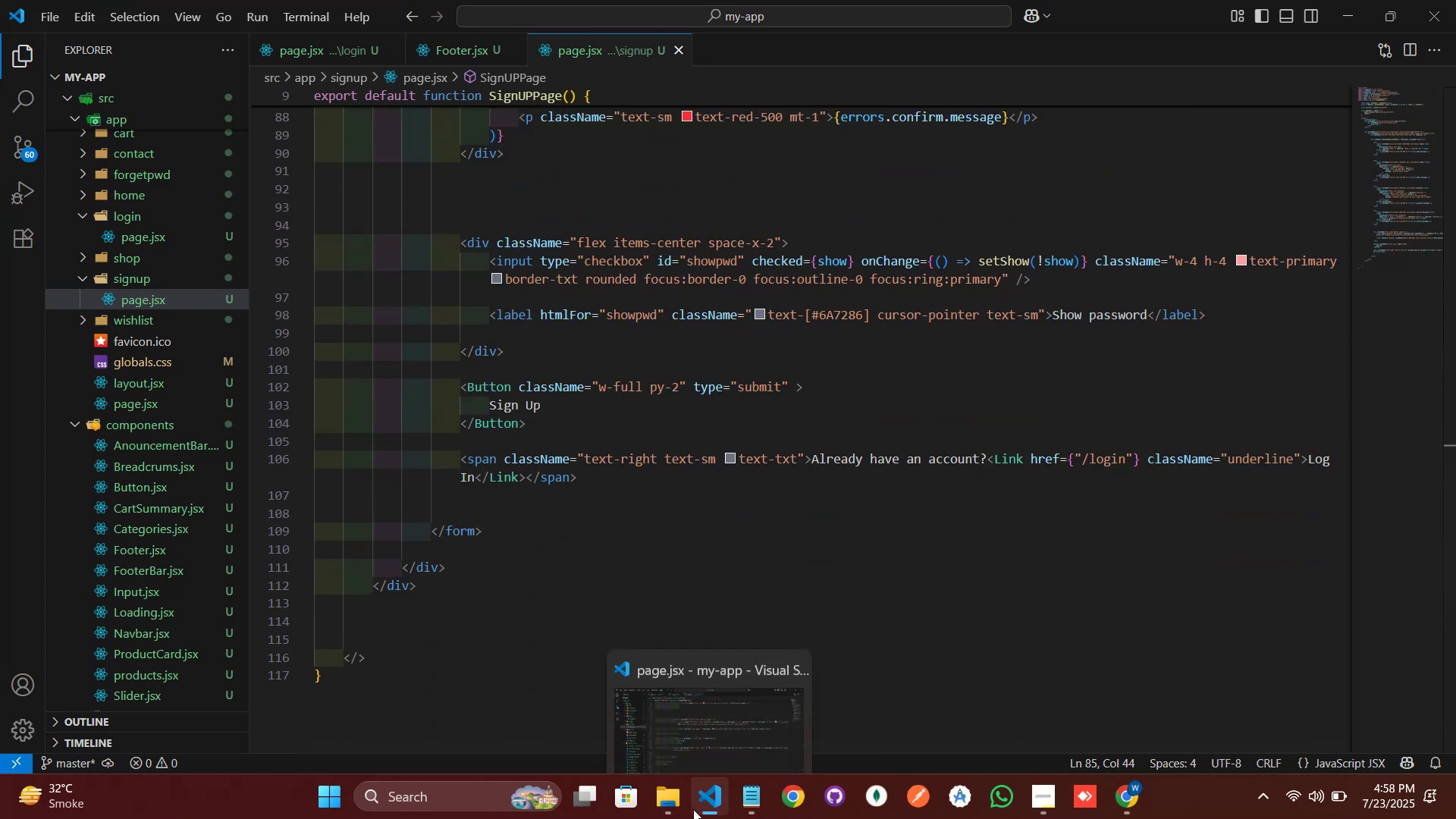 
scroll: coordinate [730, 429], scroll_direction: up, amount: 7.0
 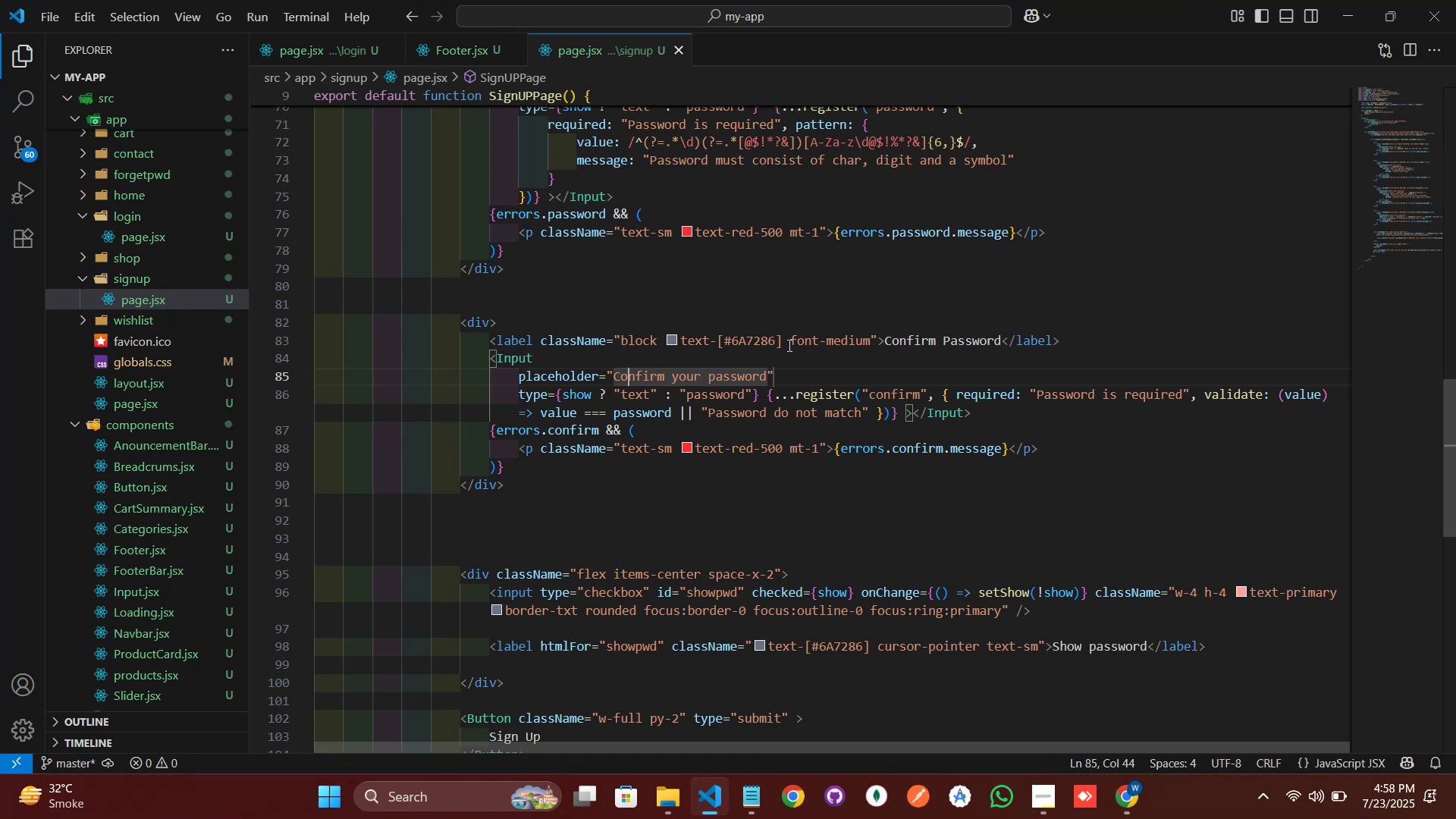 
left_click([788, 345])
 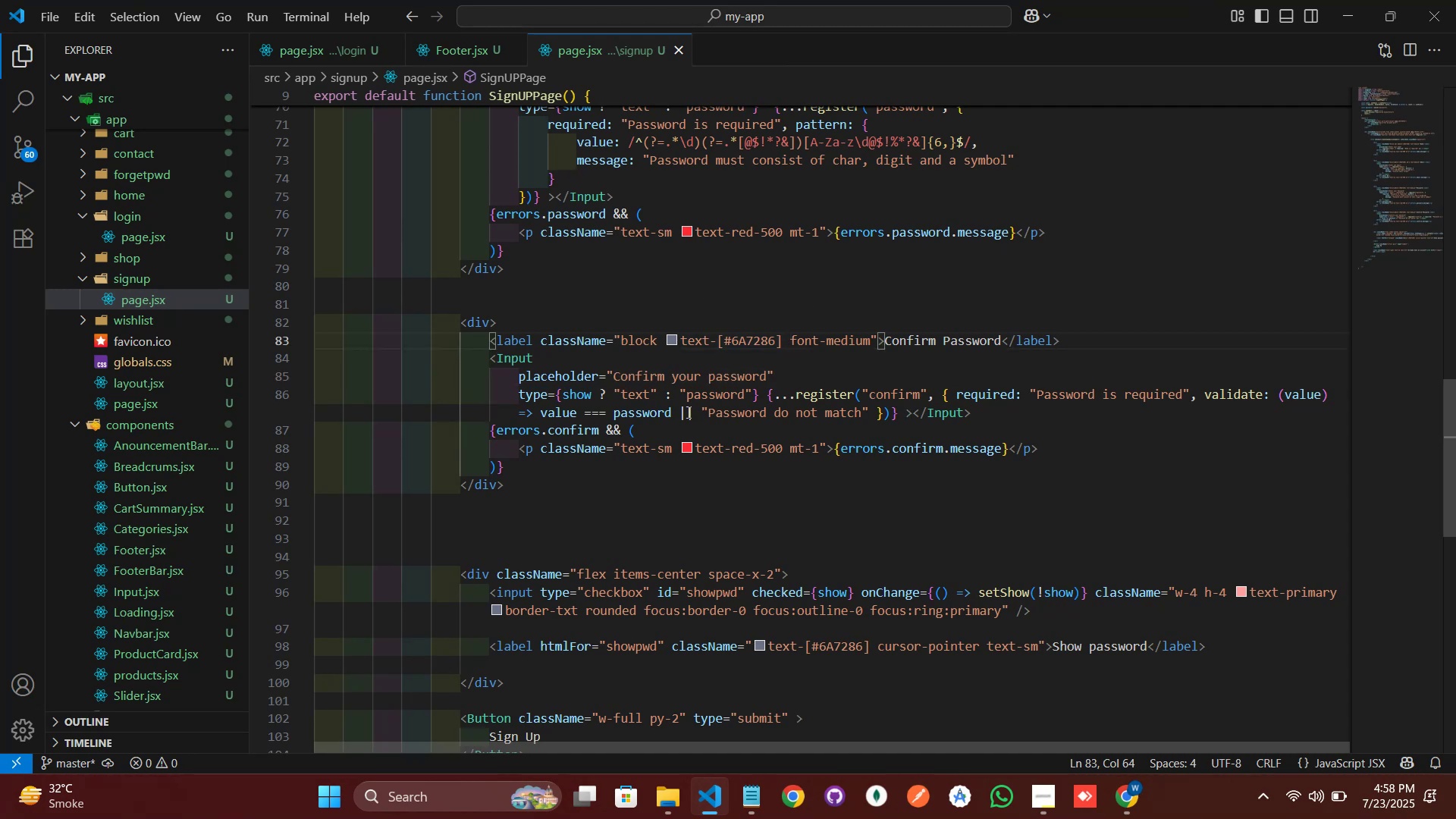 
key(ArrowLeft)
 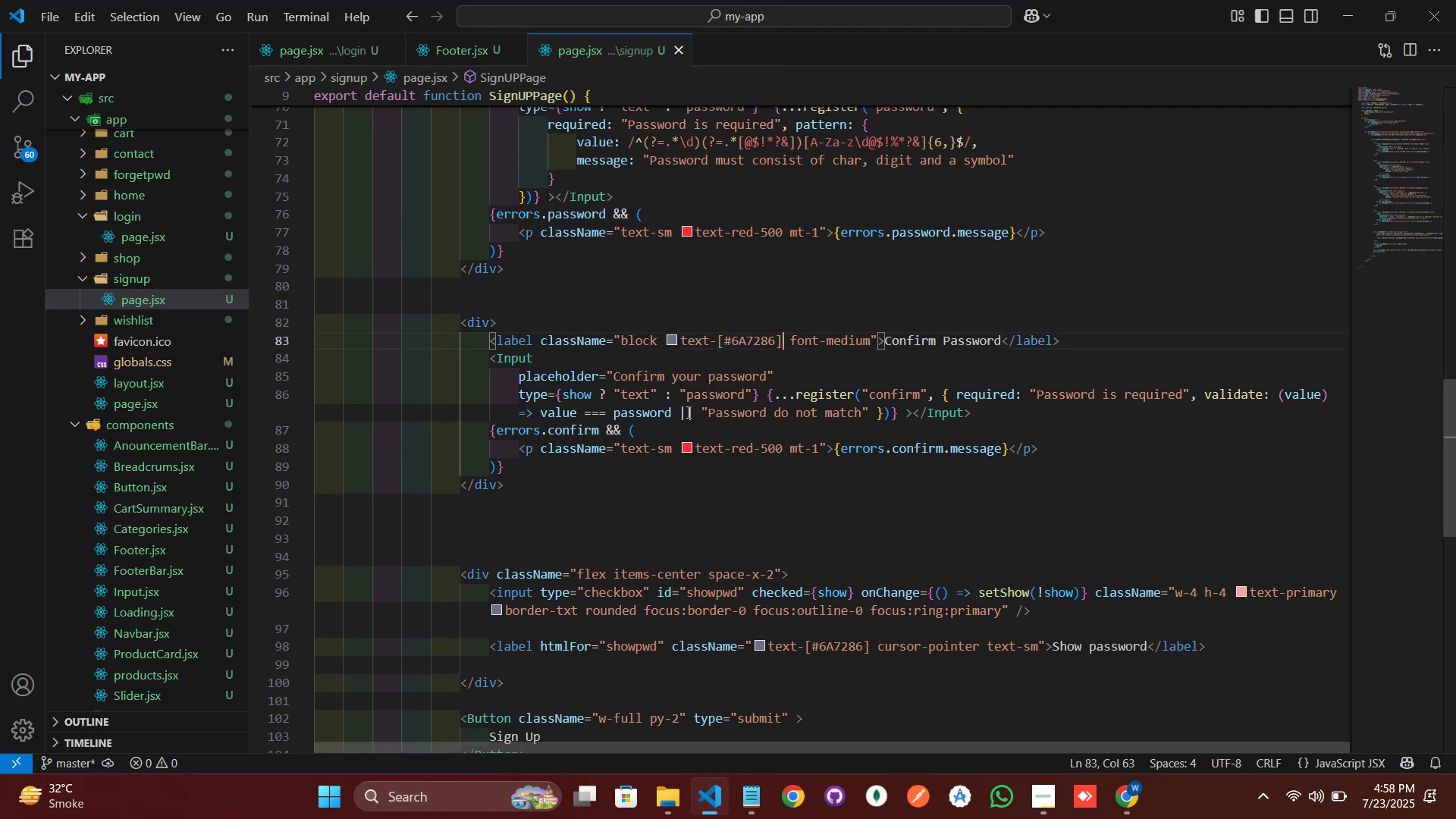 
type( mb-2)
 